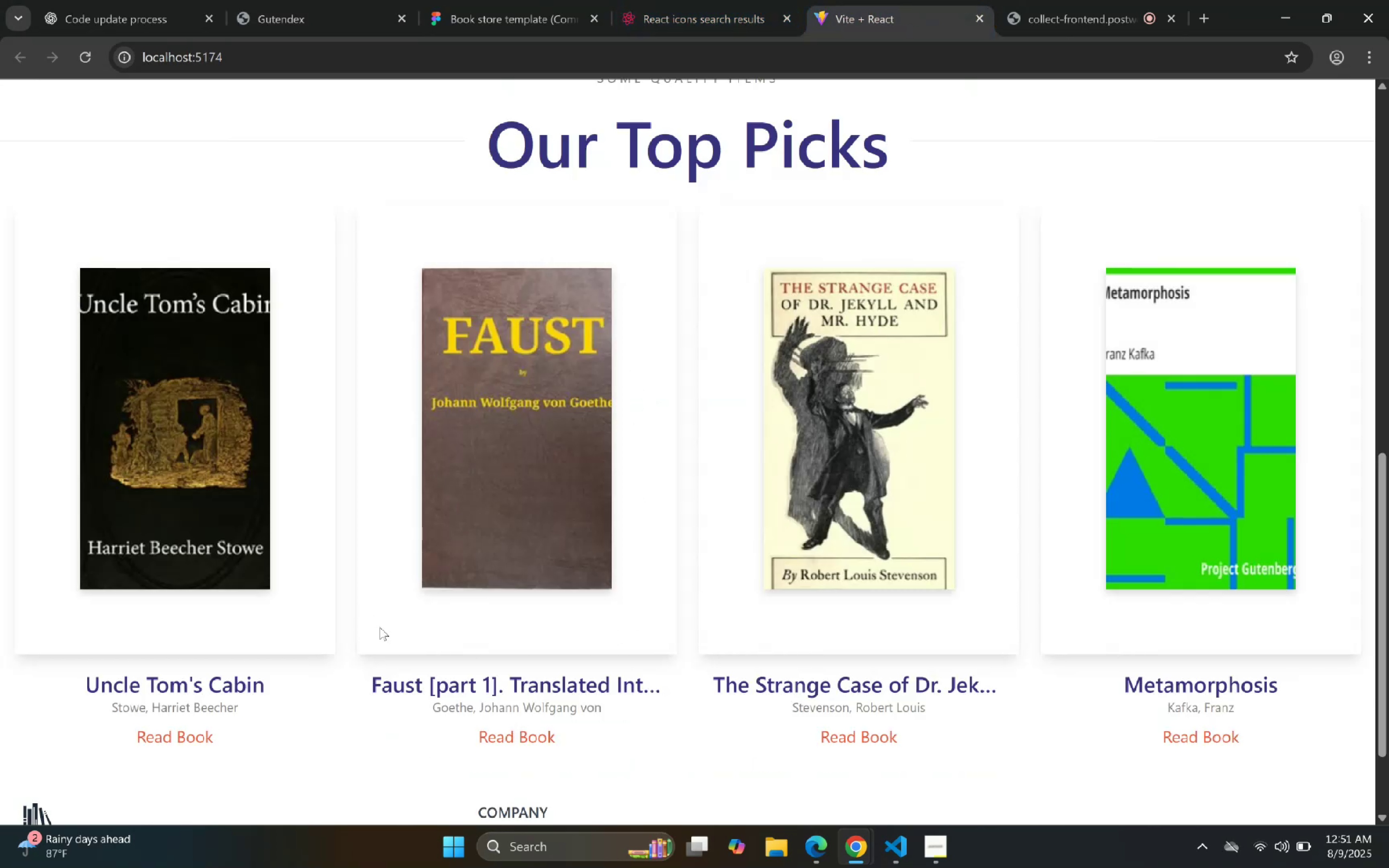 
left_click([1314, 24])
 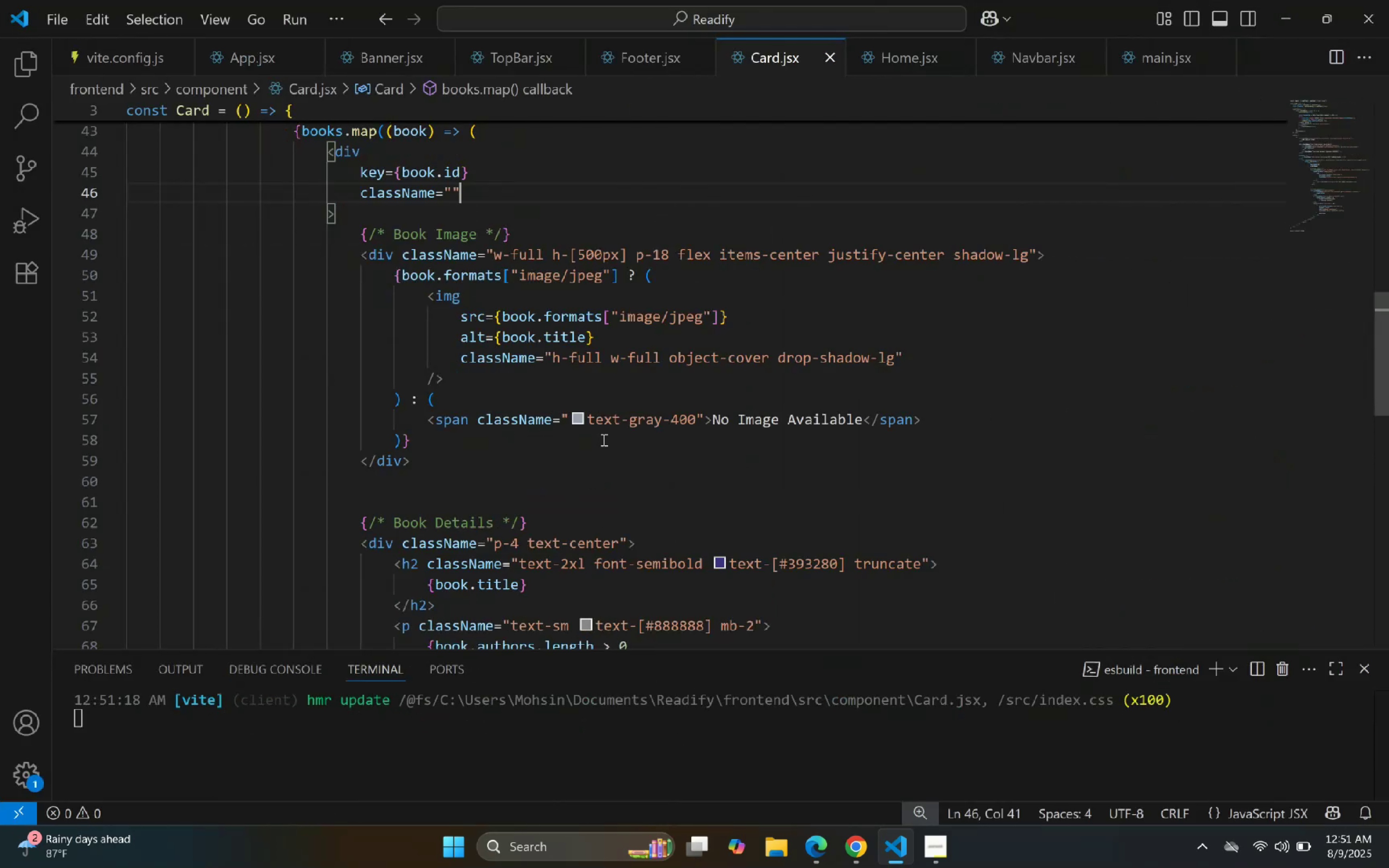 
key(Control+Z)
 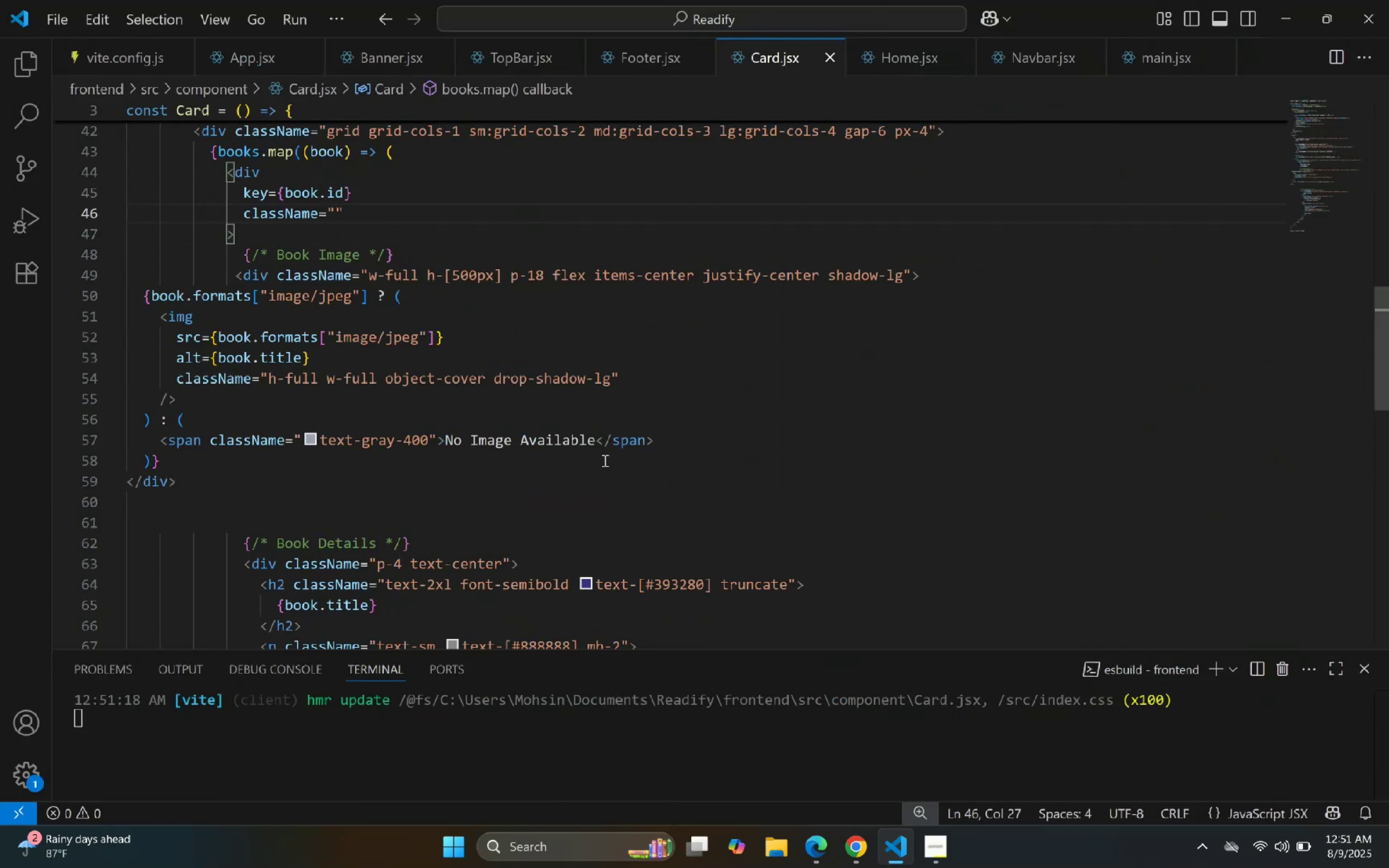 
key(Control+Z)
 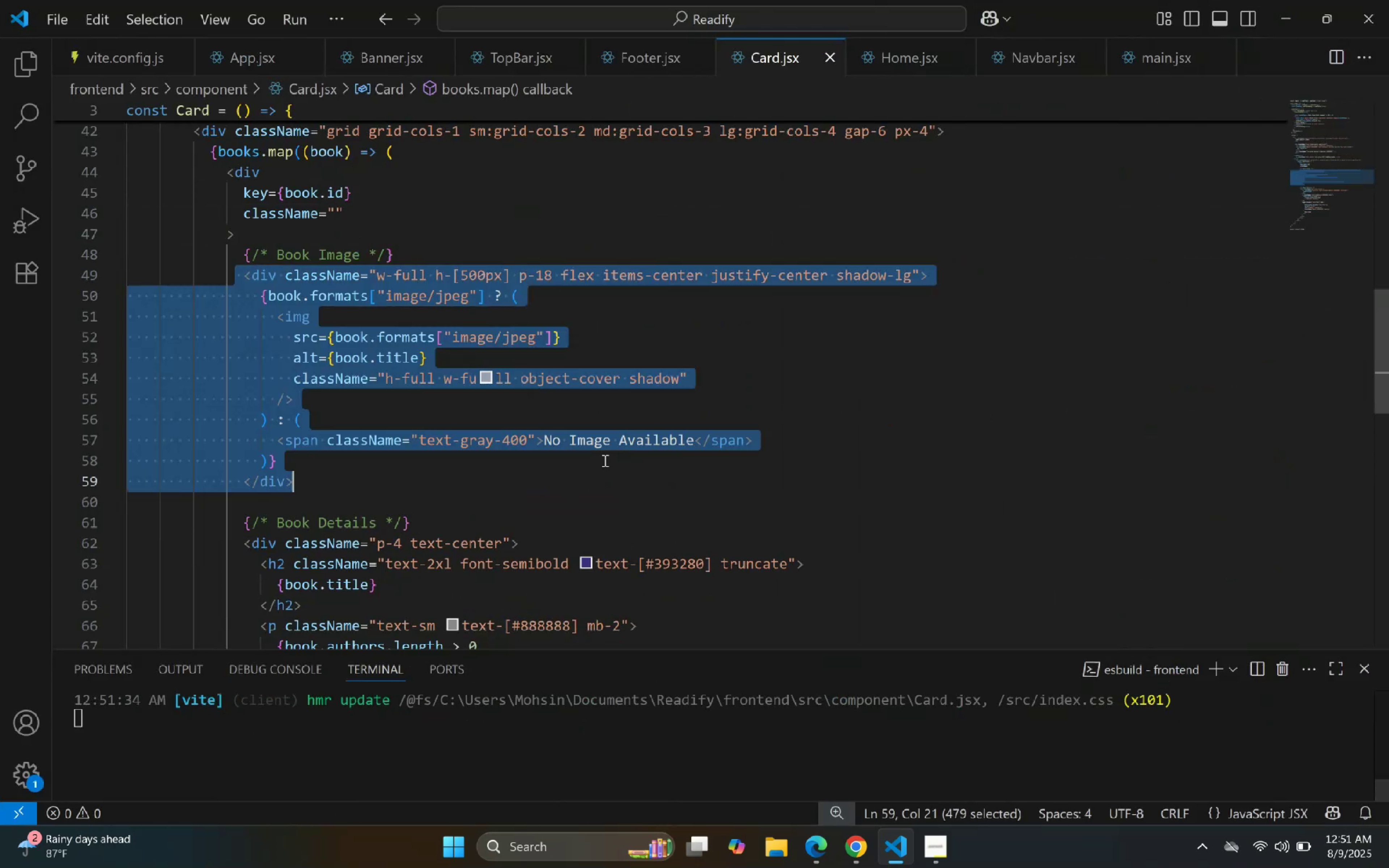 
key(Control+Y)
 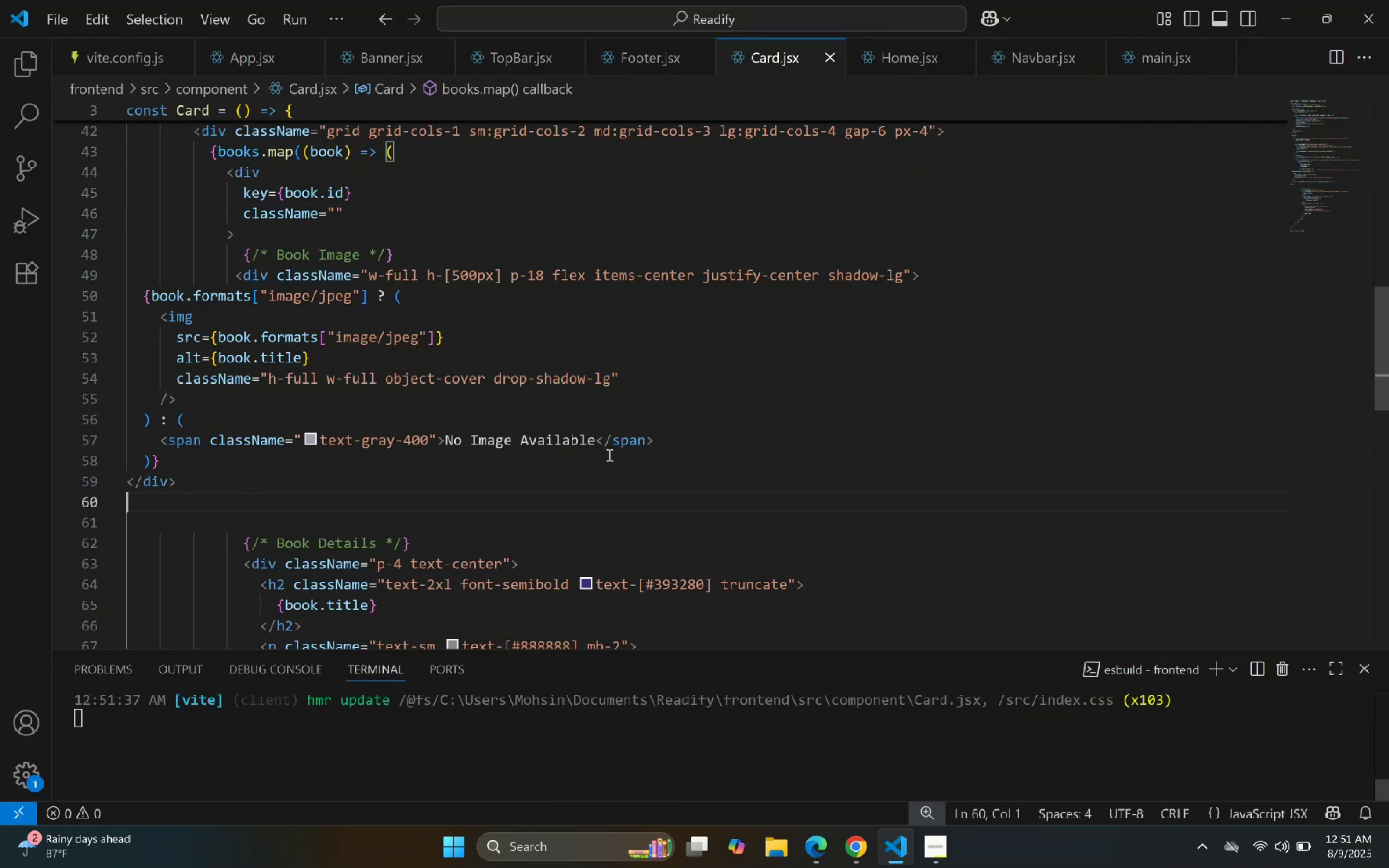 
right_click([677, 383])
 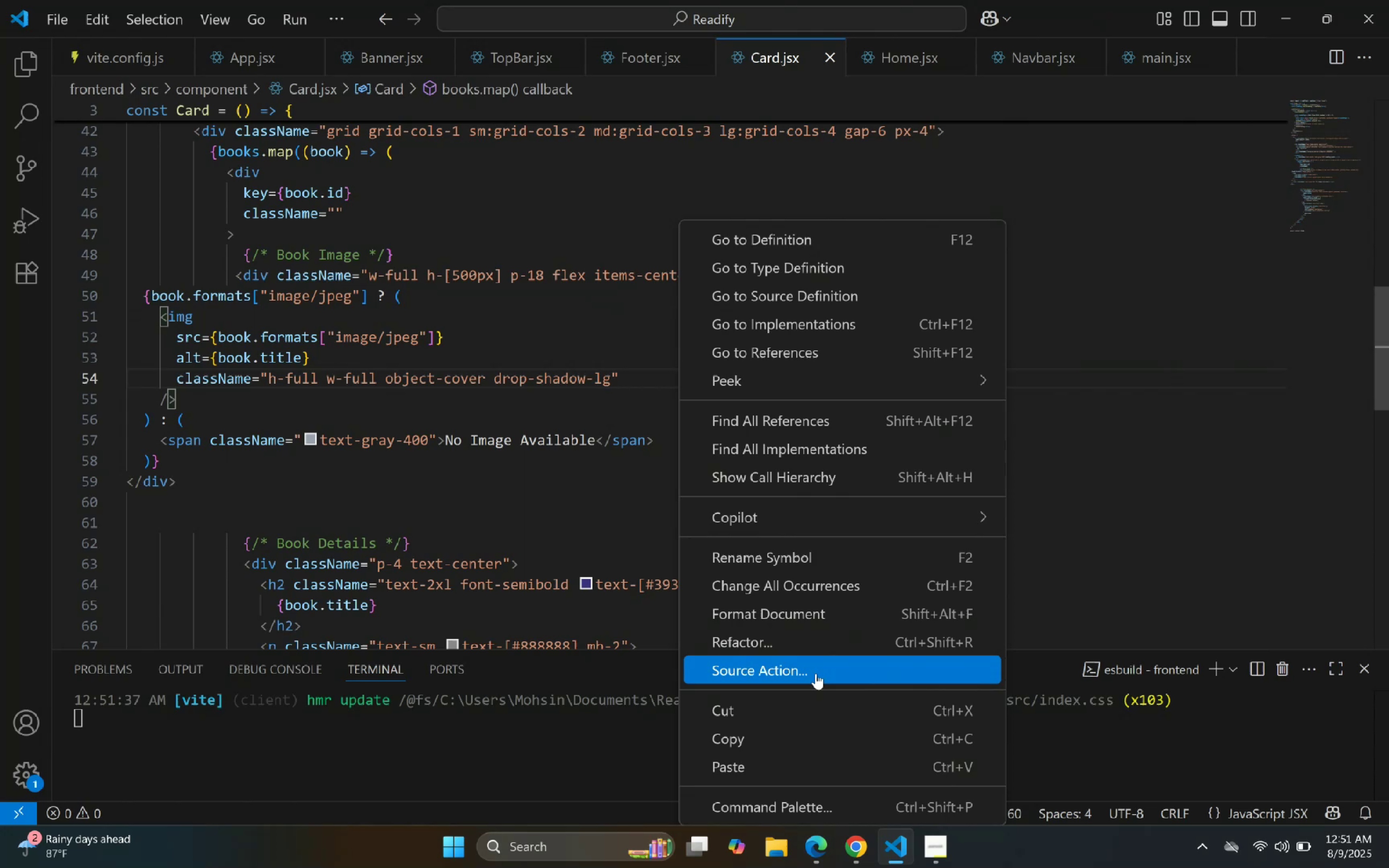 
left_click([833, 618])
 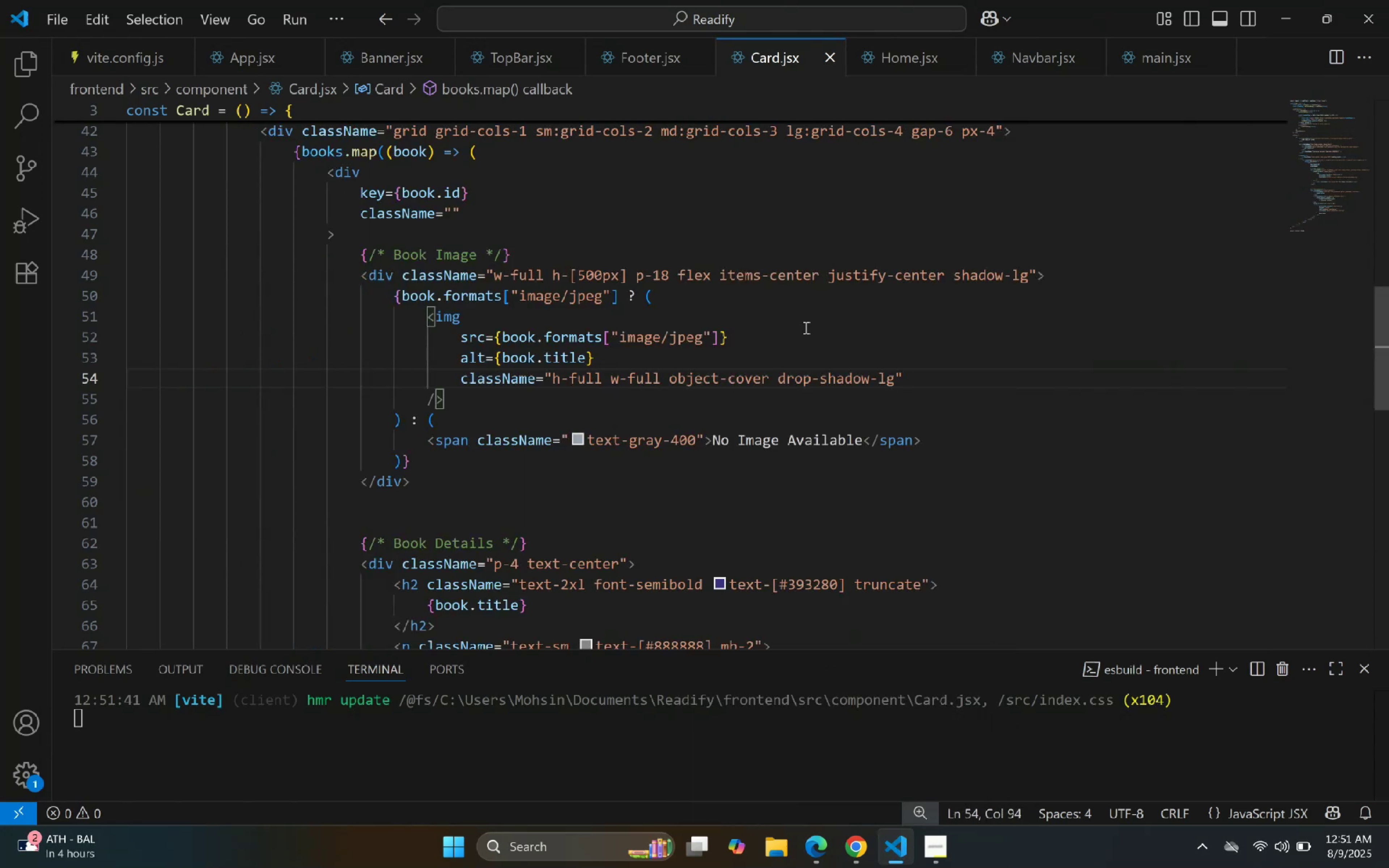 
wait(8.86)
 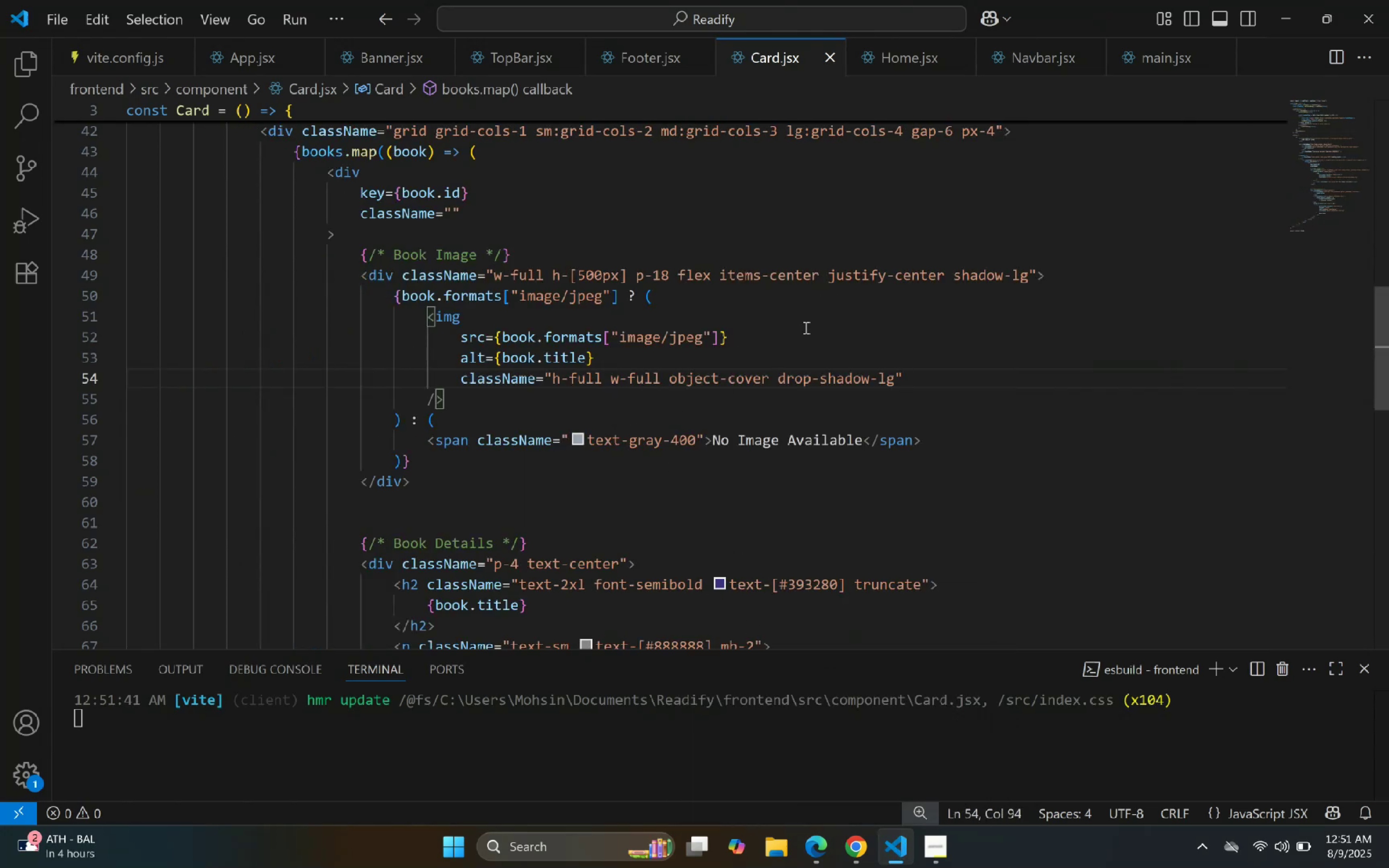 
left_click([897, 848])
 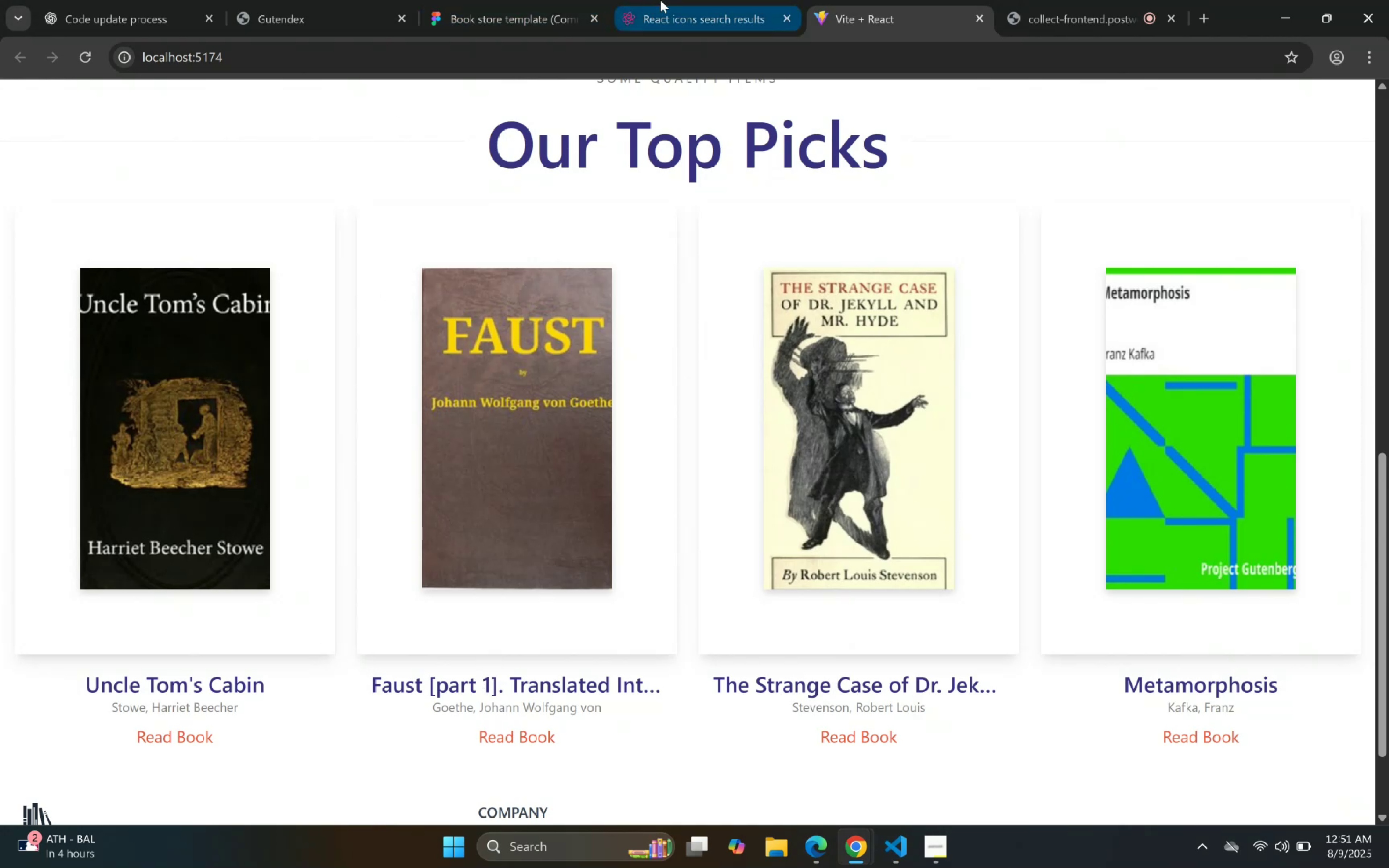 
wait(5.79)
 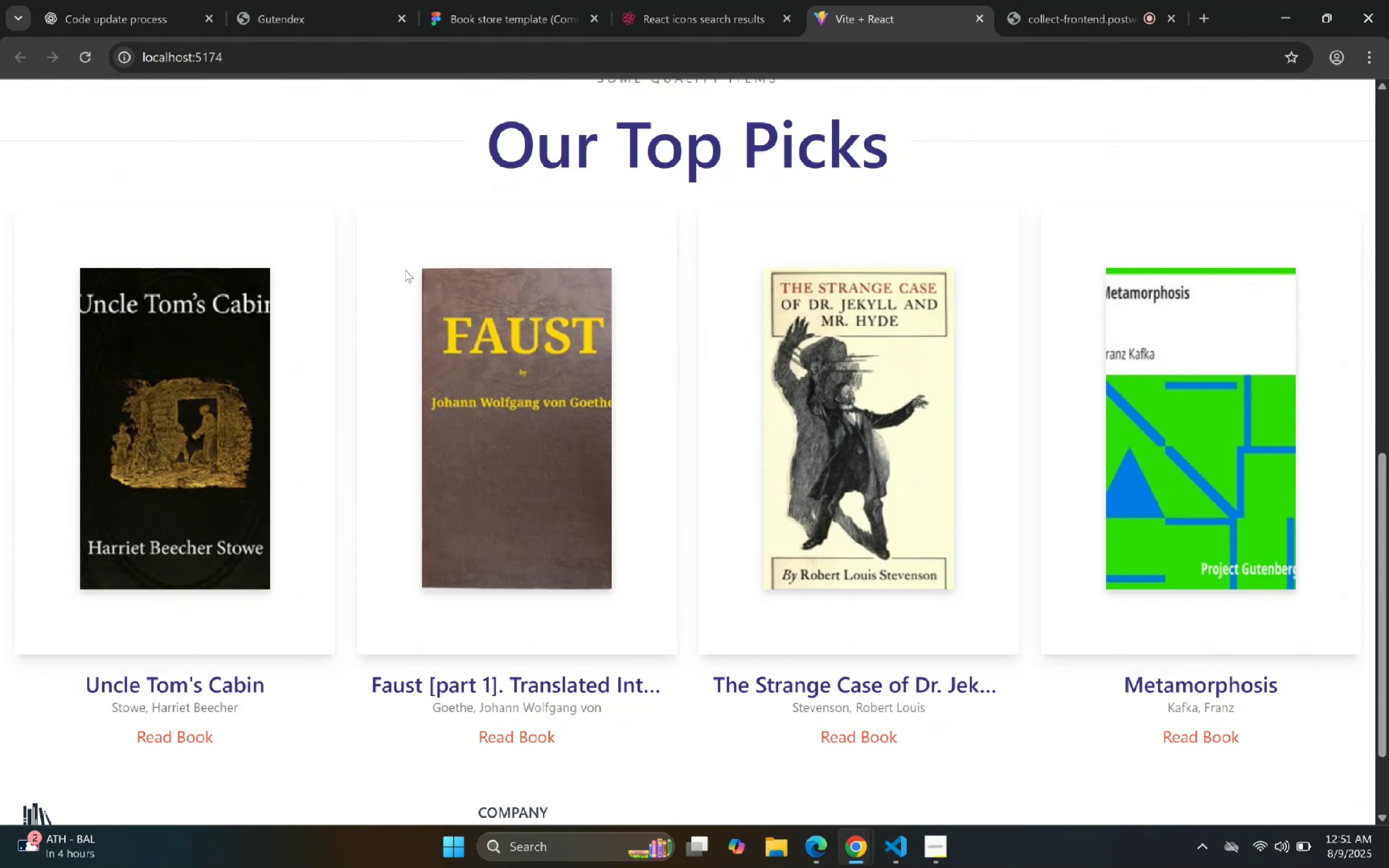 
left_click([137, 0])
 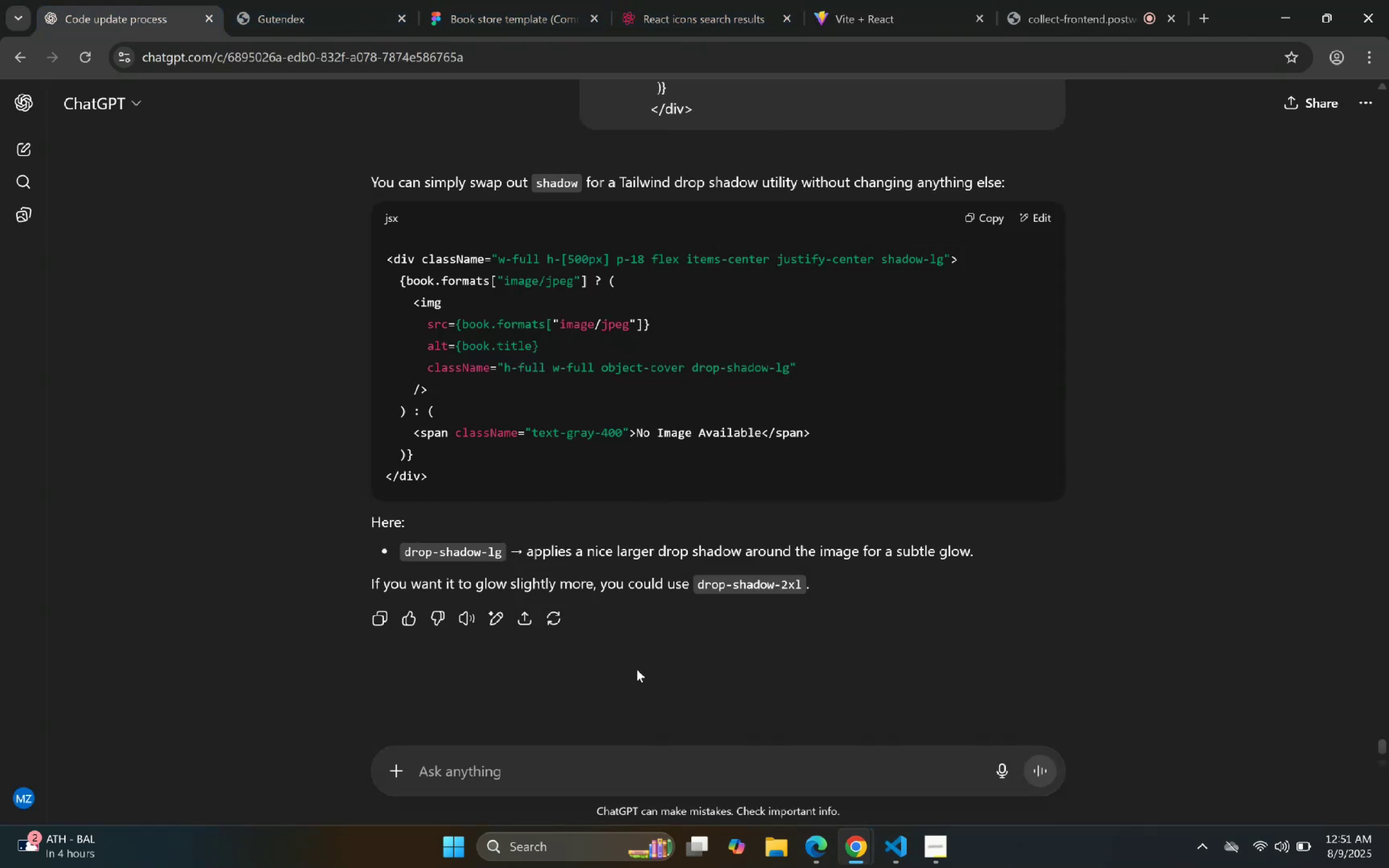 
wait(5.66)
 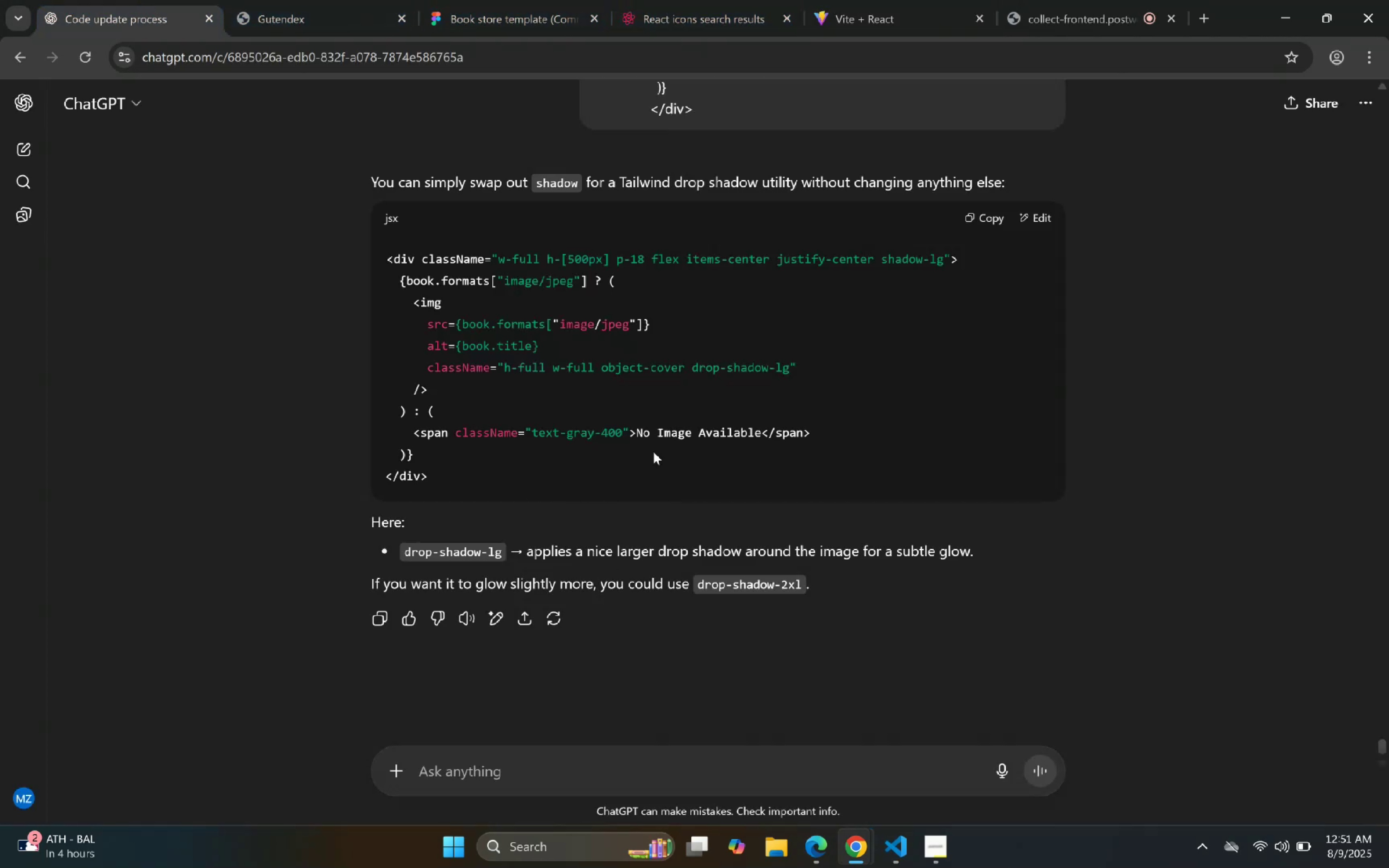 
left_click([892, 855])
 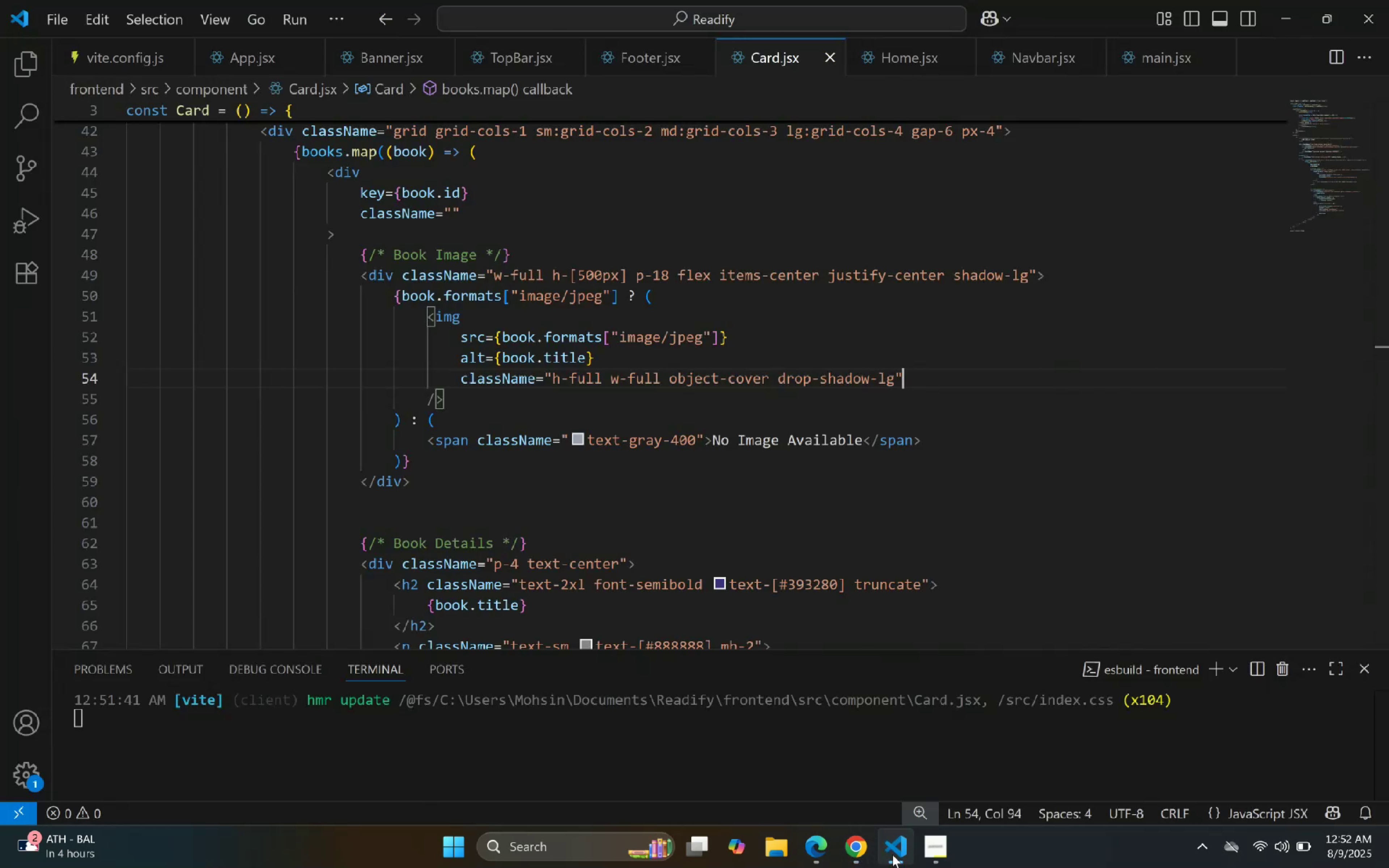 
left_click([892, 855])
 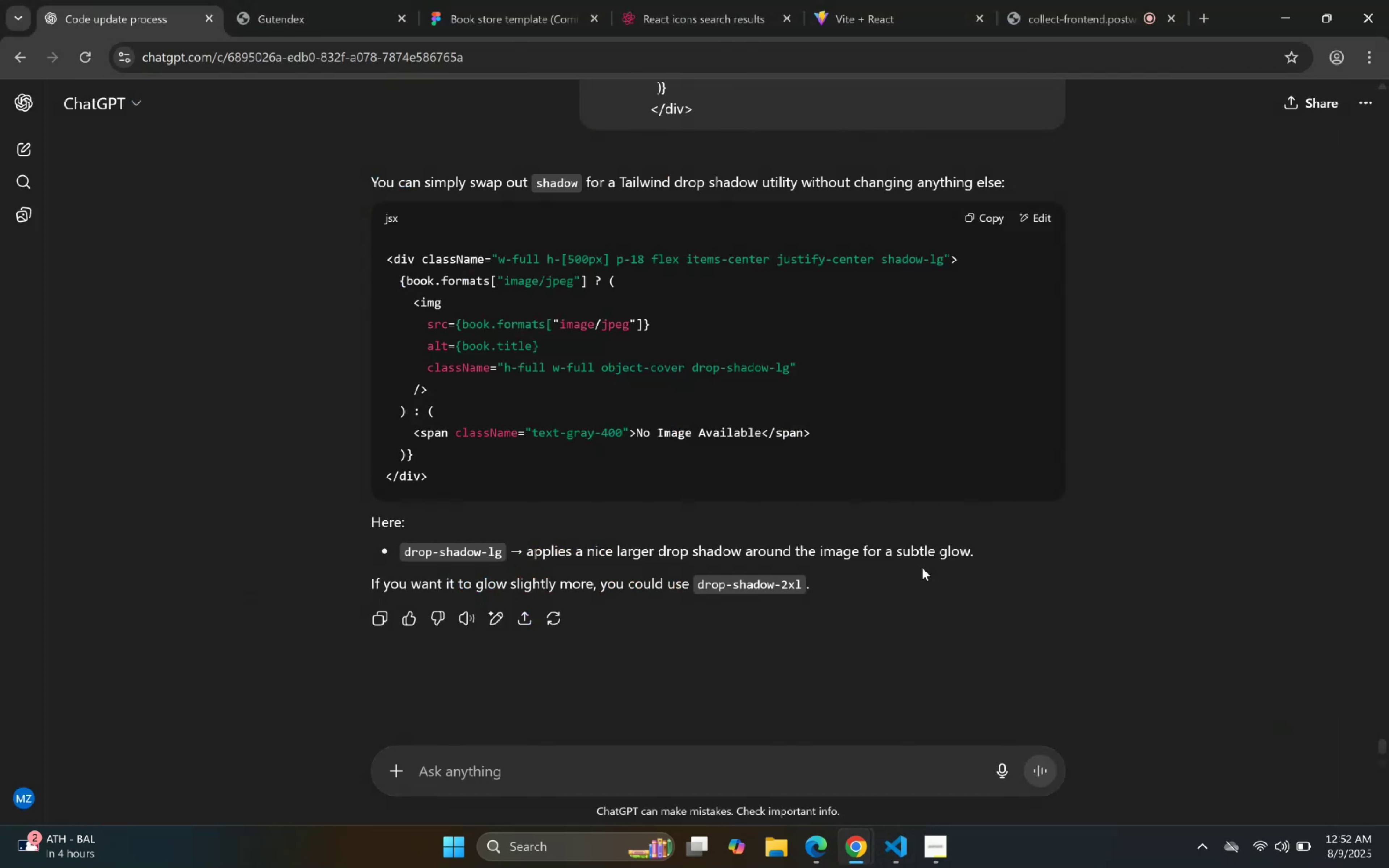 
left_click([913, 0])
 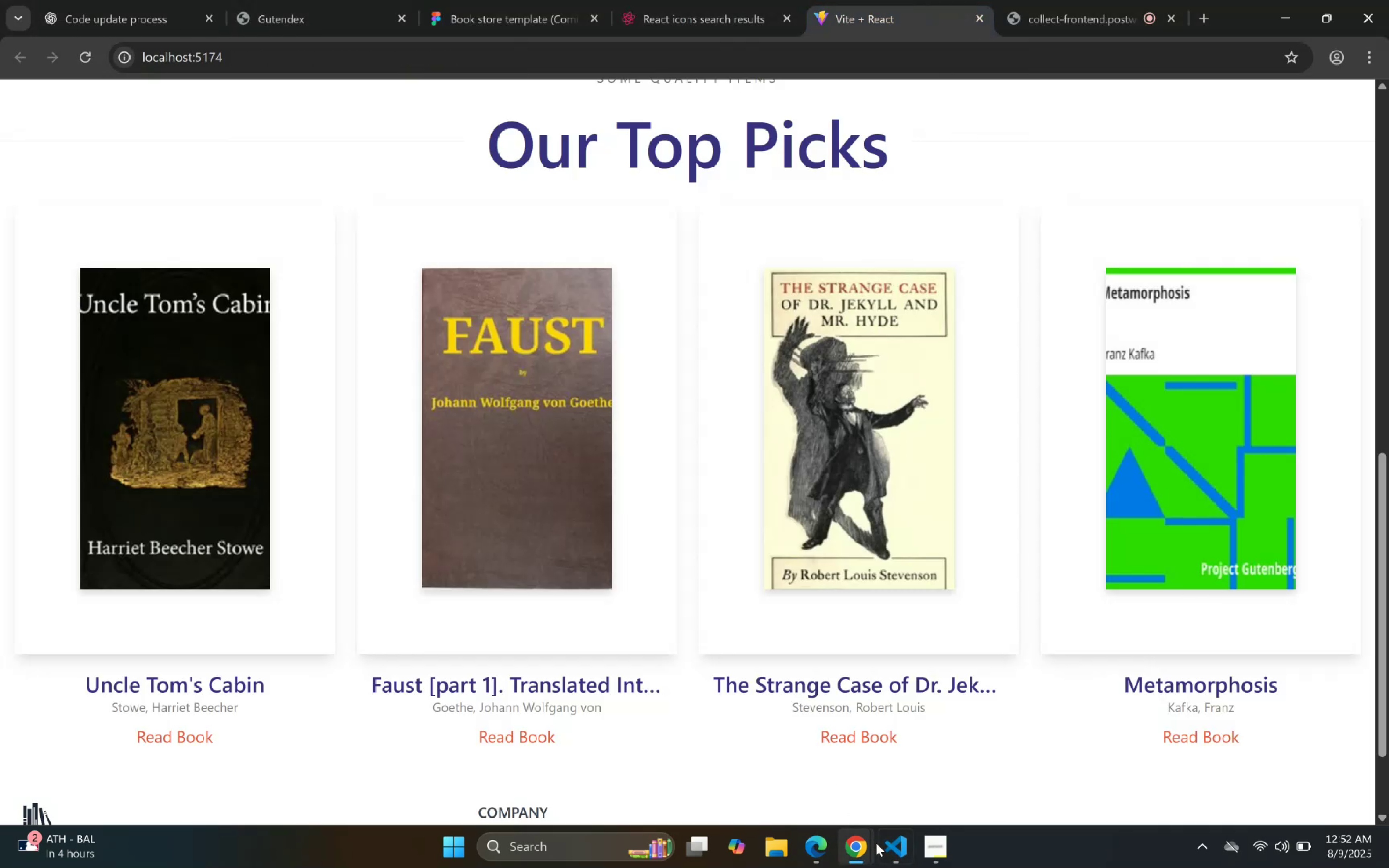 
left_click([881, 843])
 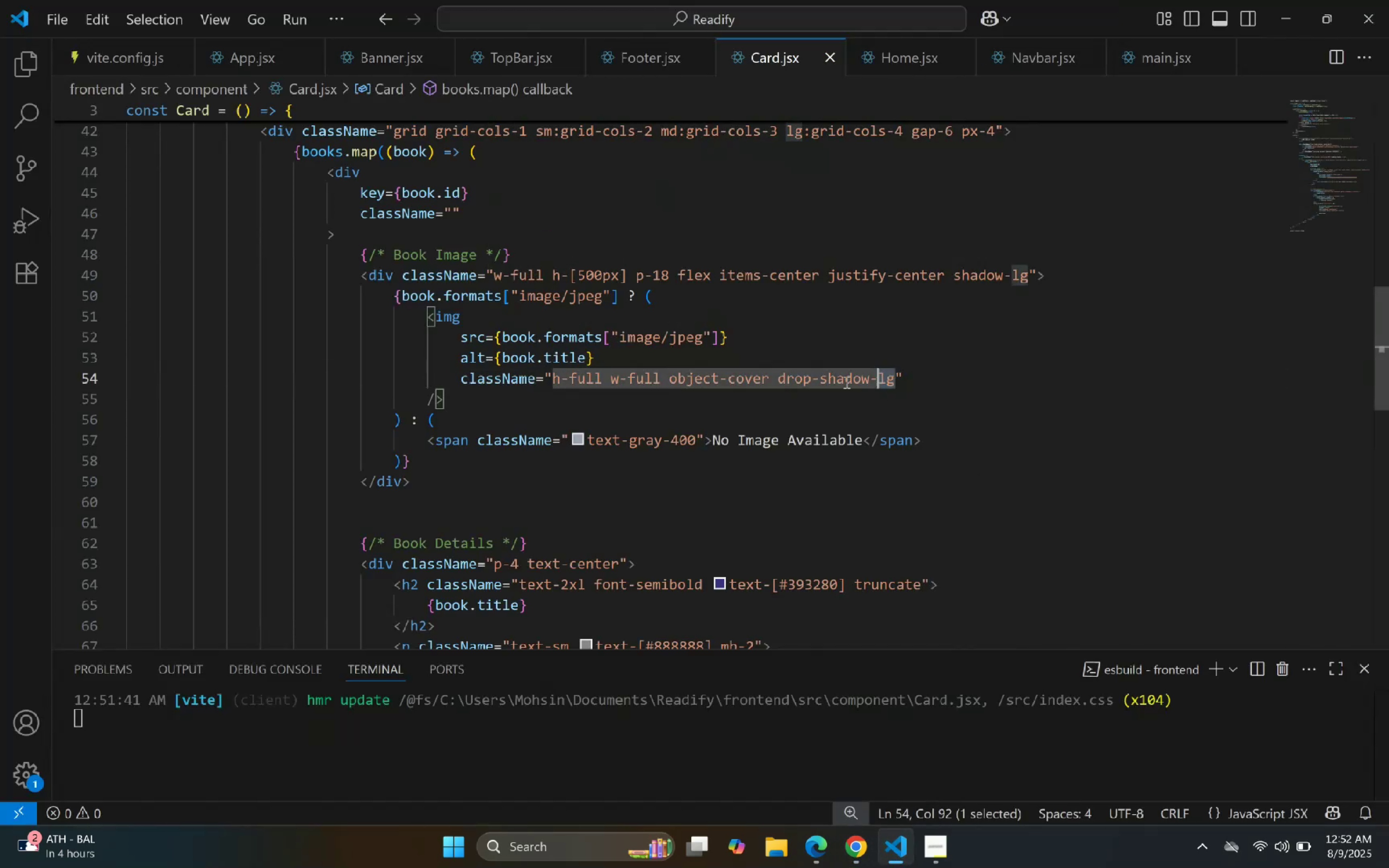 
key(Control+C)
 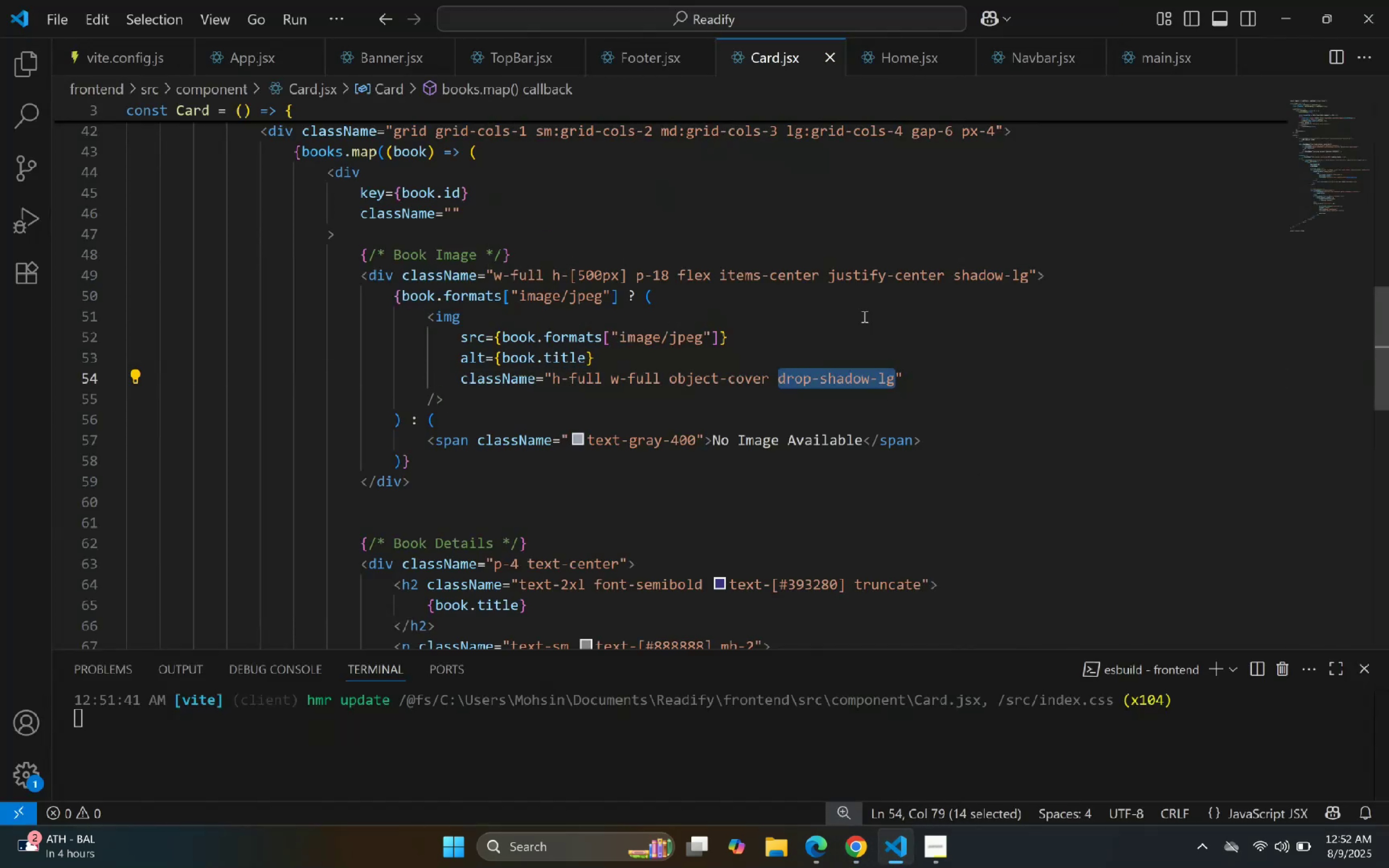 
key(Control+C)
 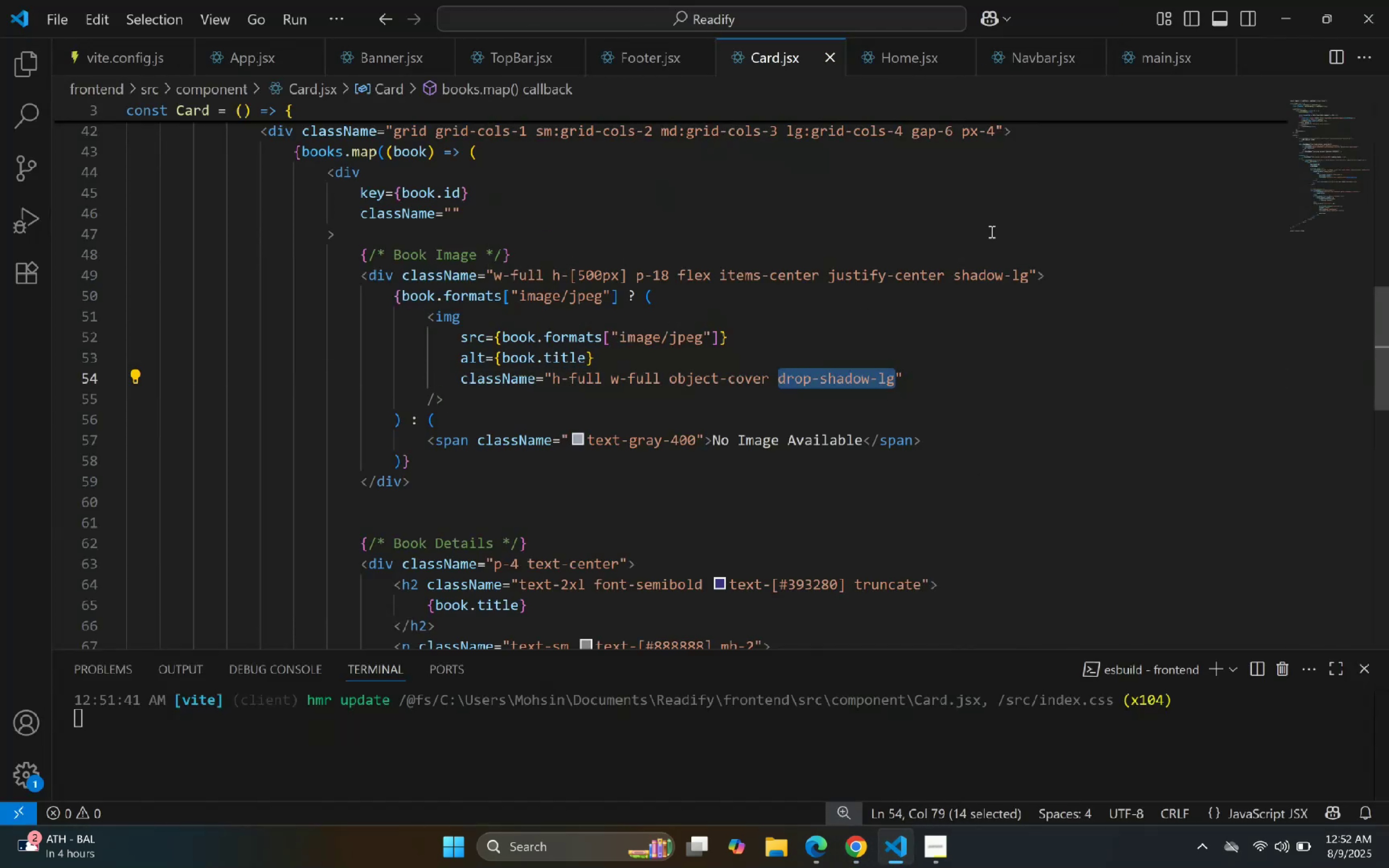 
key(Control+C)
 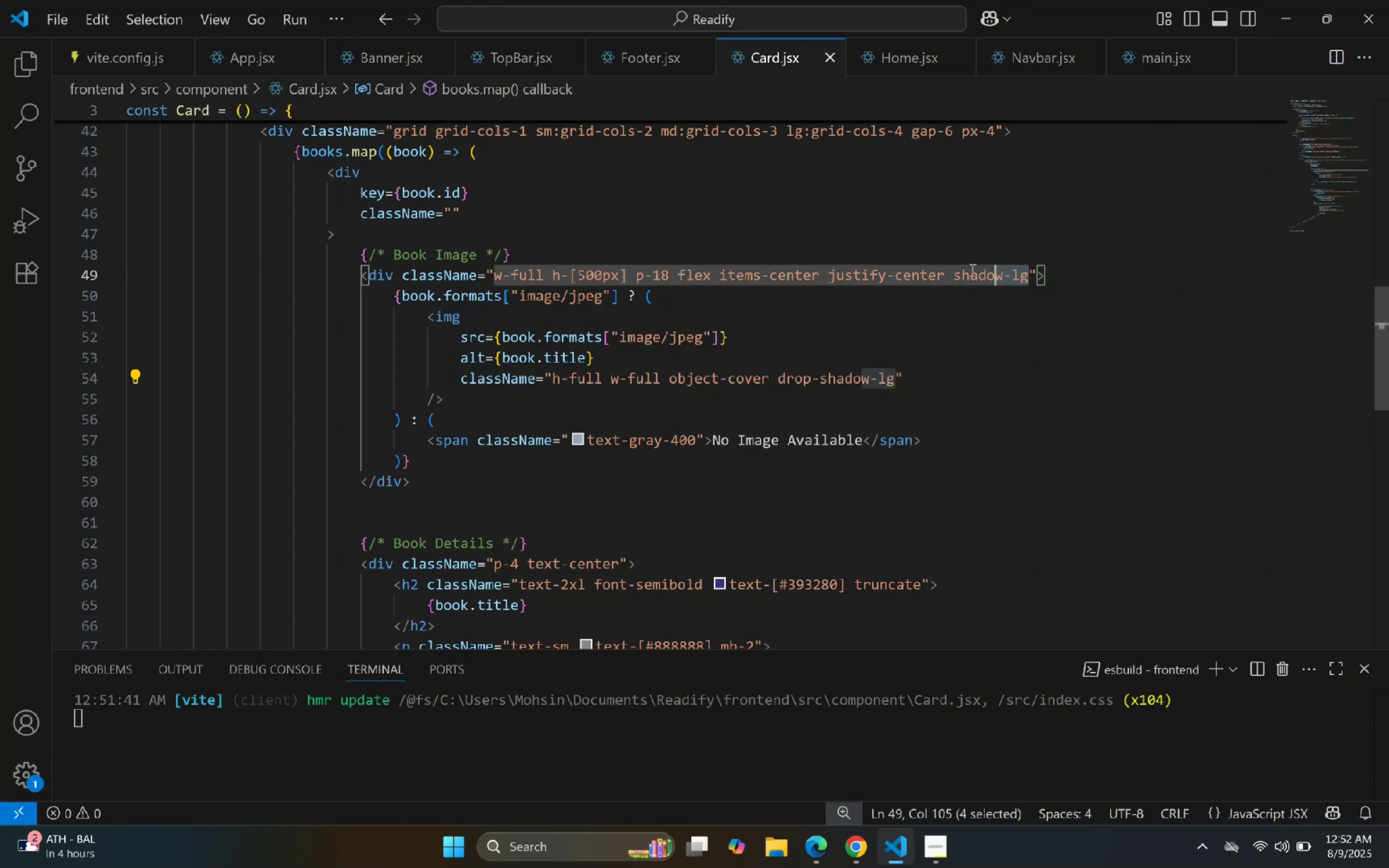 
key(Control+V)
 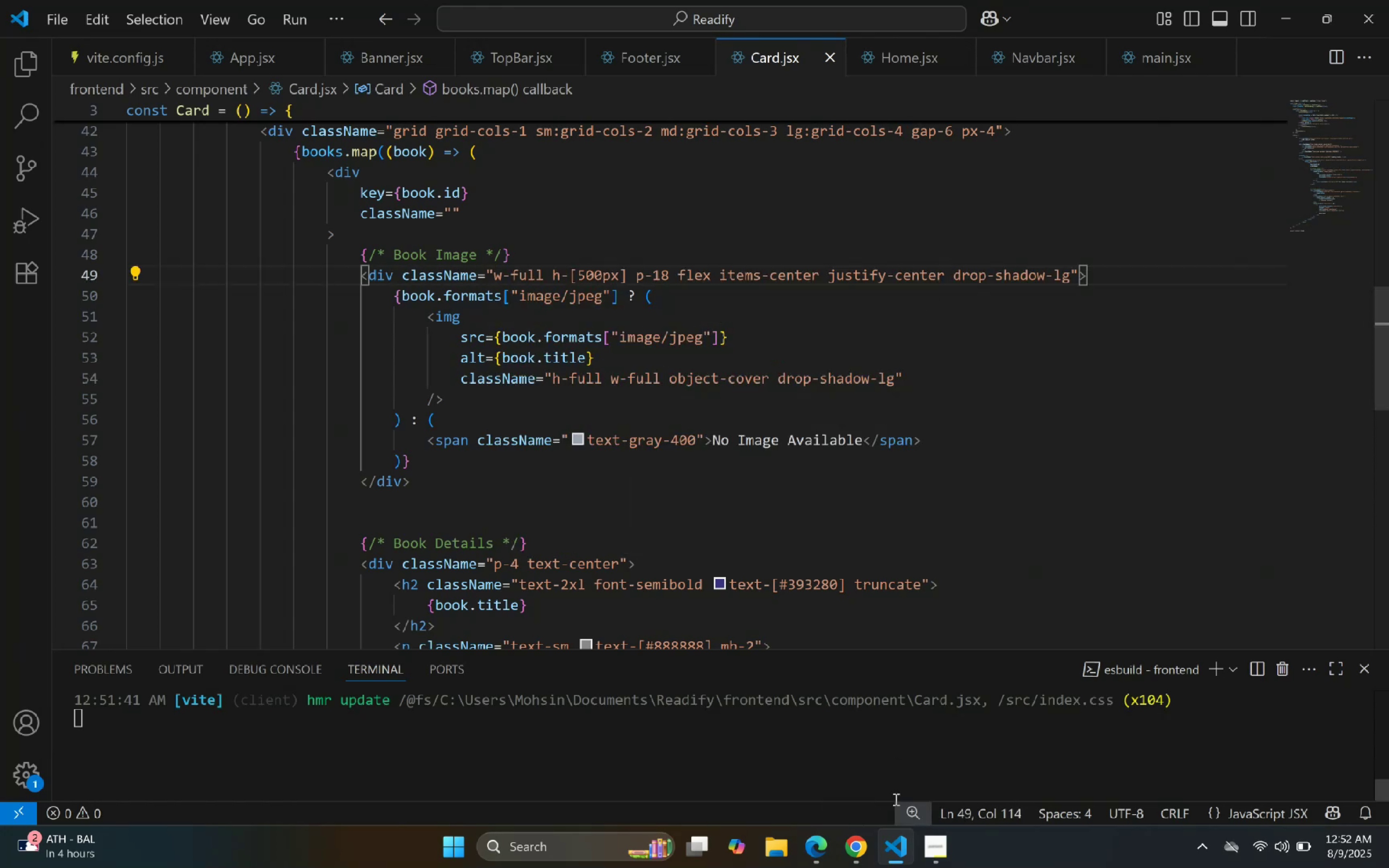 
left_click([894, 844])
 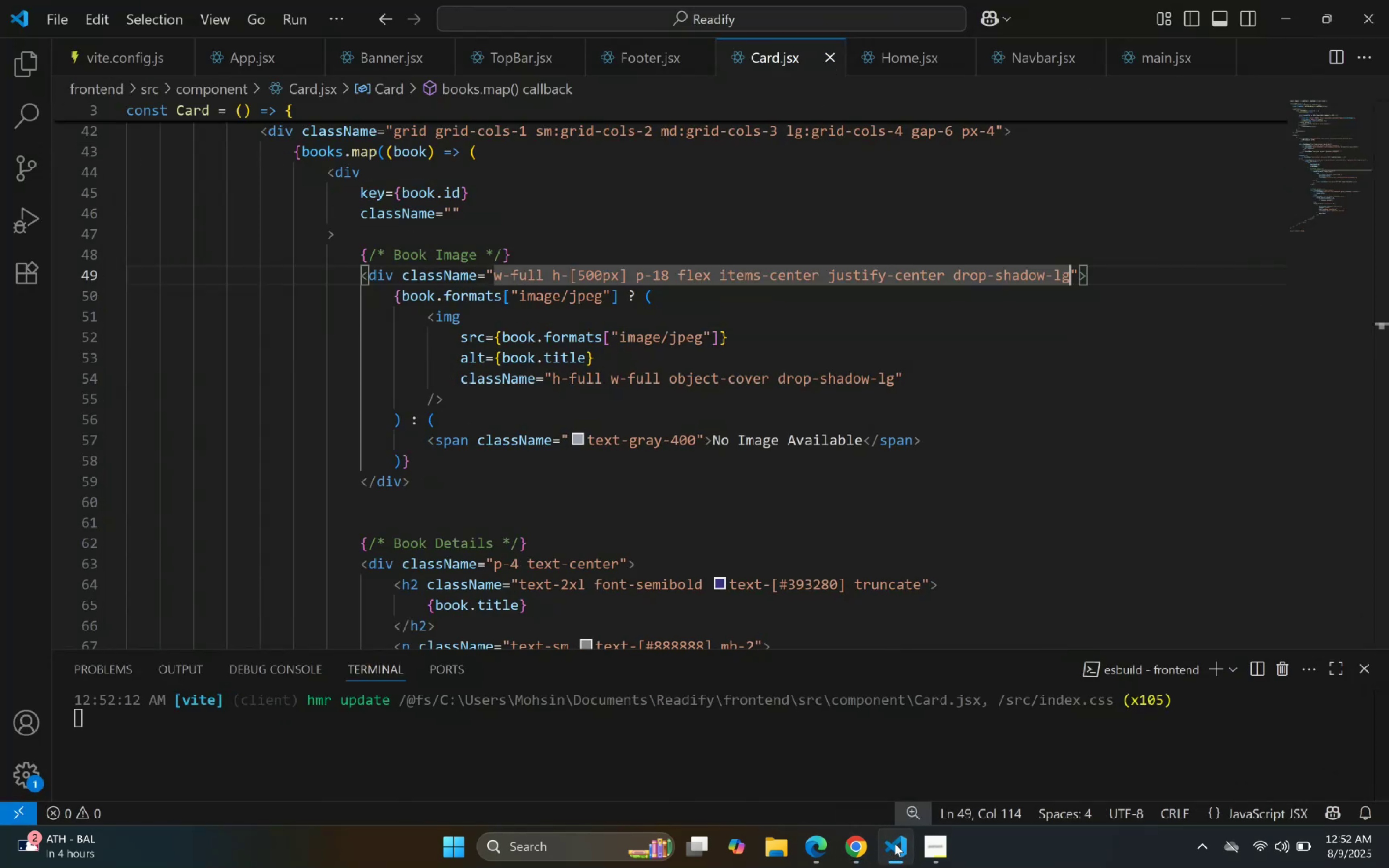 
left_click([895, 843])
 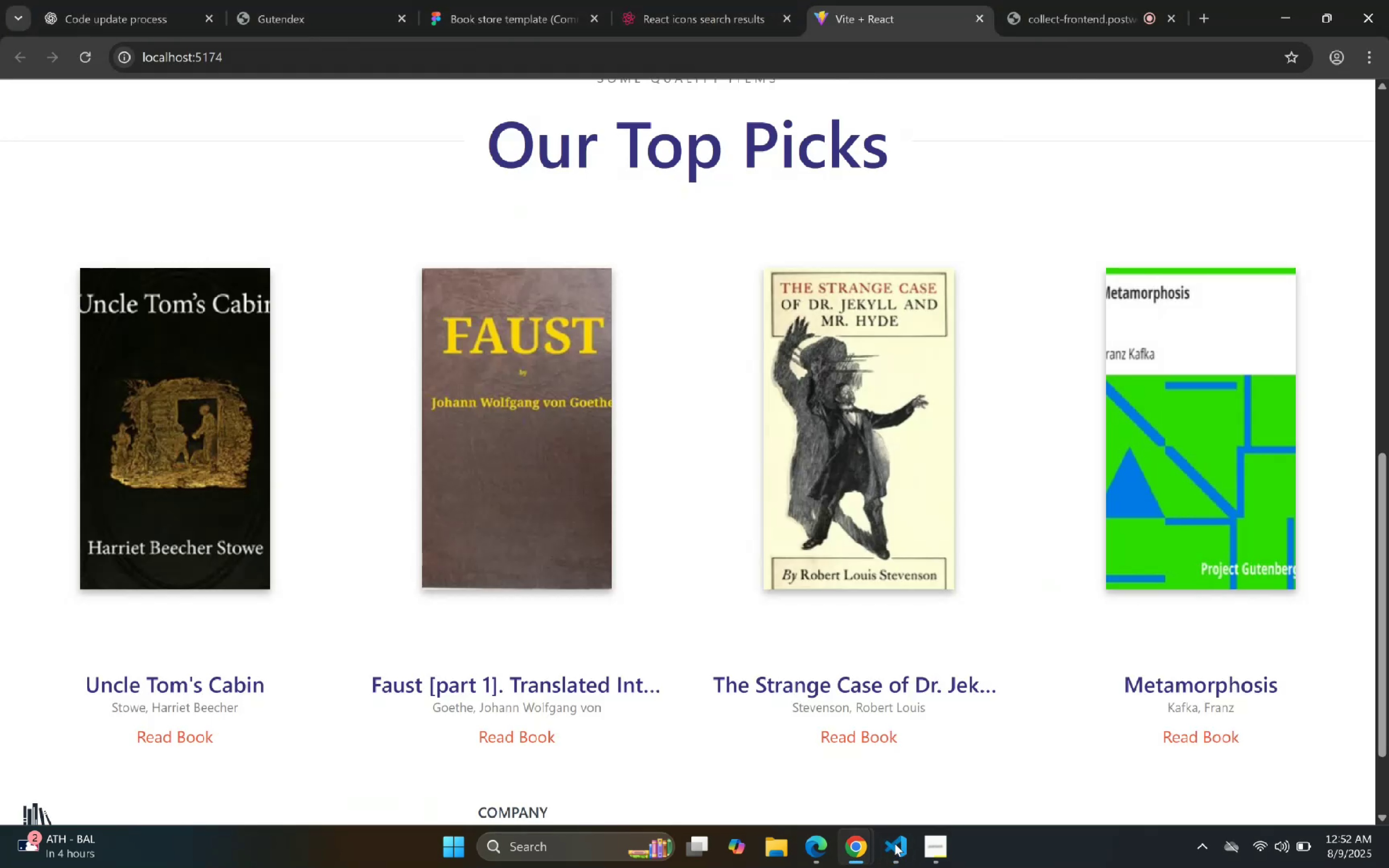 
left_click([894, 843])
 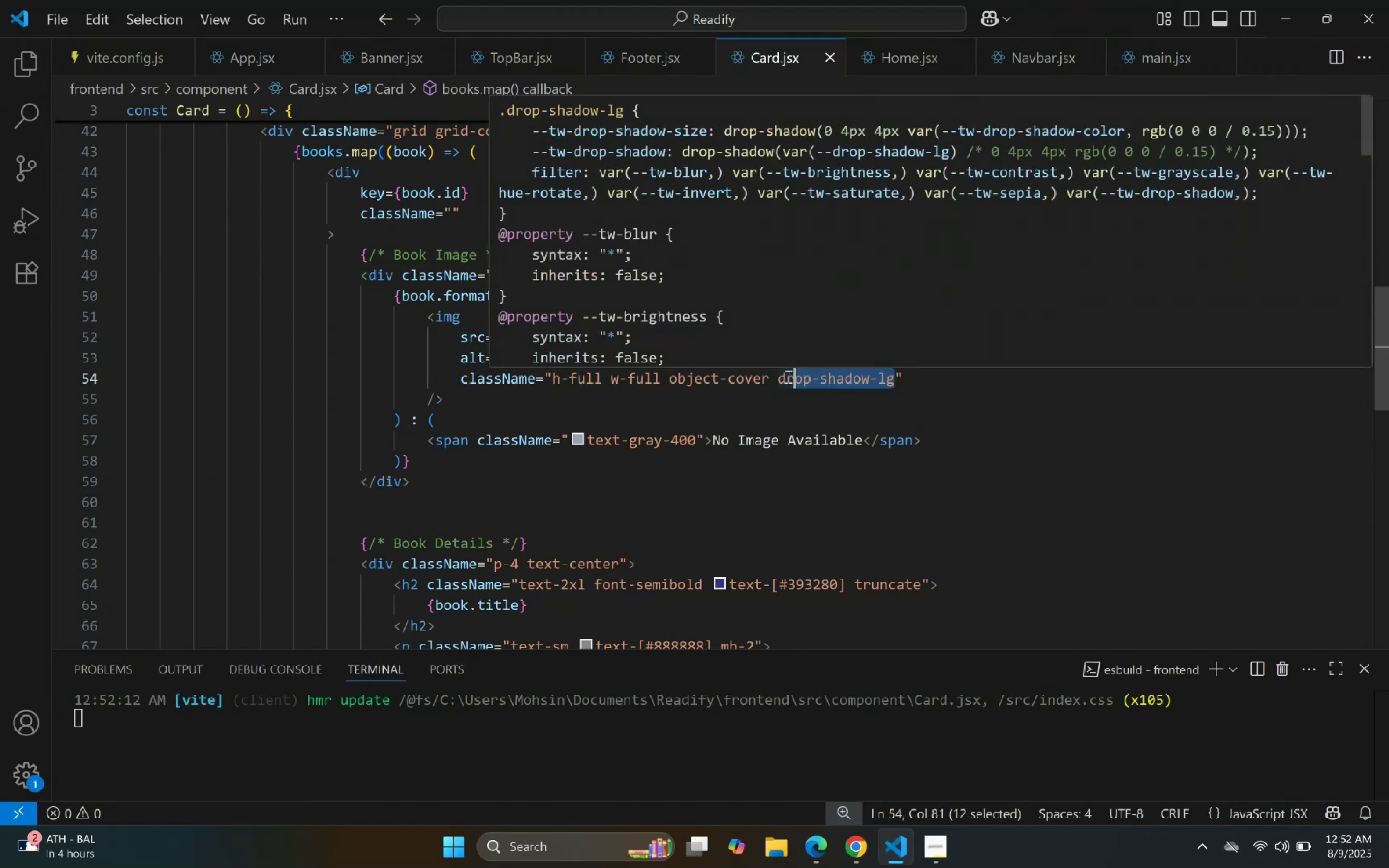 
key(Backspace)
 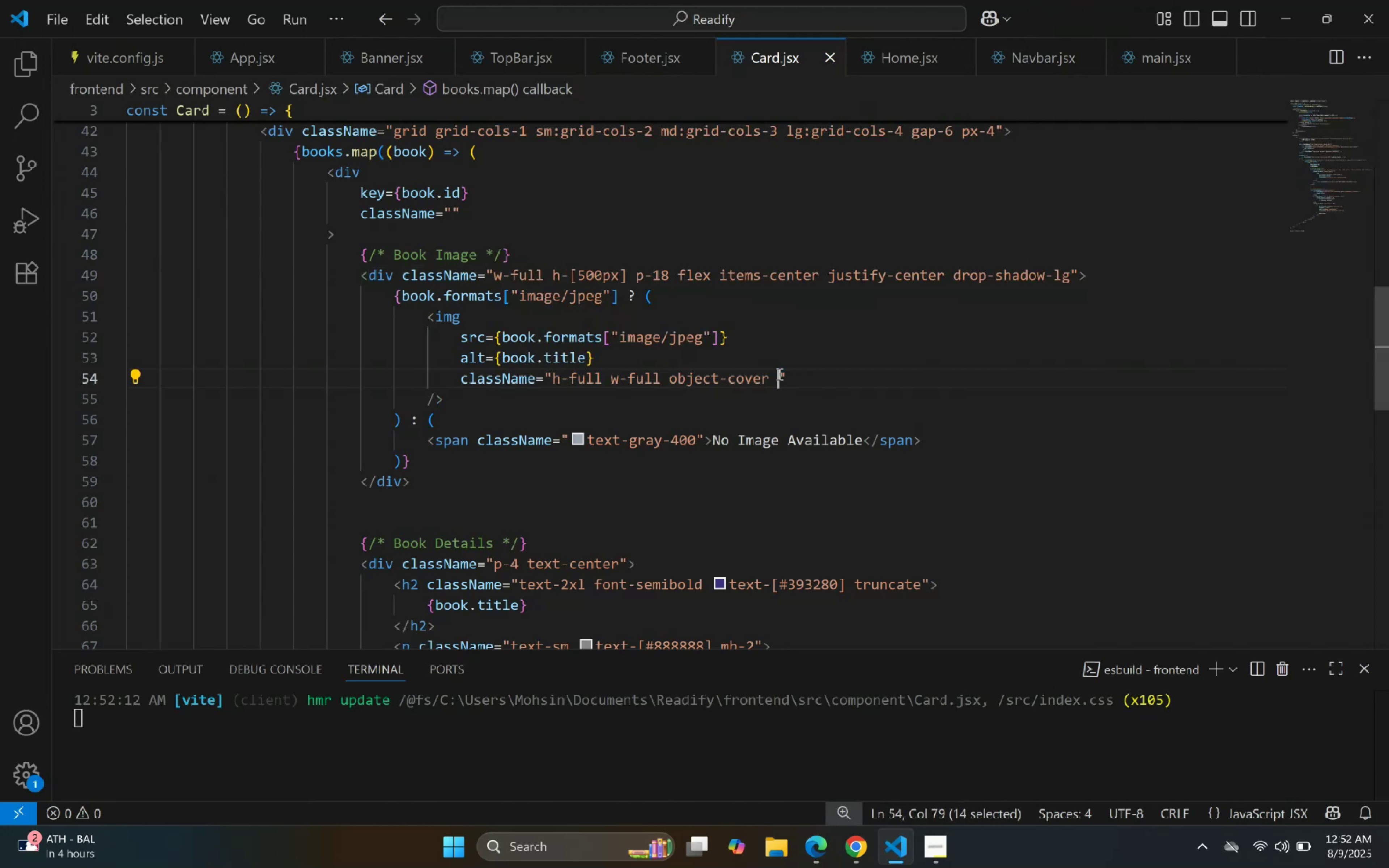 
key(Backspace)
 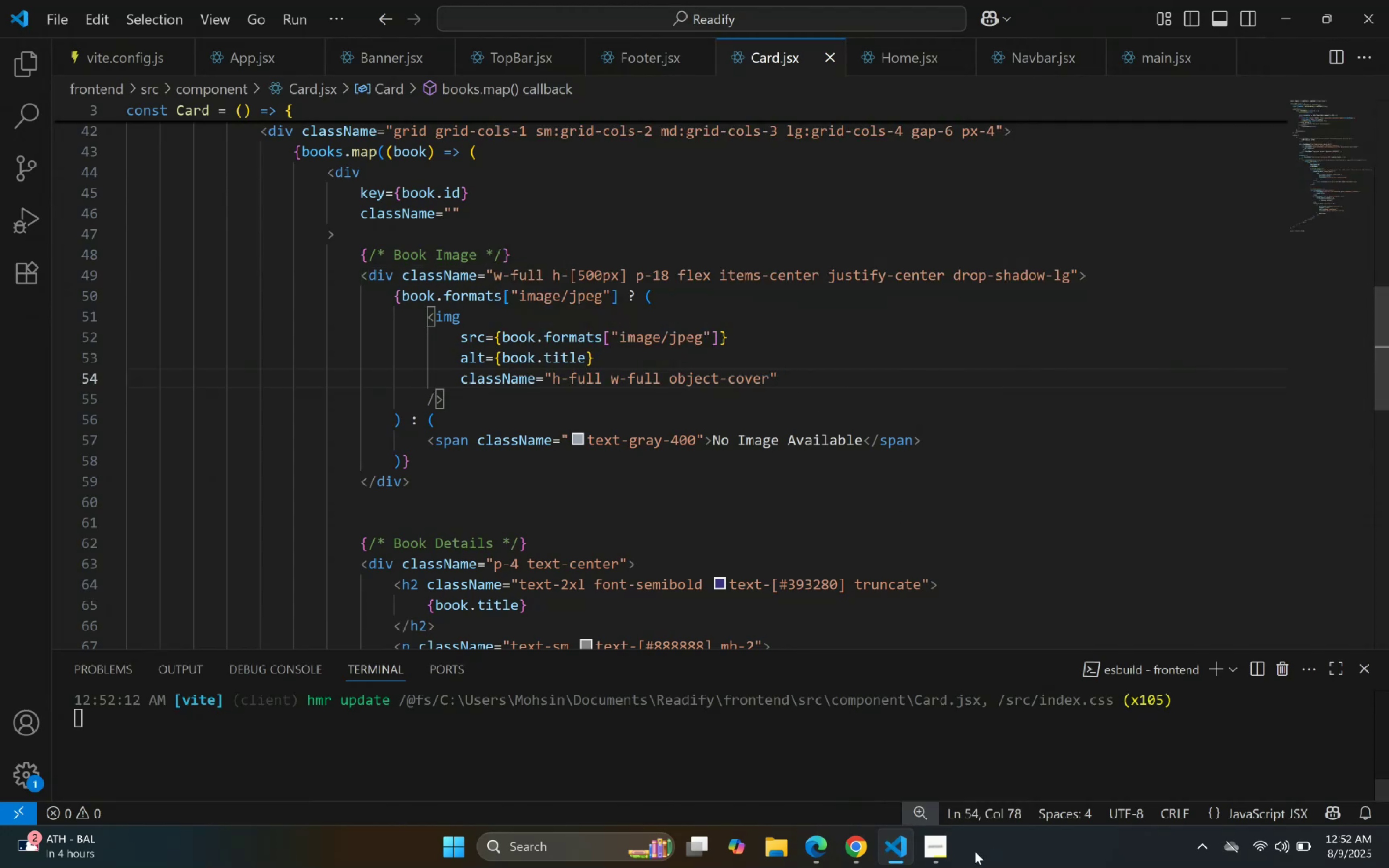 
left_click([909, 852])
 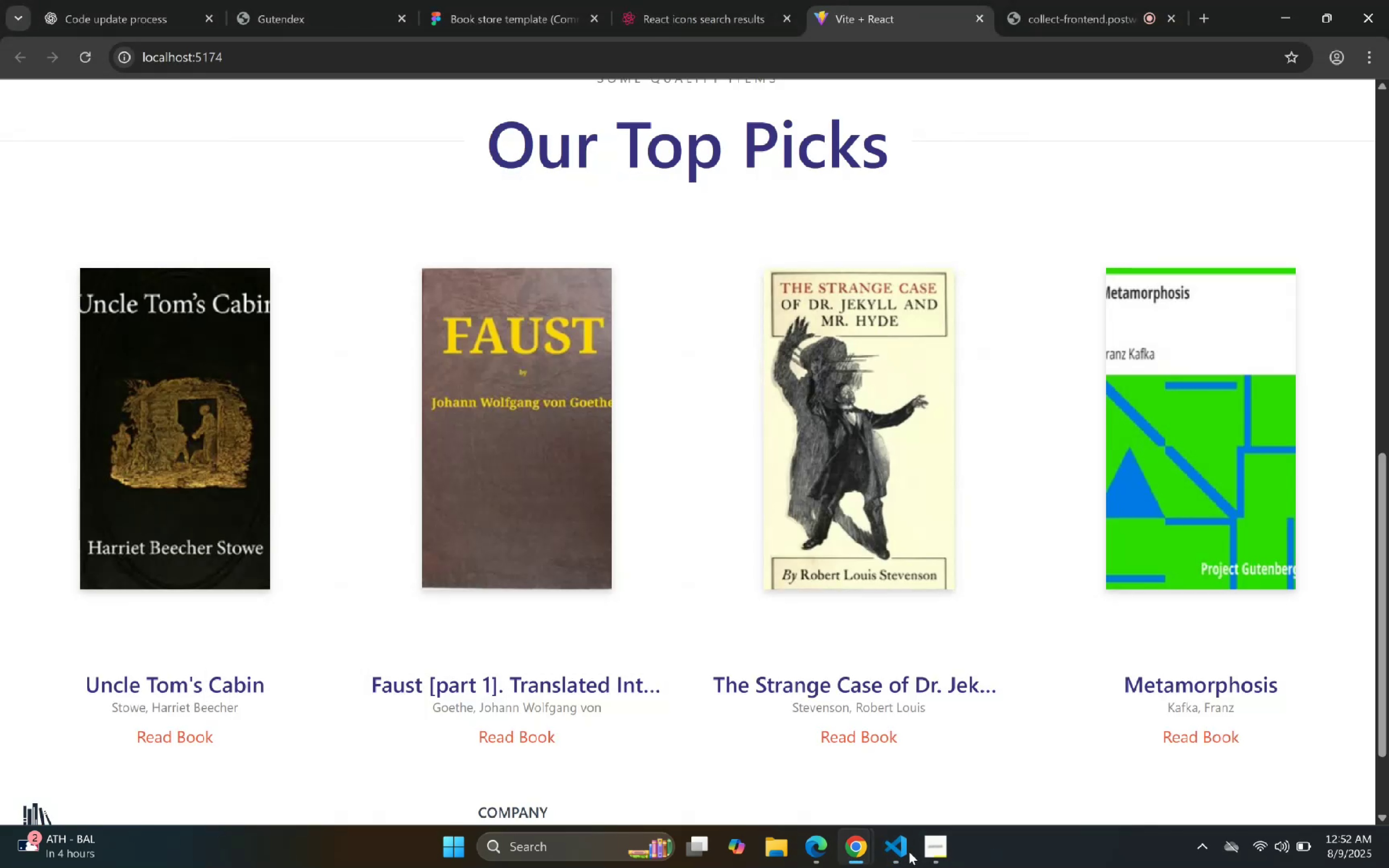 
left_click([909, 852])
 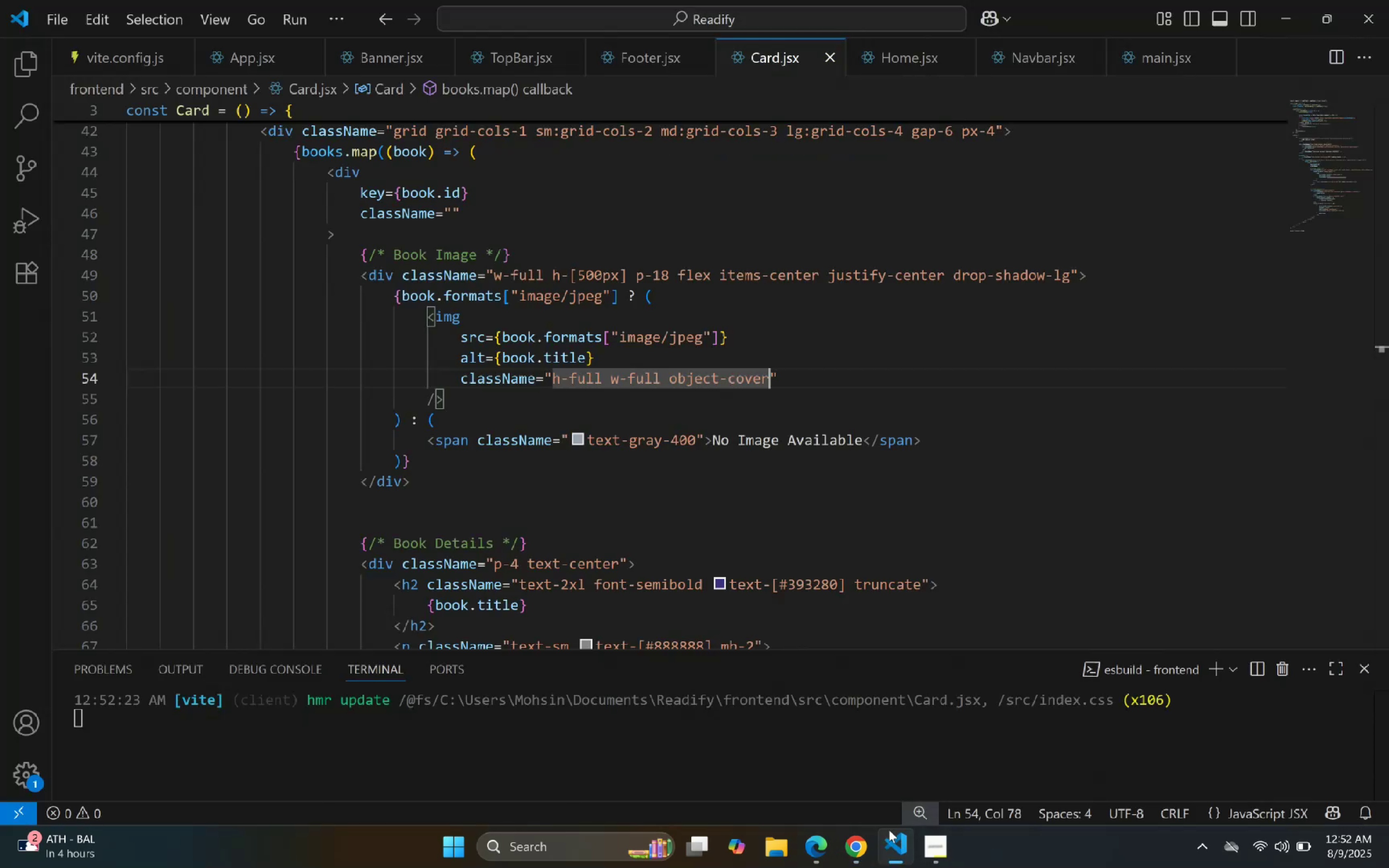 
key(Control+Z)
 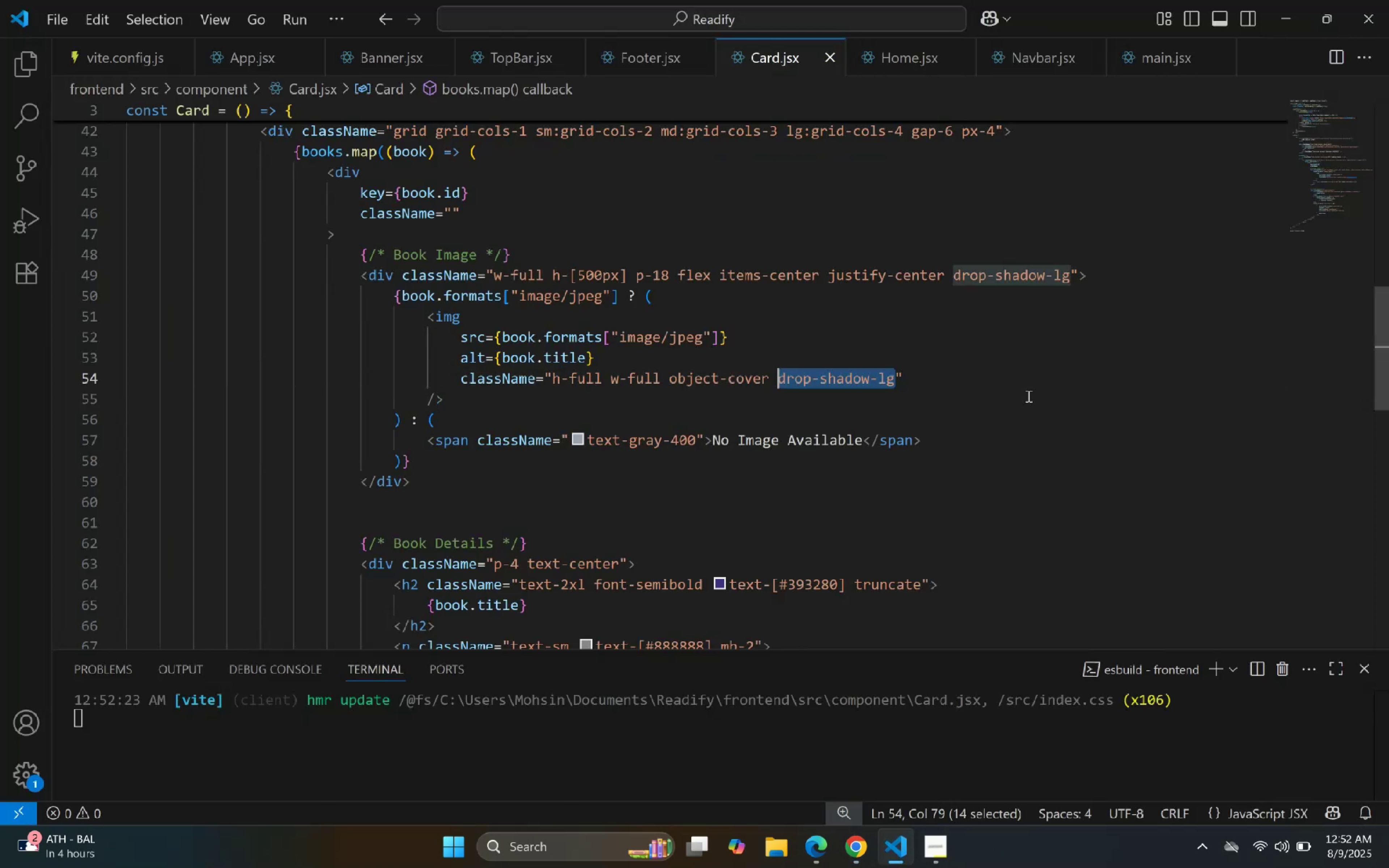 
key(Control+Z)
 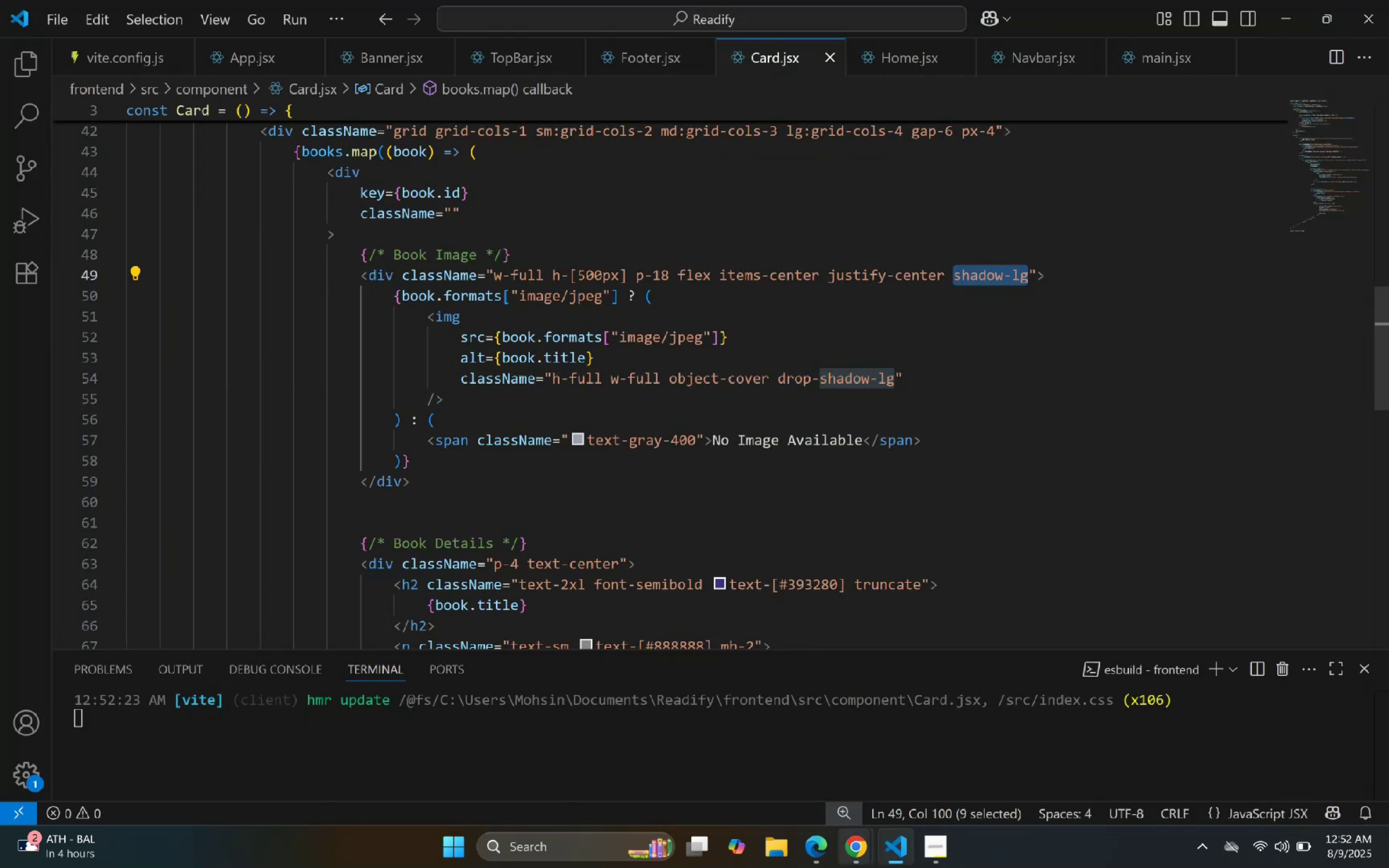 
left_click([902, 847])
 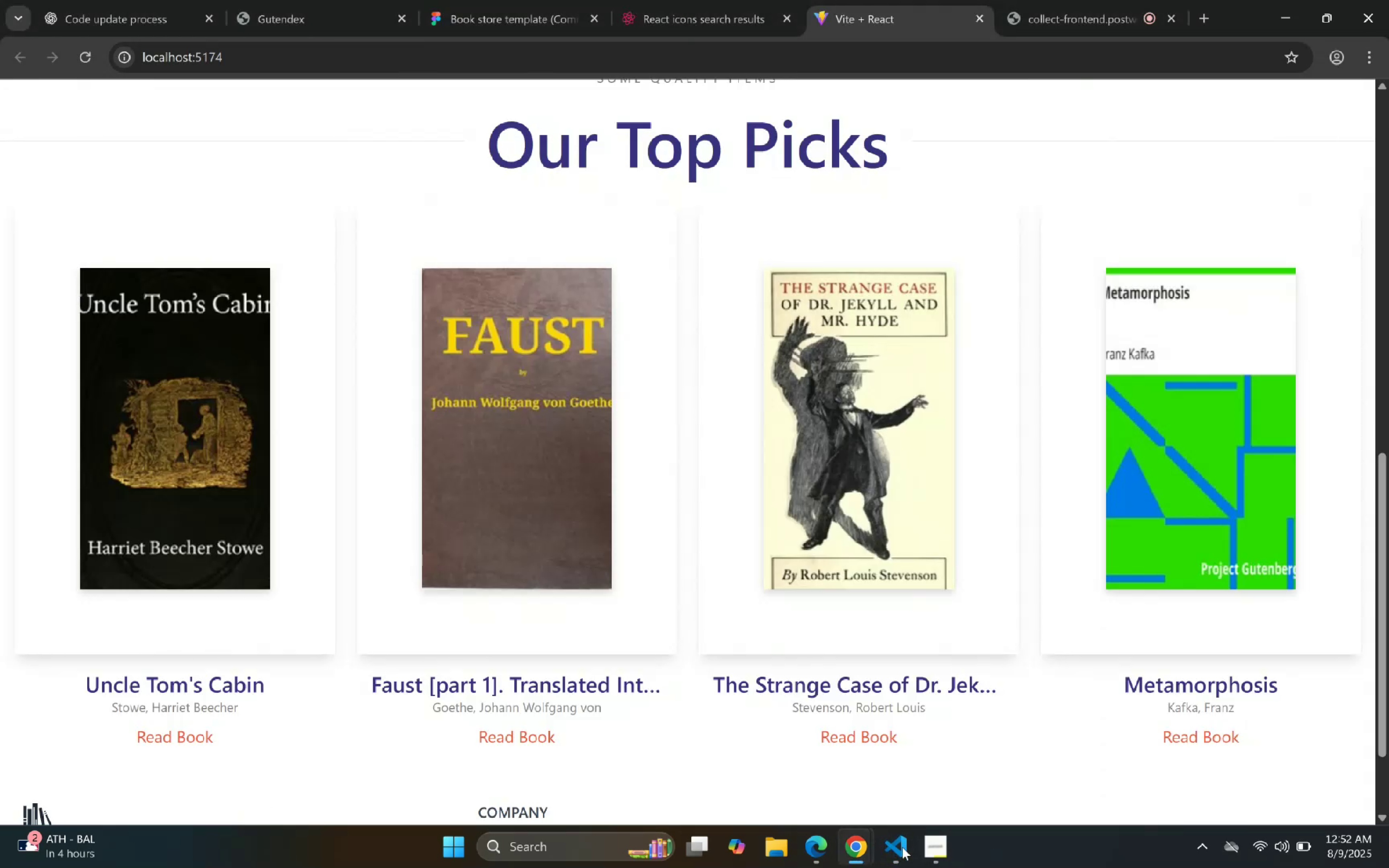 
left_click([902, 847])
 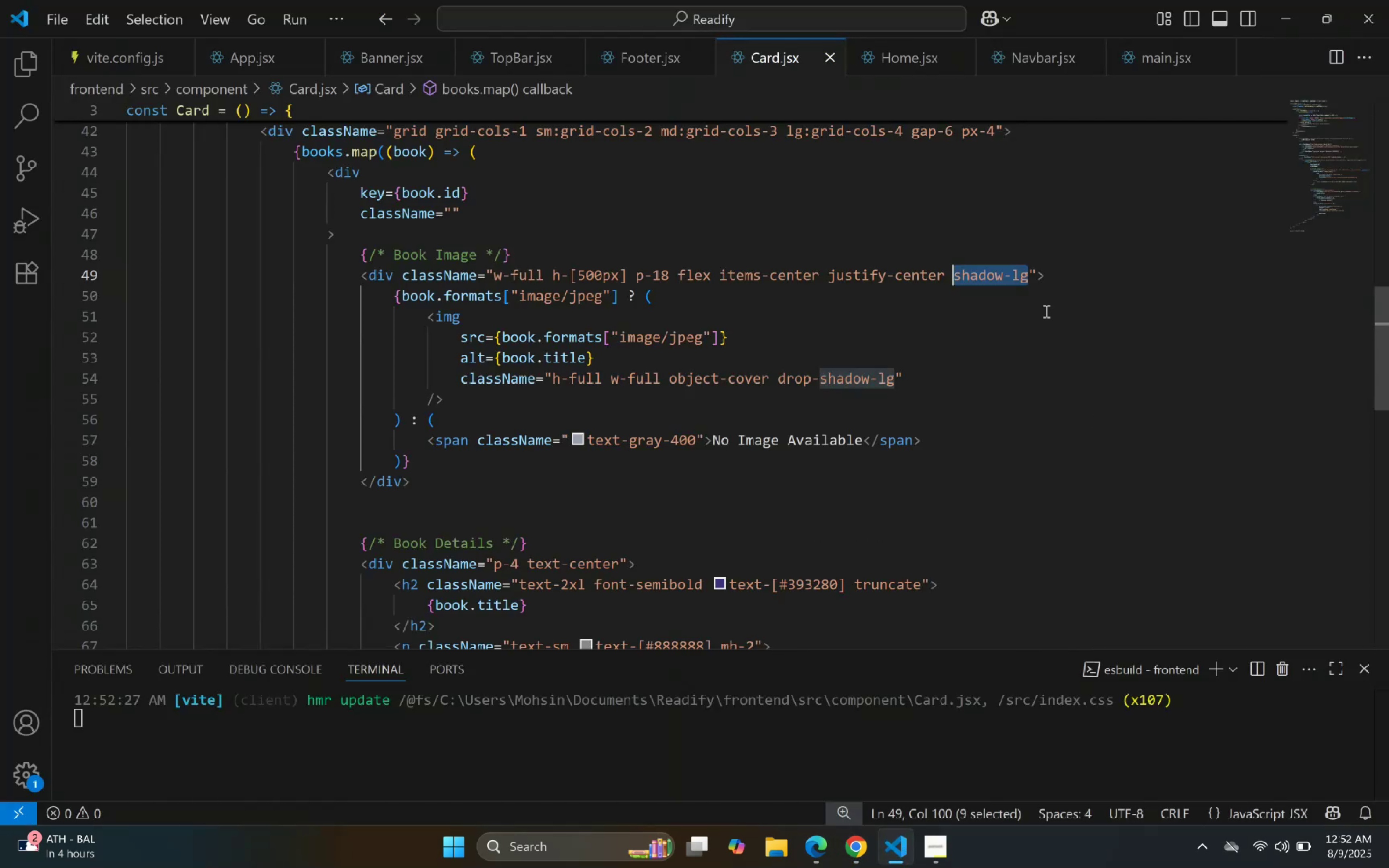 
left_click([1025, 277])
 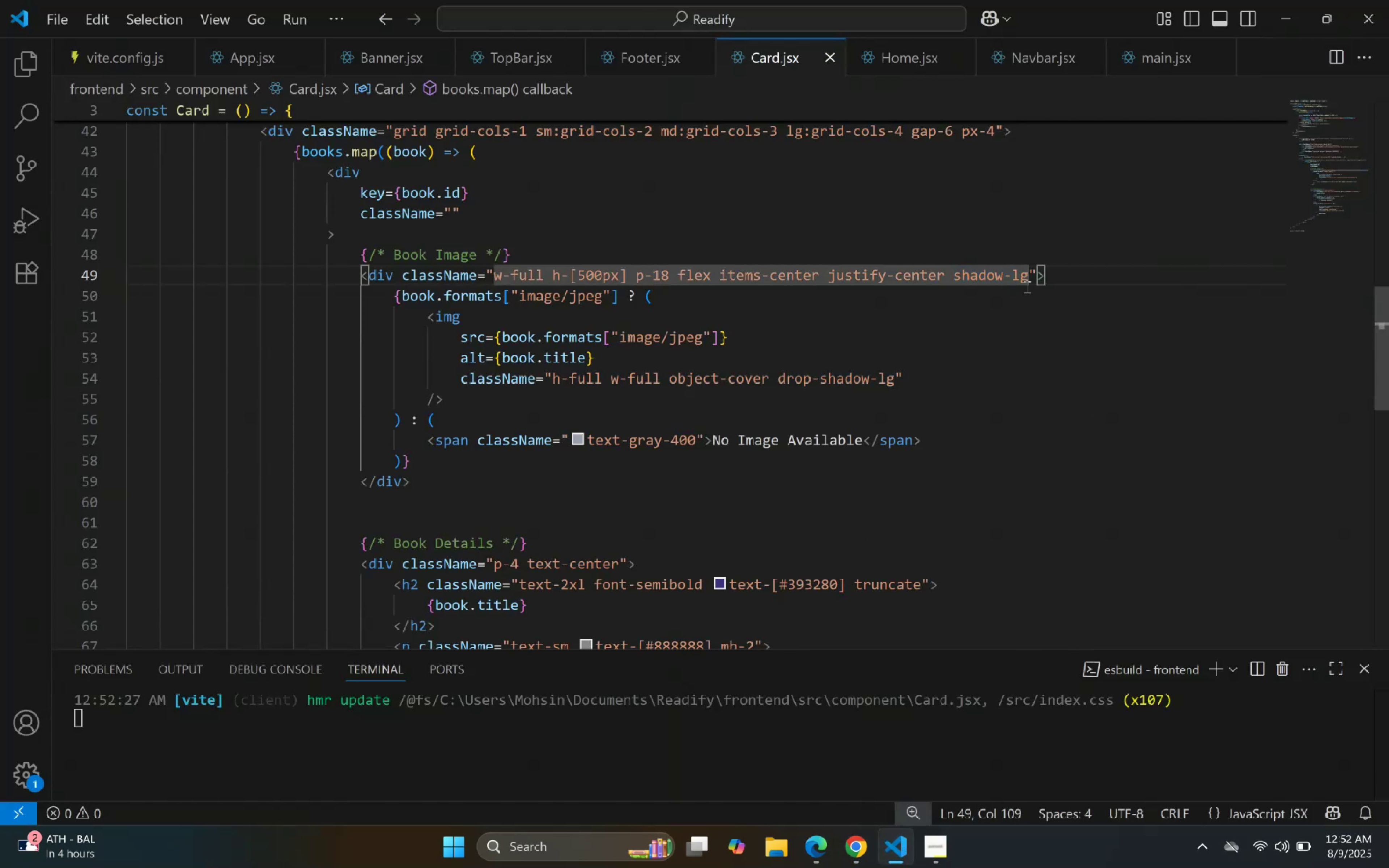 
key(Backspace)
key(Backspace)
type(xl)
 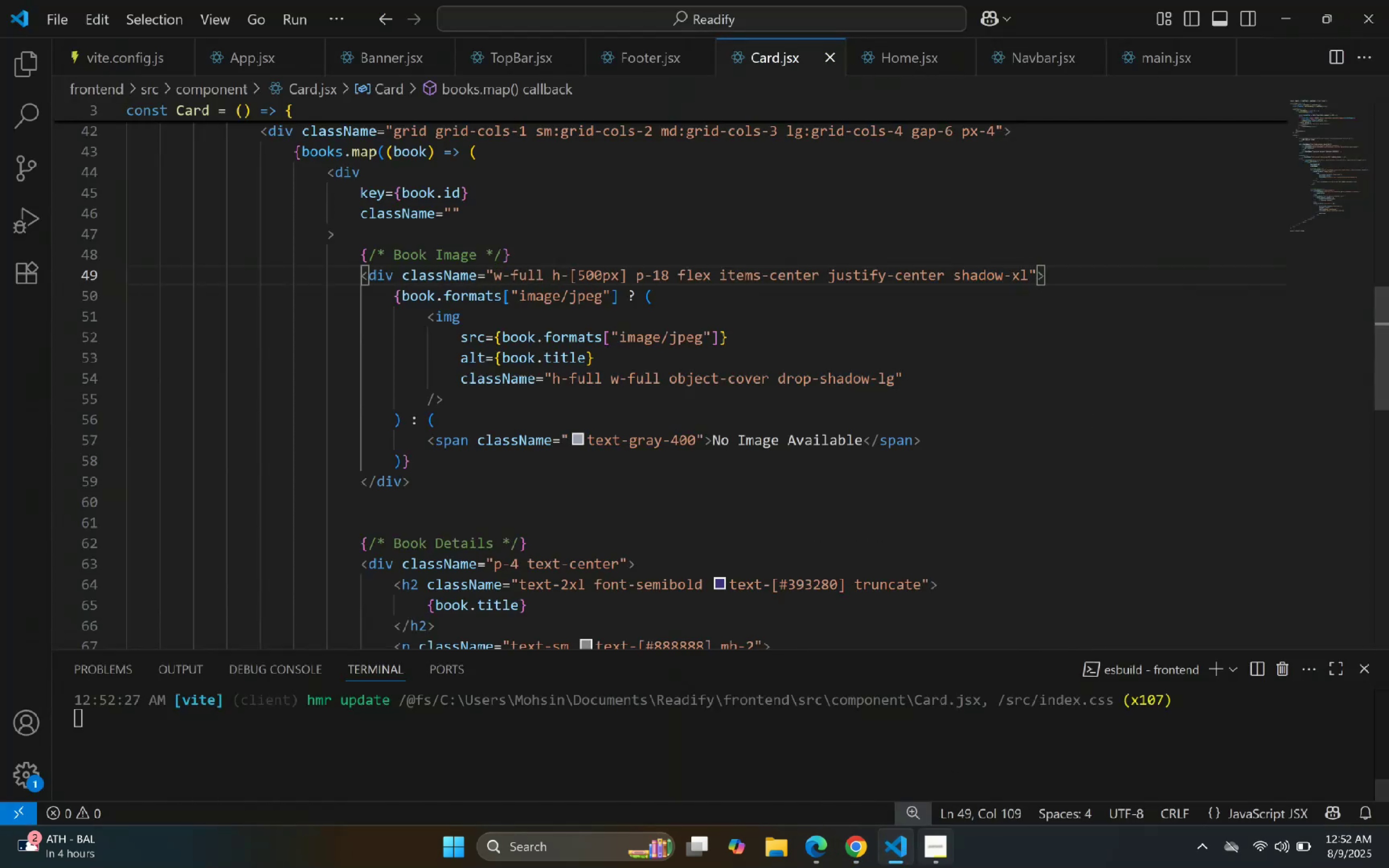 
left_click([900, 843])
 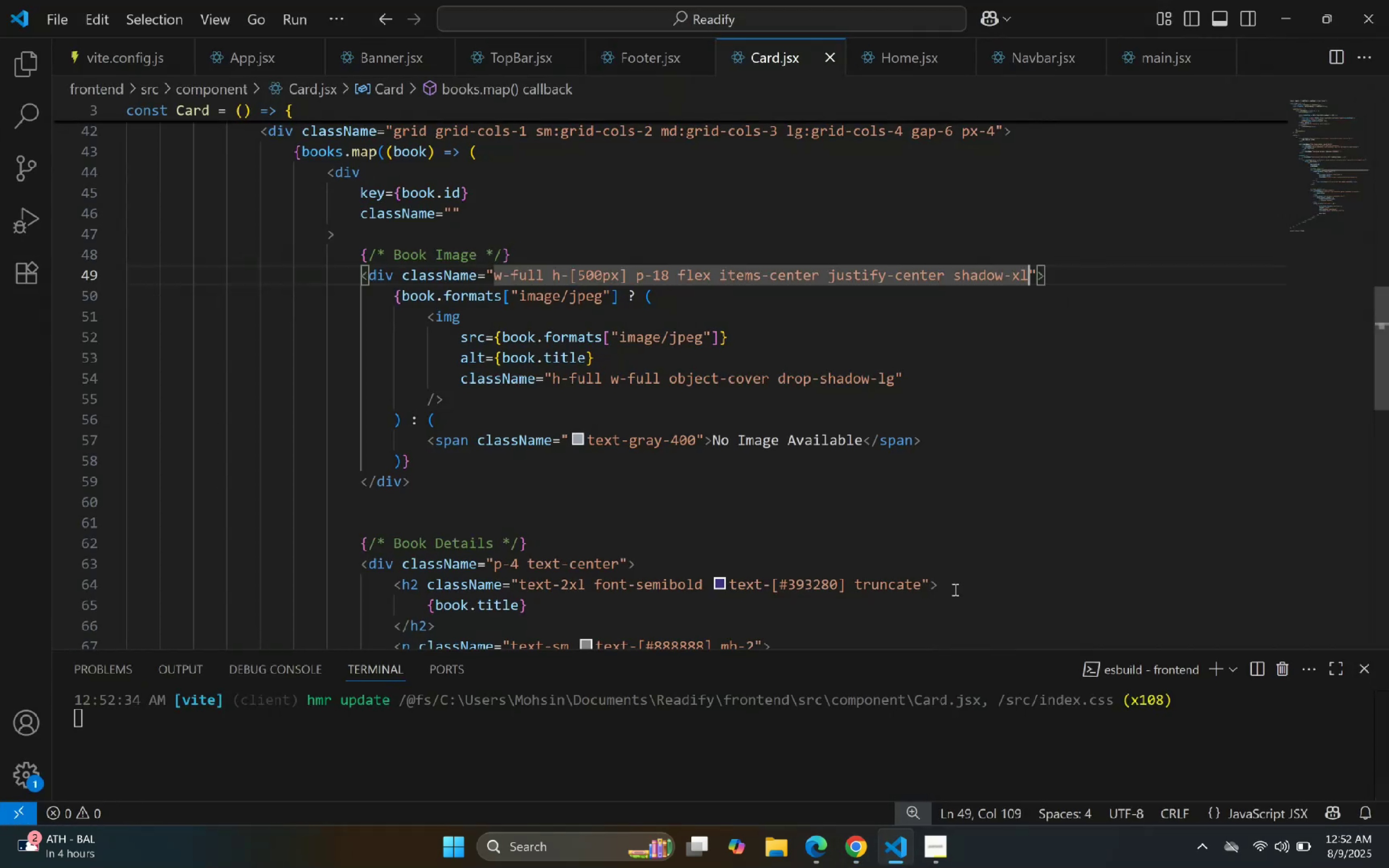 
key(ArrowLeft)
 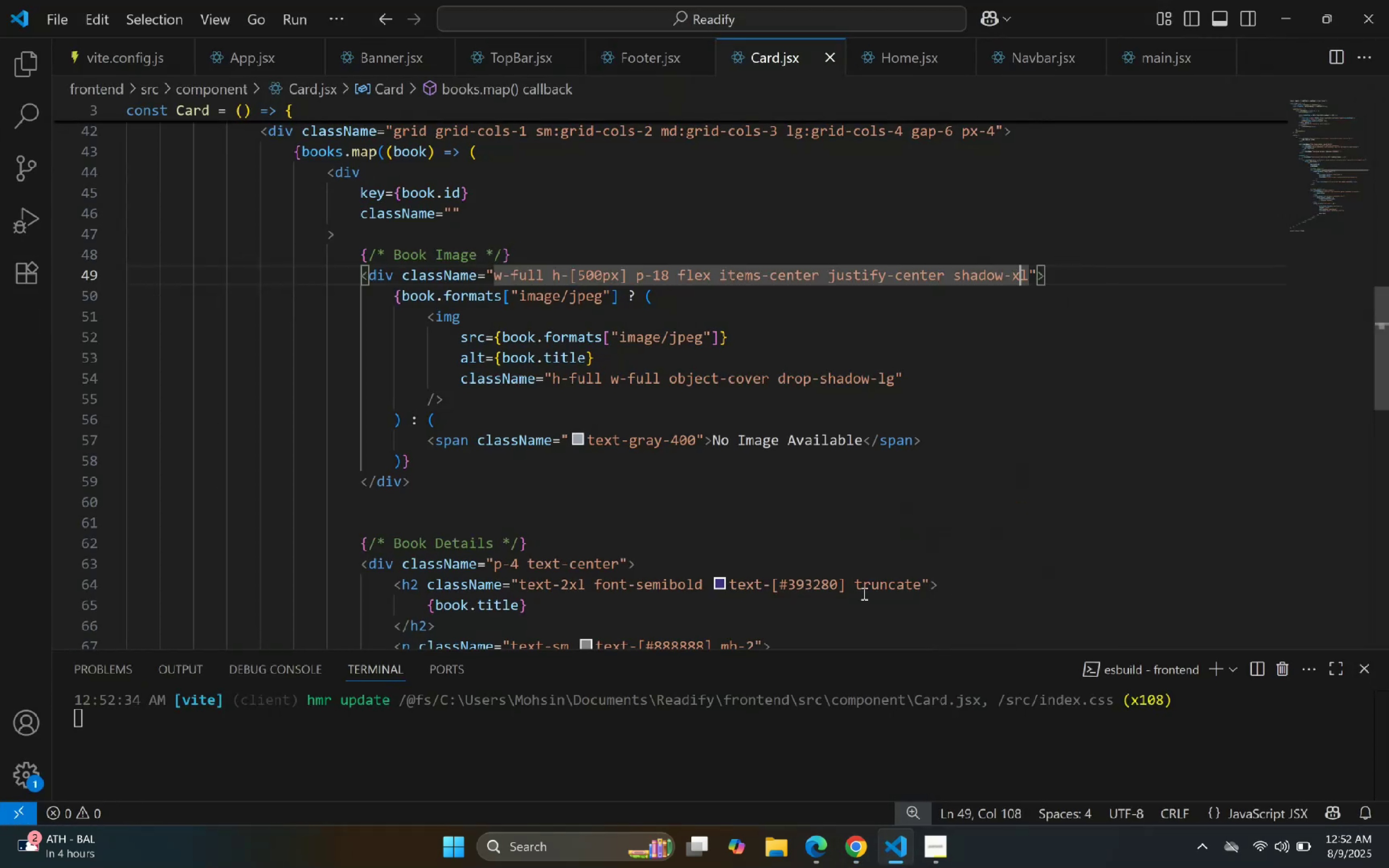 
key(ArrowLeft)
 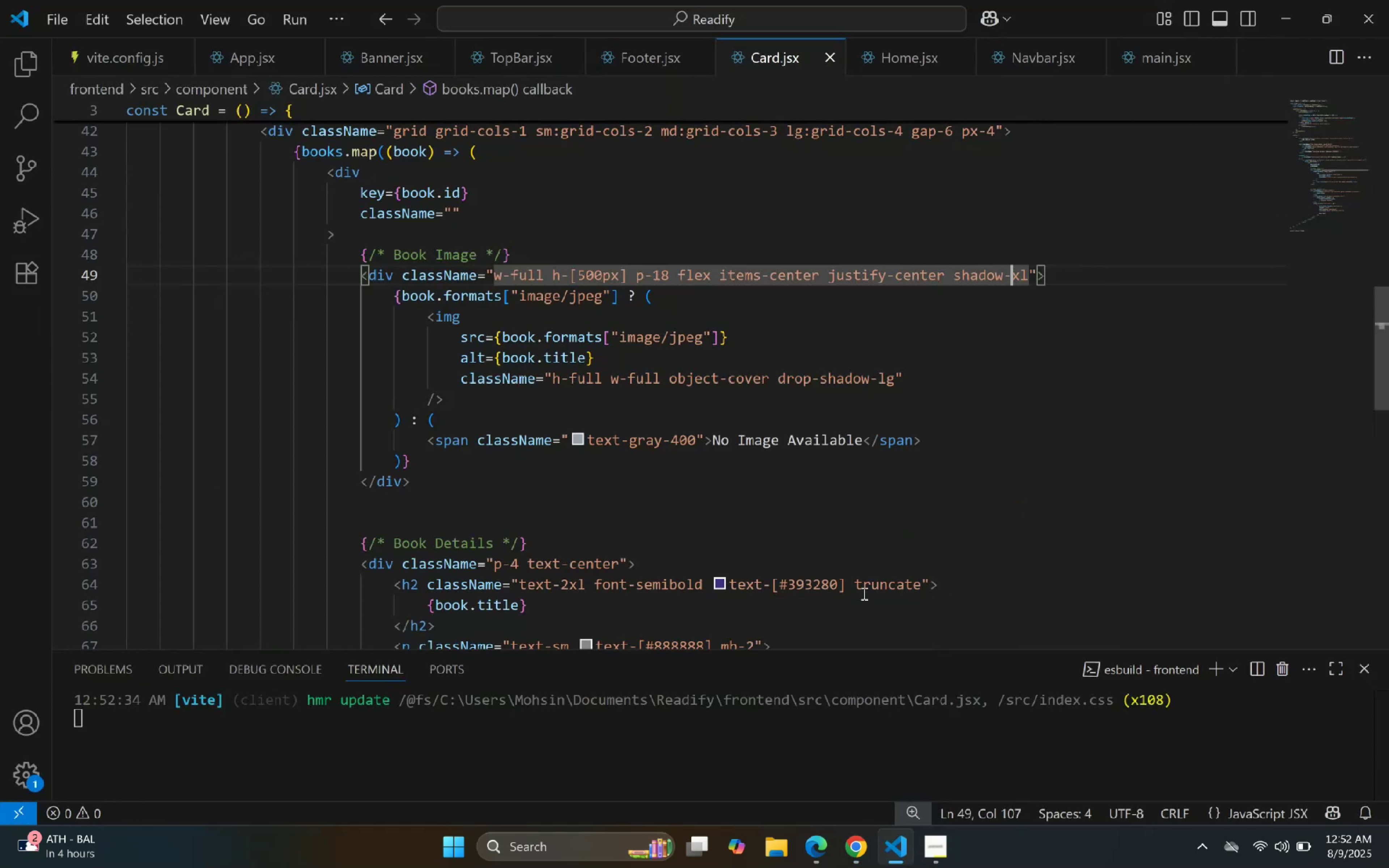 
key(2)
 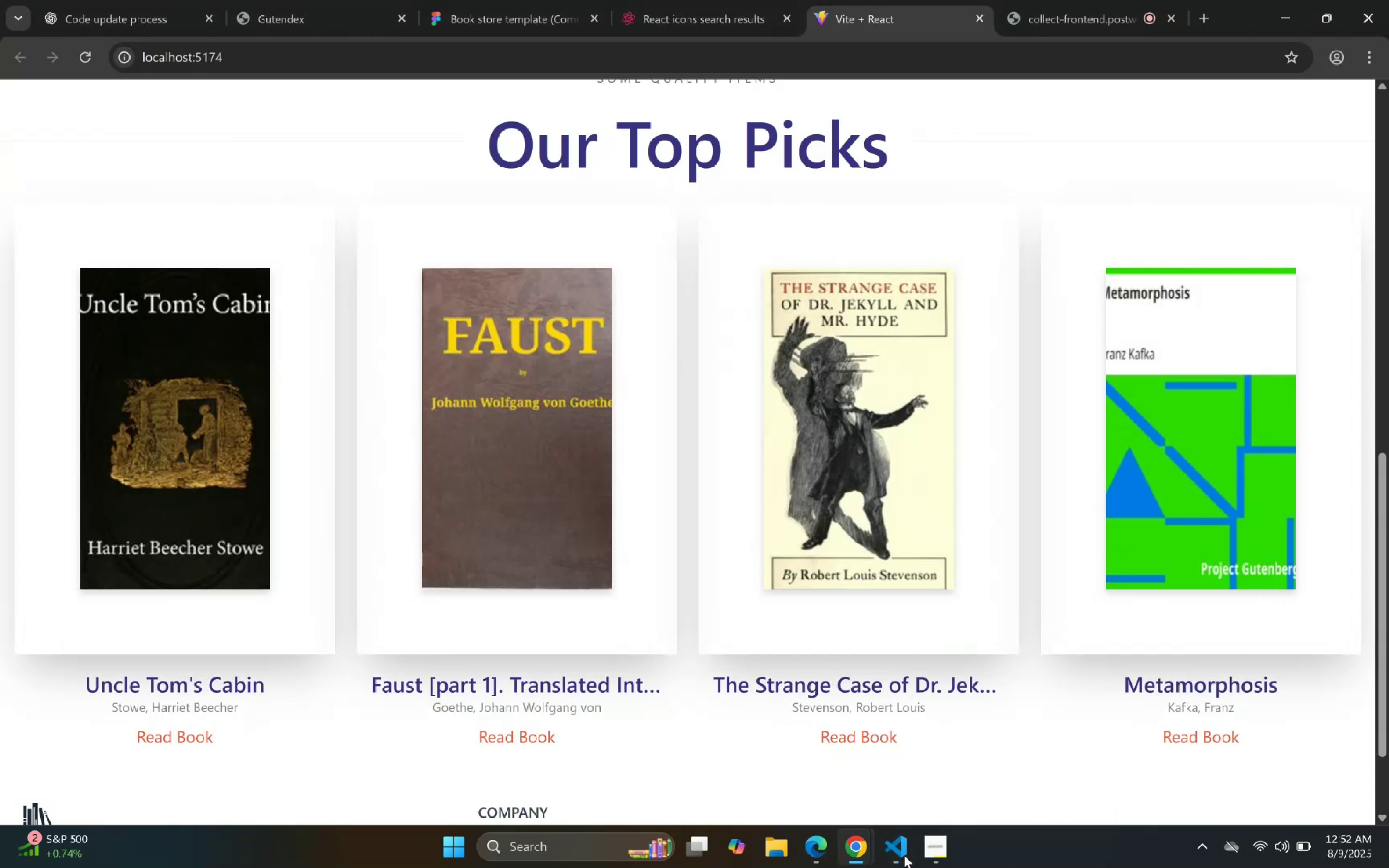 
wait(6.57)
 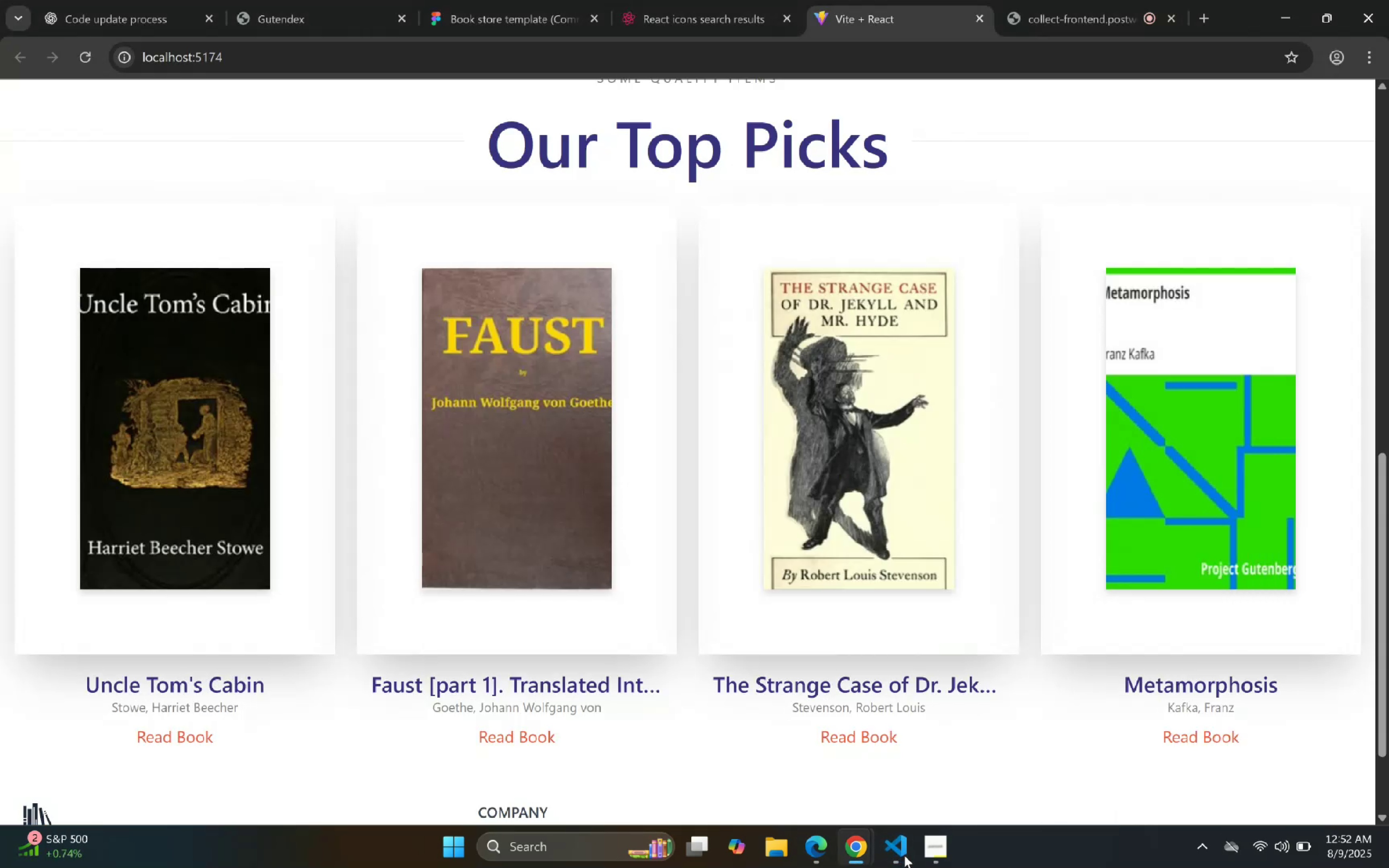 
scroll: coordinate [794, 584], scroll_direction: down, amount: 4.0
 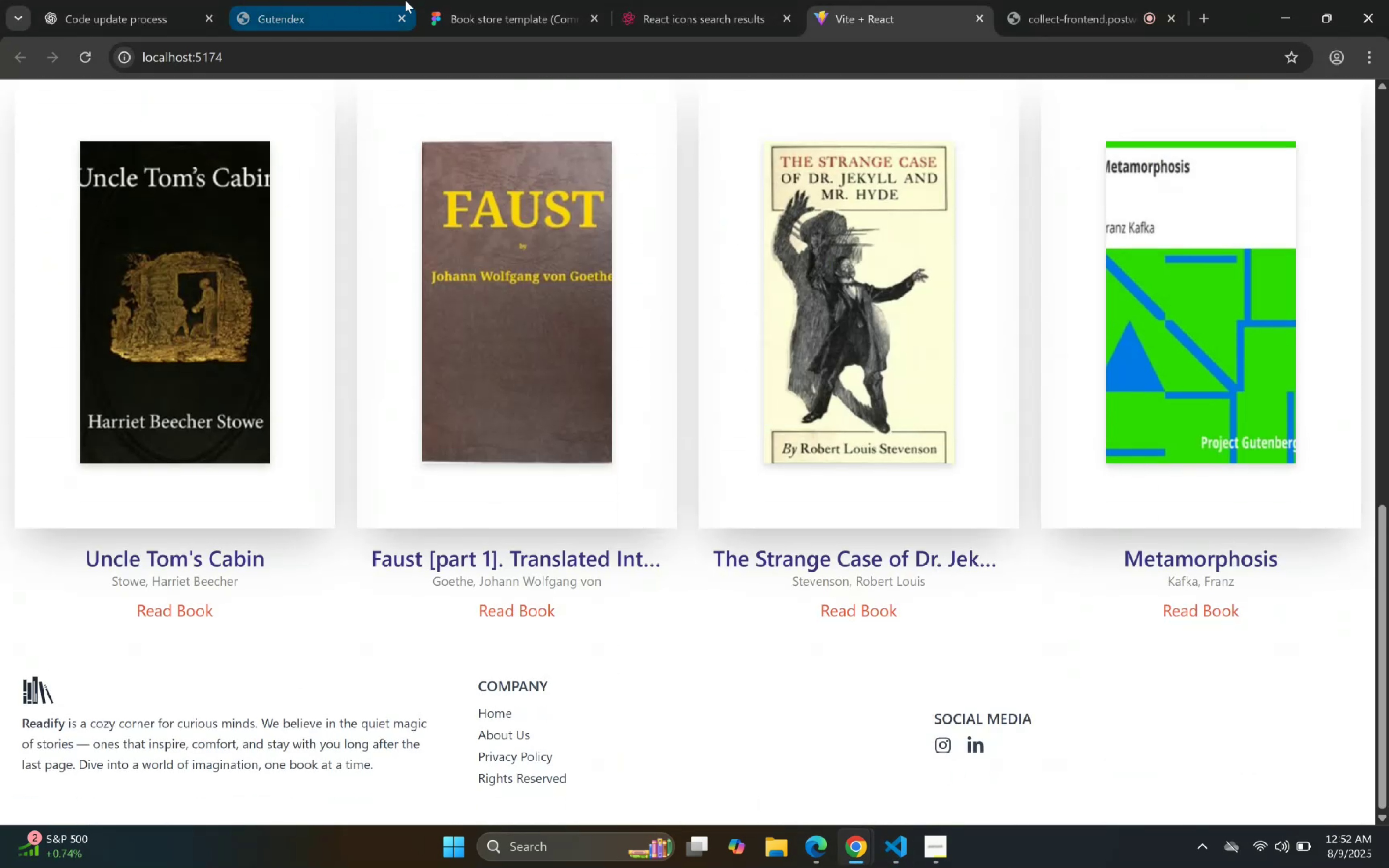 
left_click([485, 0])
 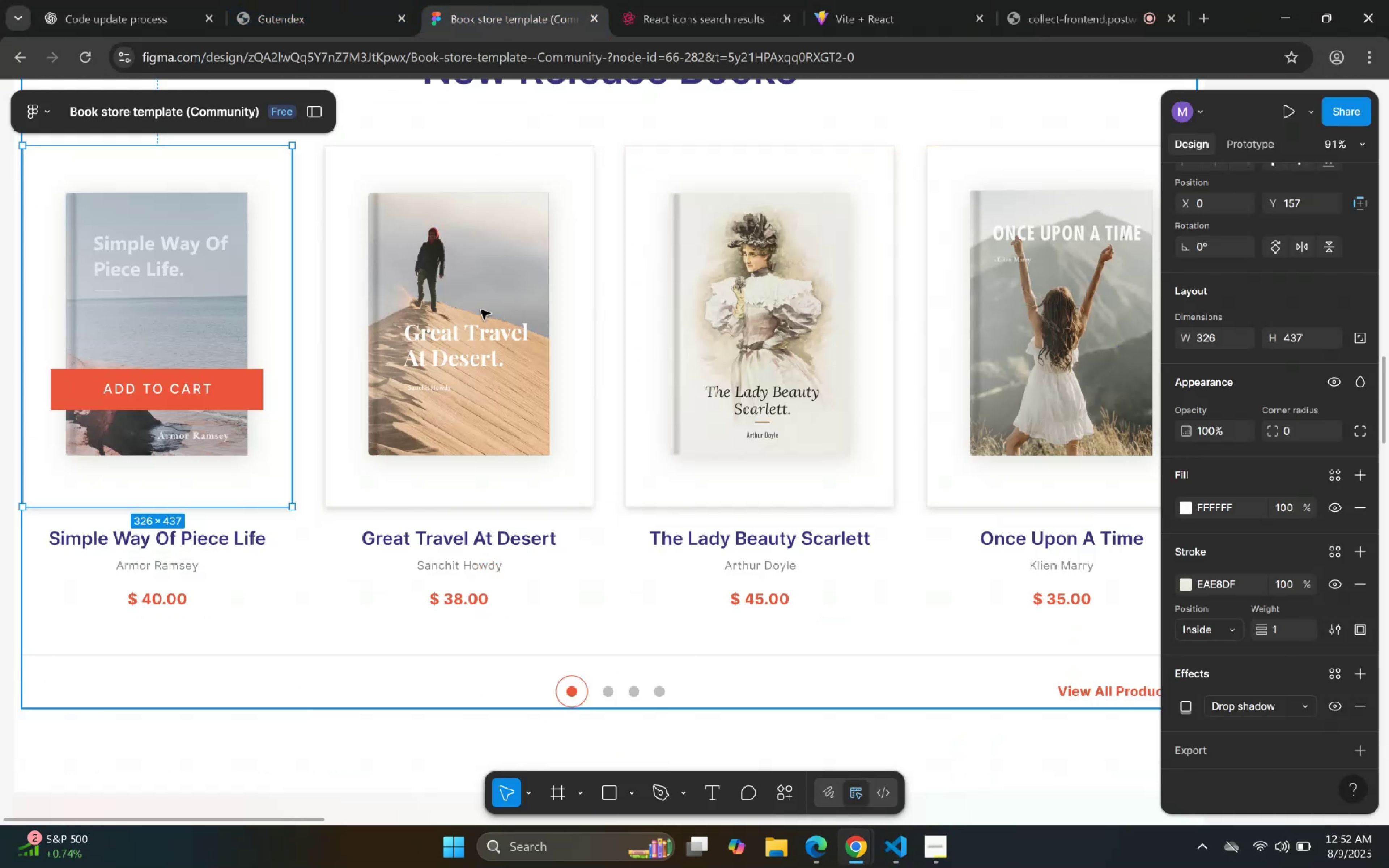 
scroll: coordinate [543, 550], scroll_direction: down, amount: 2.0
 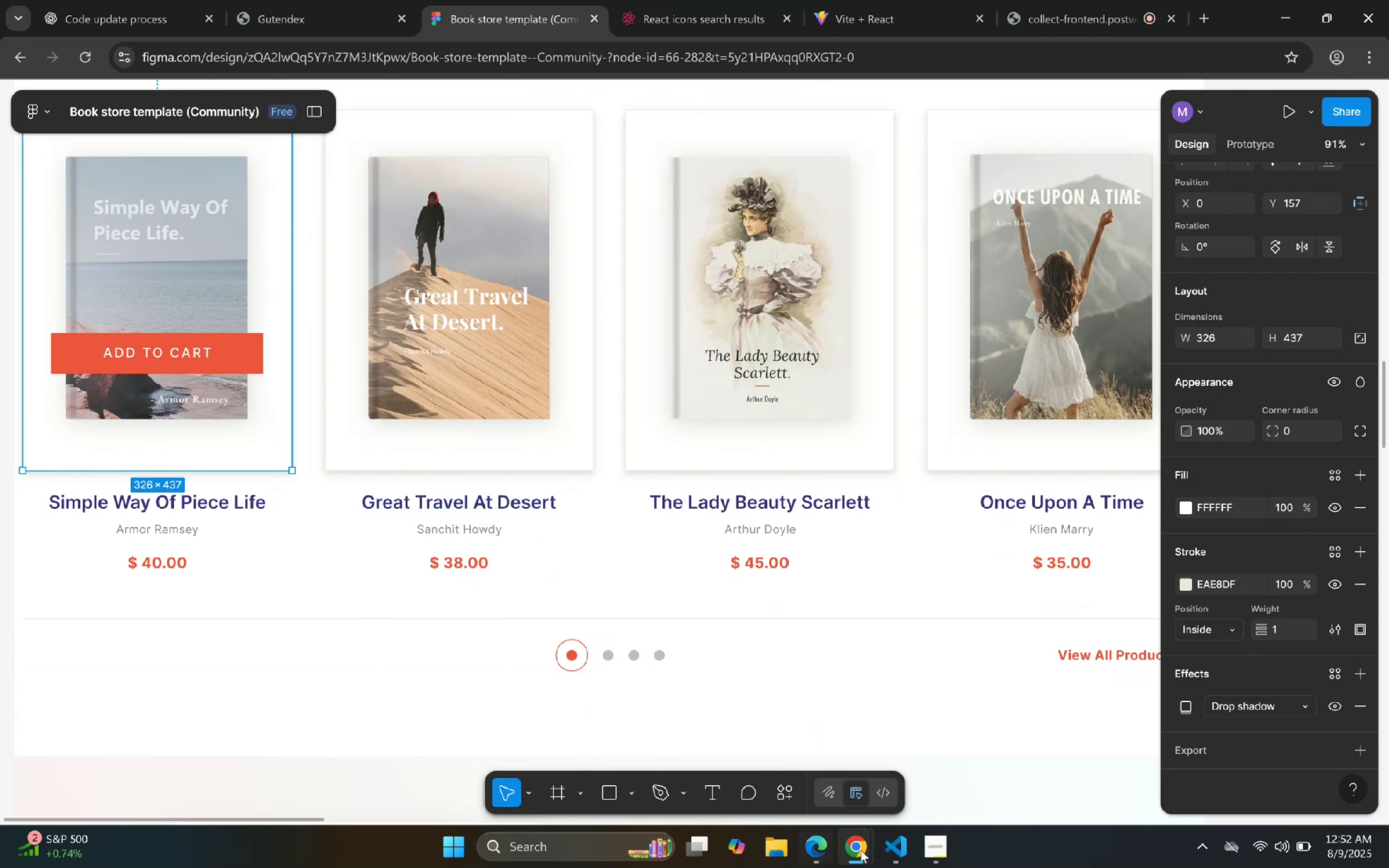 
left_click([896, 856])
 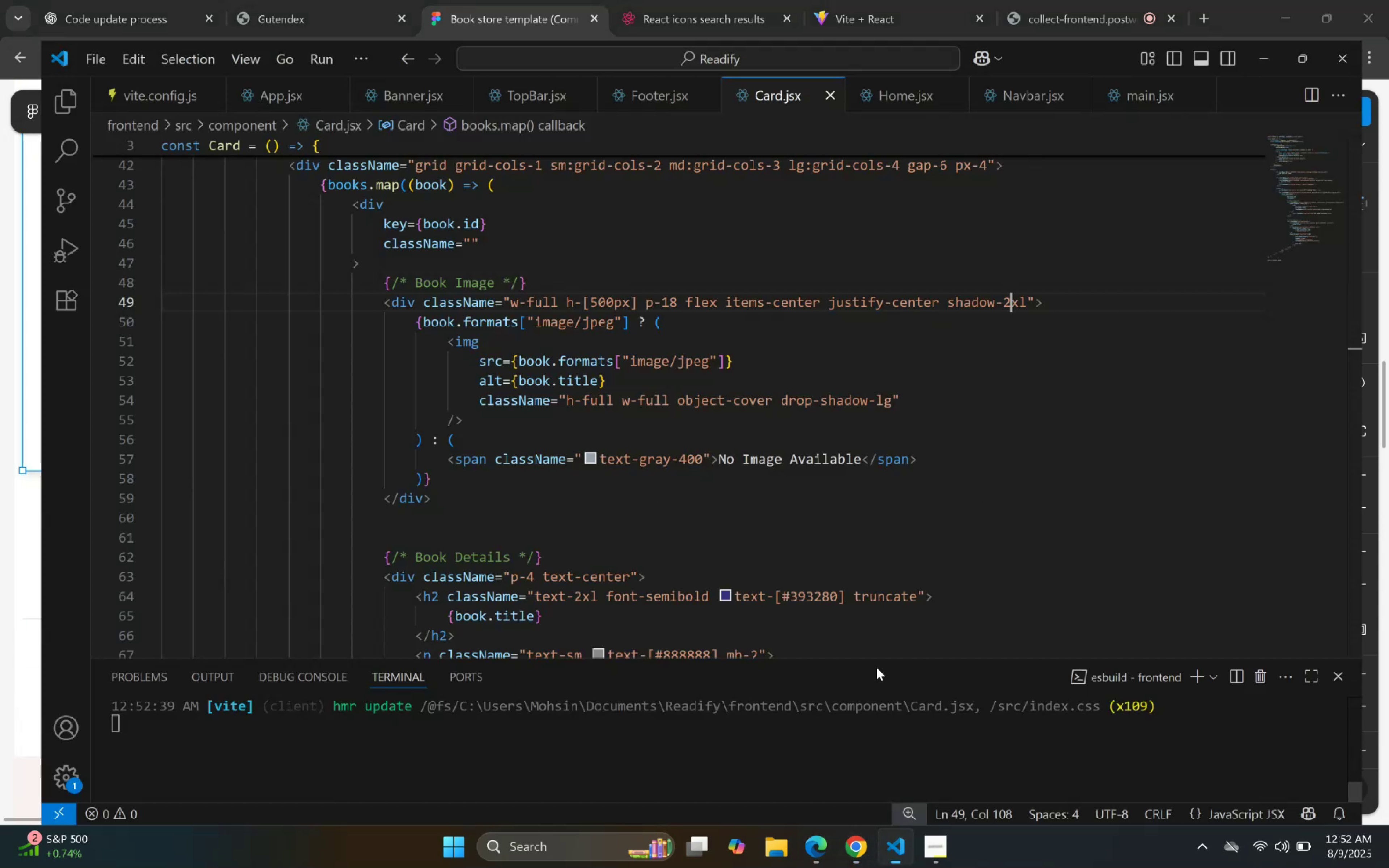 
scroll: coordinate [724, 366], scroll_direction: down, amount: 5.0
 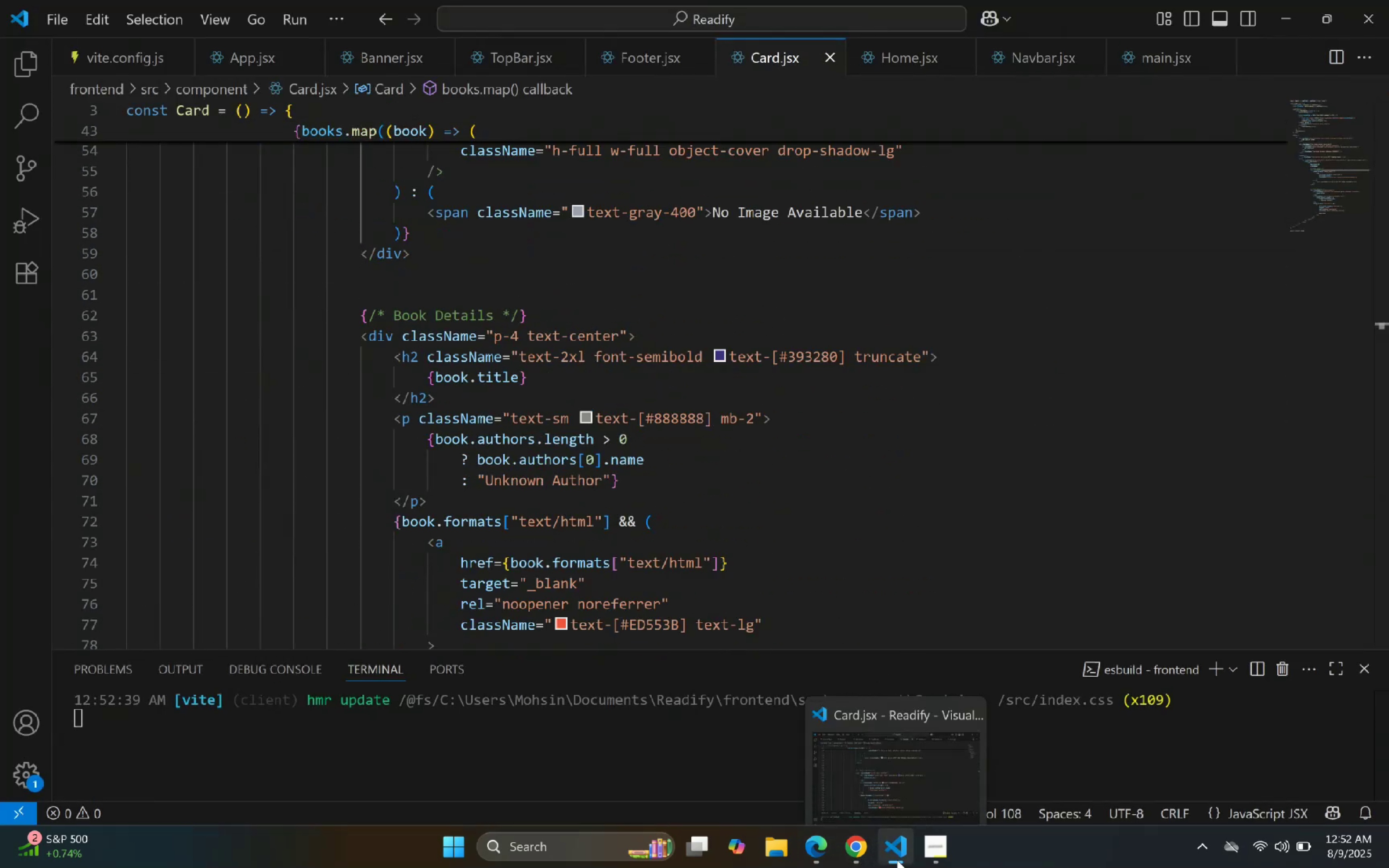 
scroll: coordinate [148, 228], scroll_direction: up, amount: 16.0
 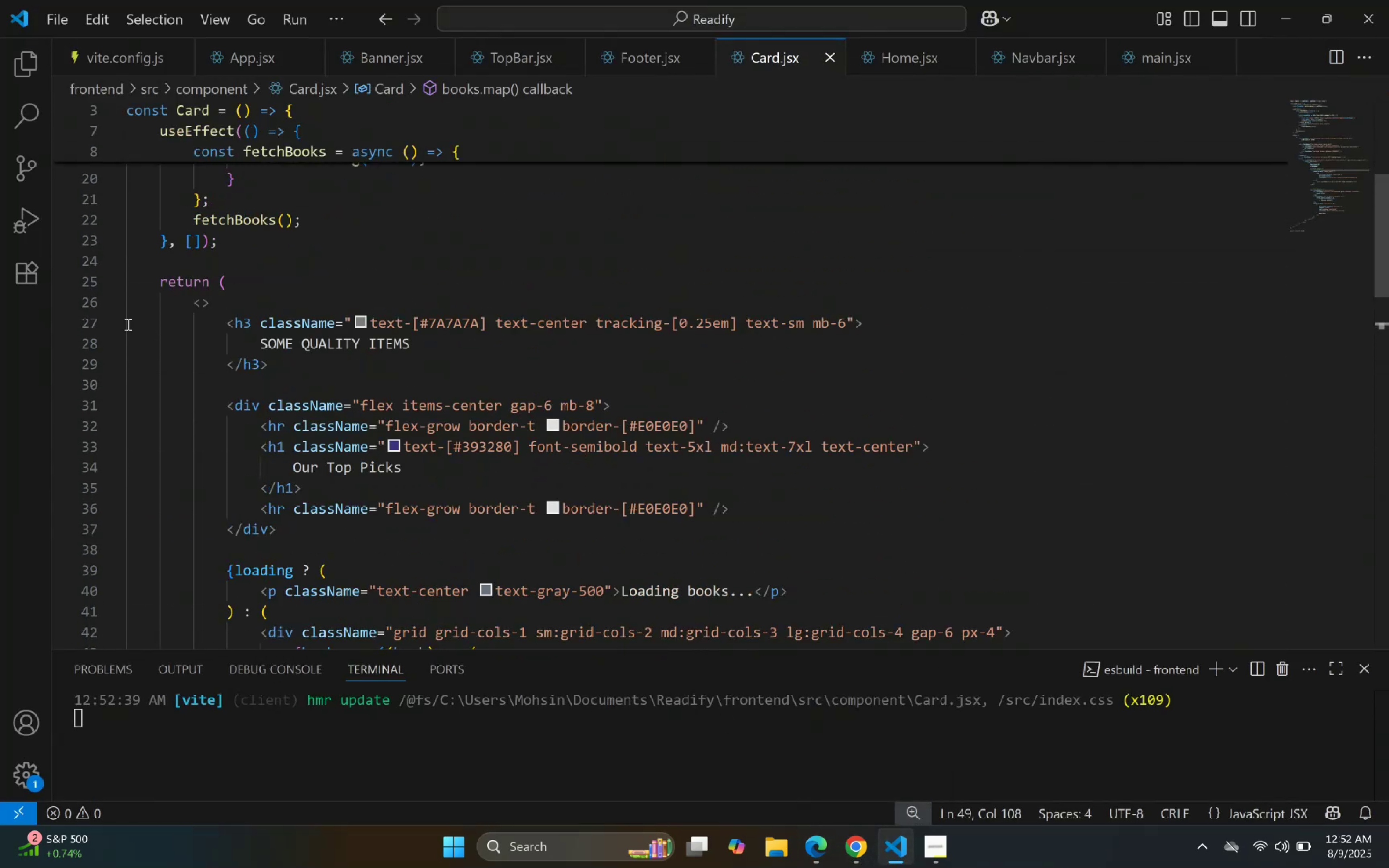 
left_click([114, 303])
 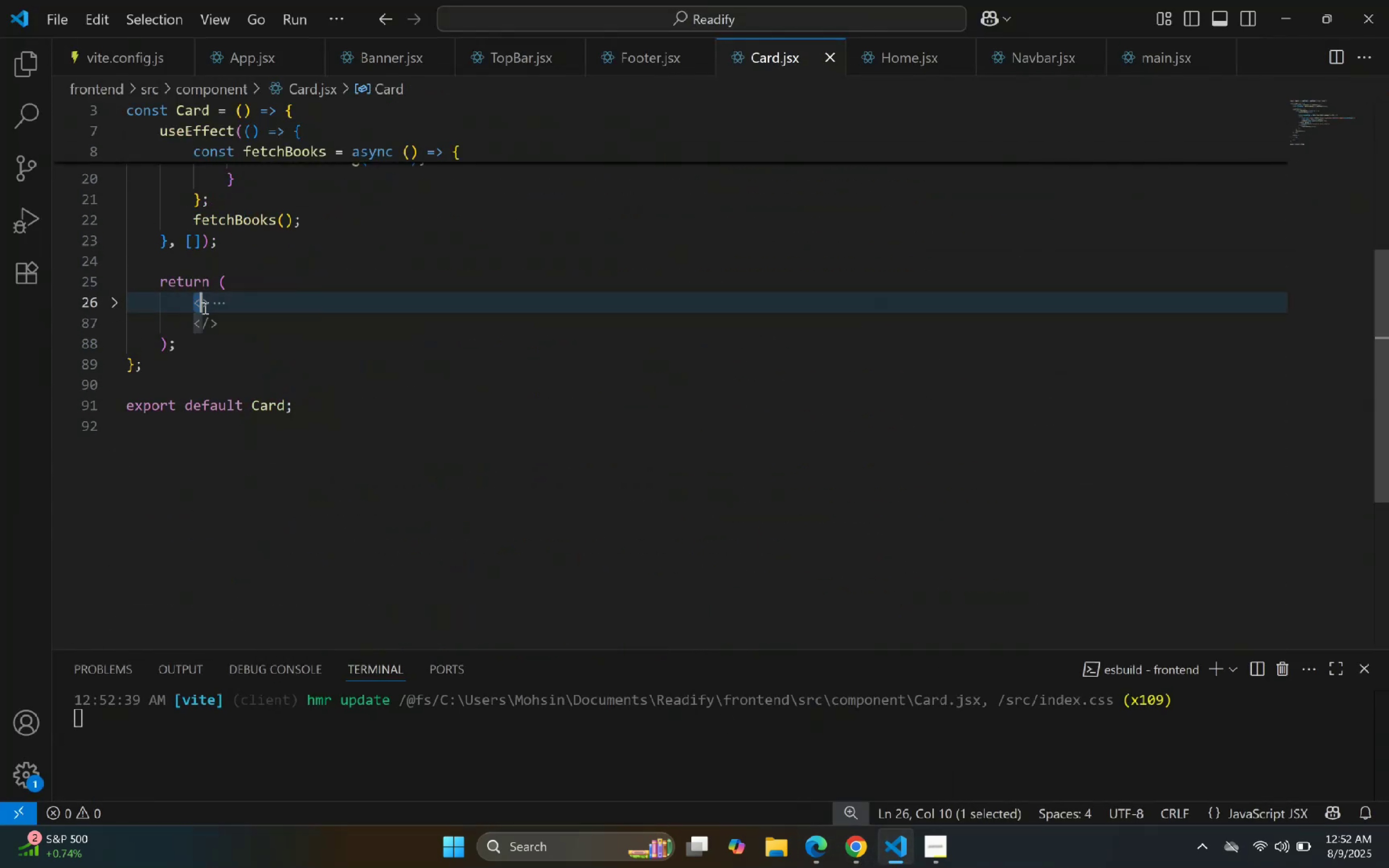 
key(Control+C)
 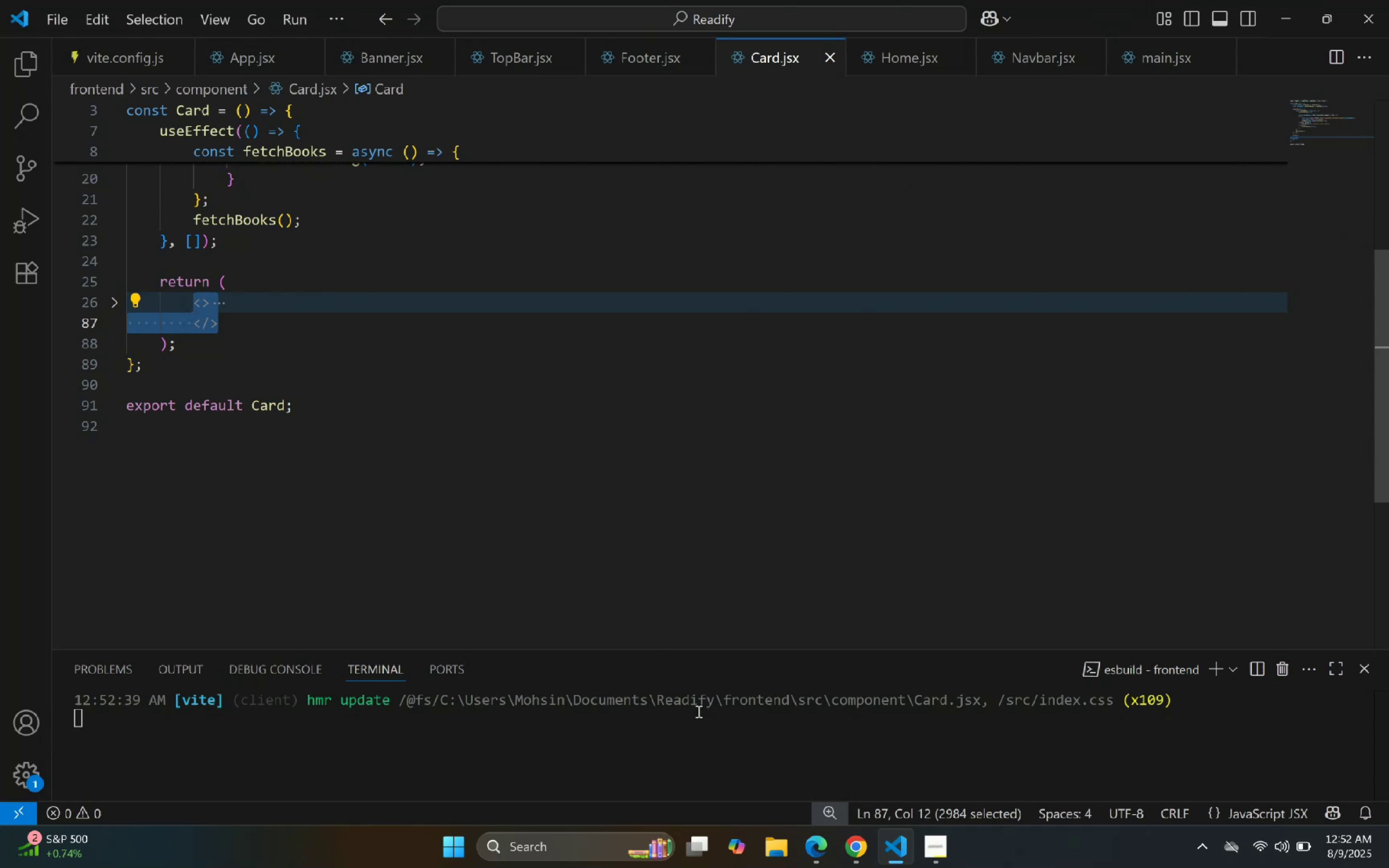 
key(Control+C)
 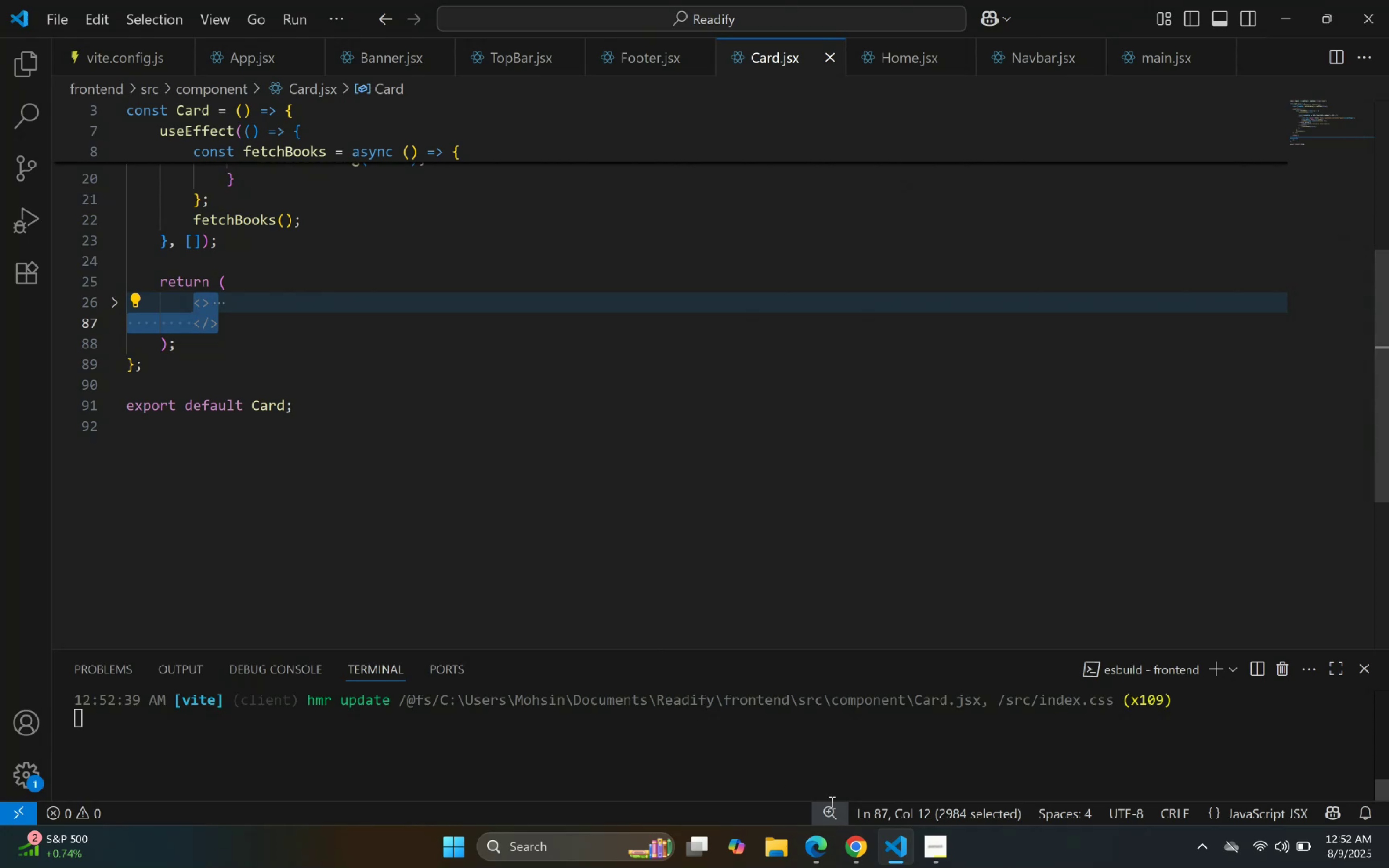 
key(Control+C)
 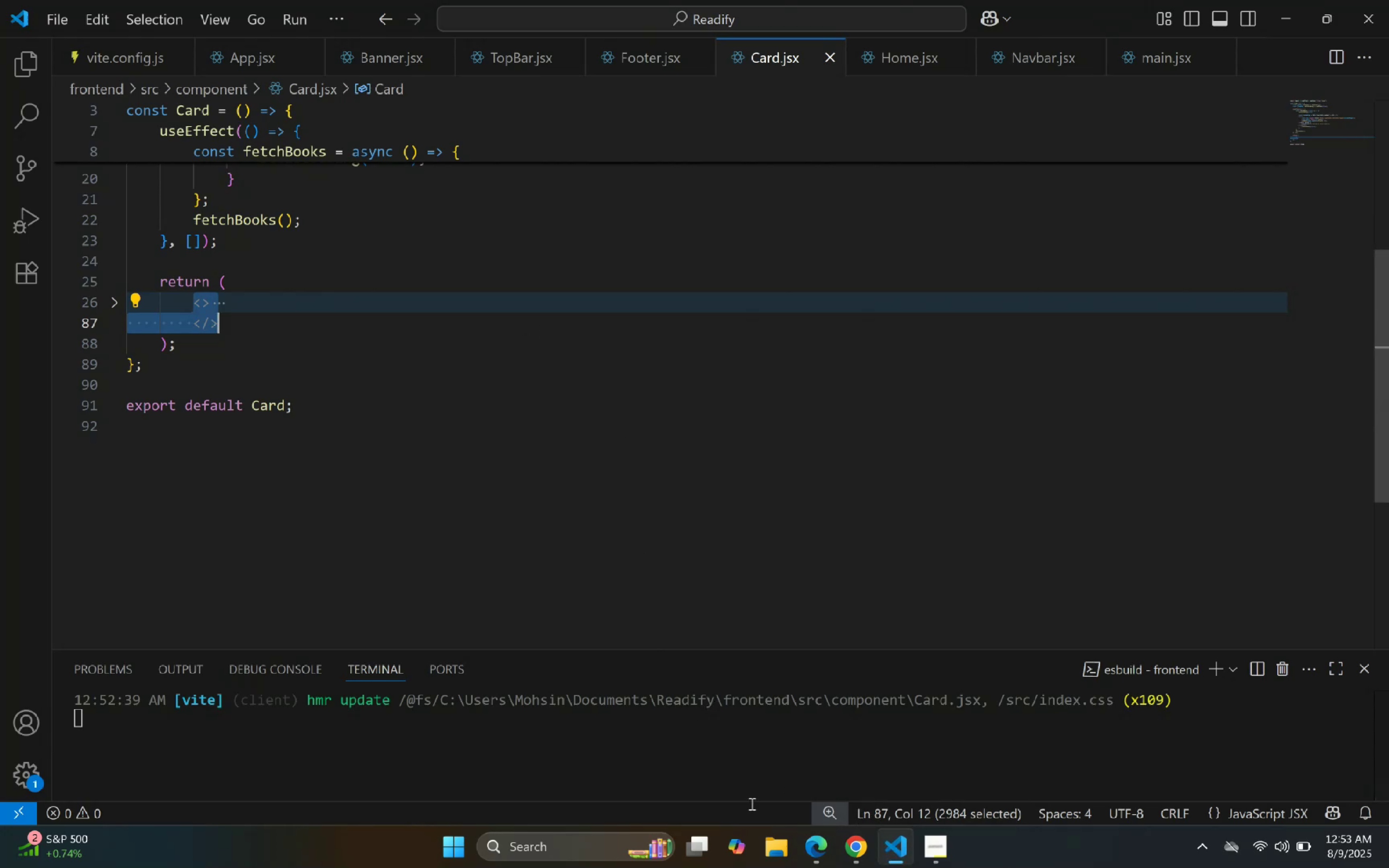 
left_click([887, 846])
 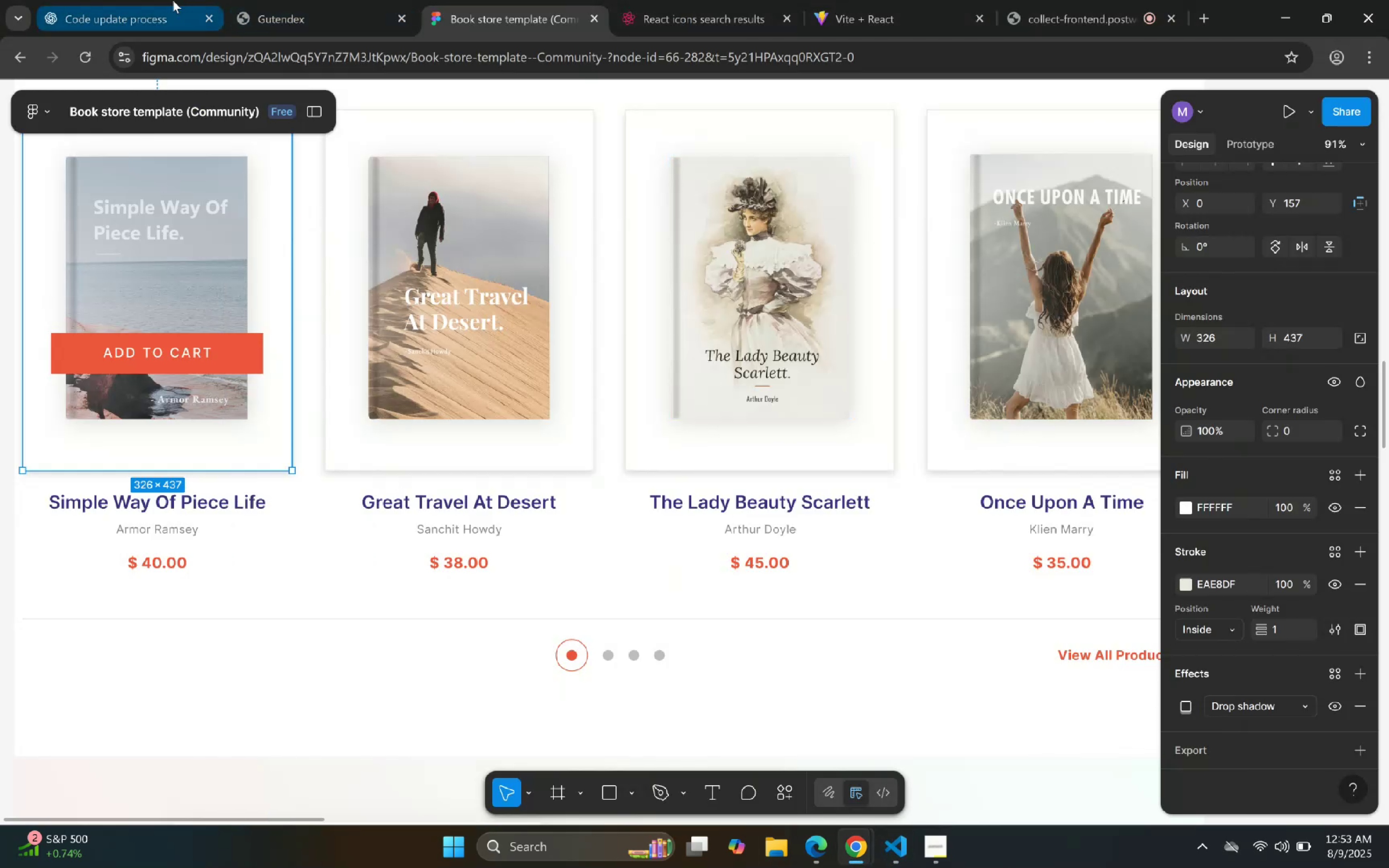 
left_click([159, 0])
 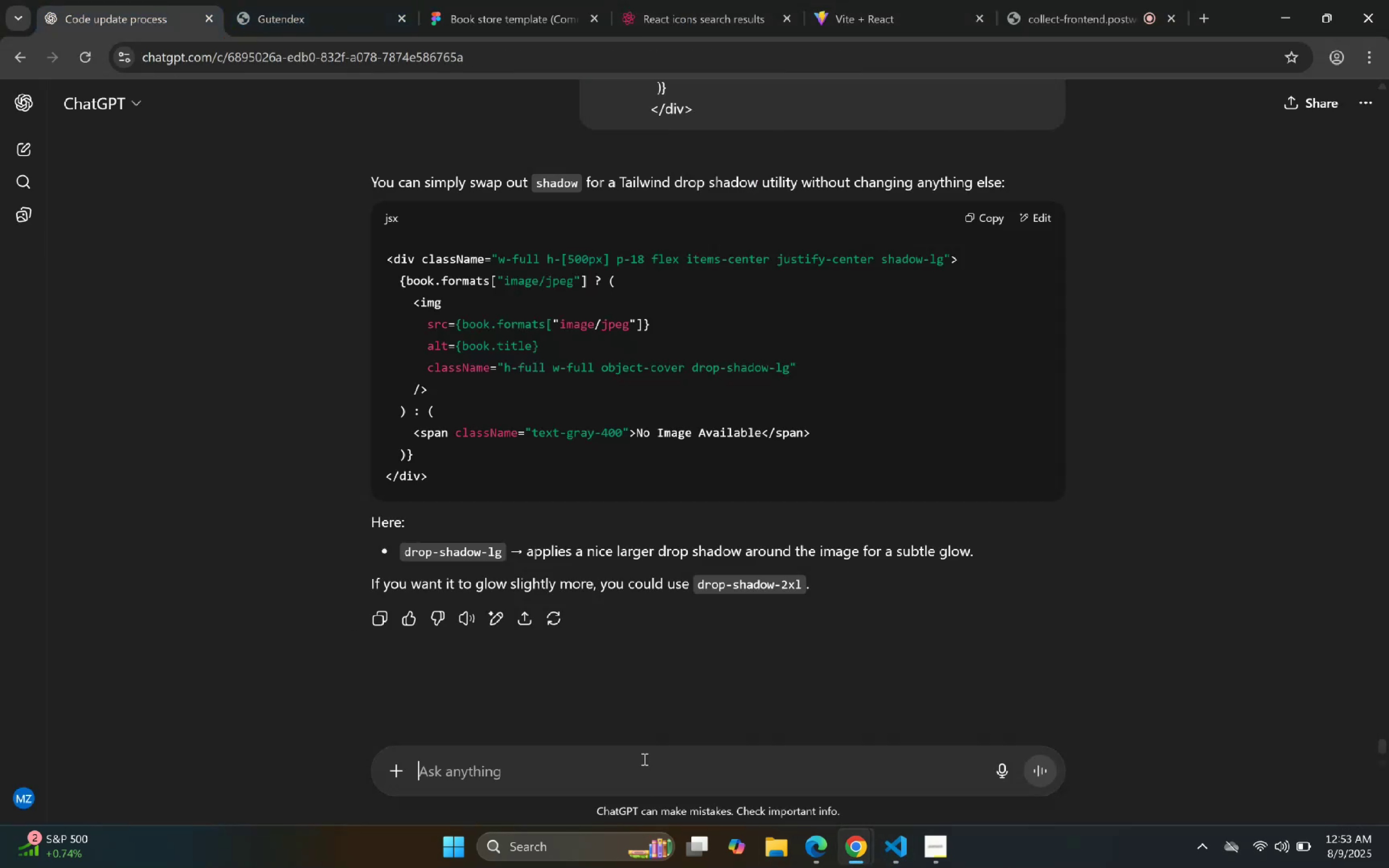 
type(Also a[[l)
key(Backspace)
key(Backspace)
key(Backspace)
type(pply a H)
key(Backspace)
key(Backspace)
type(Hr line at the bottom:)
 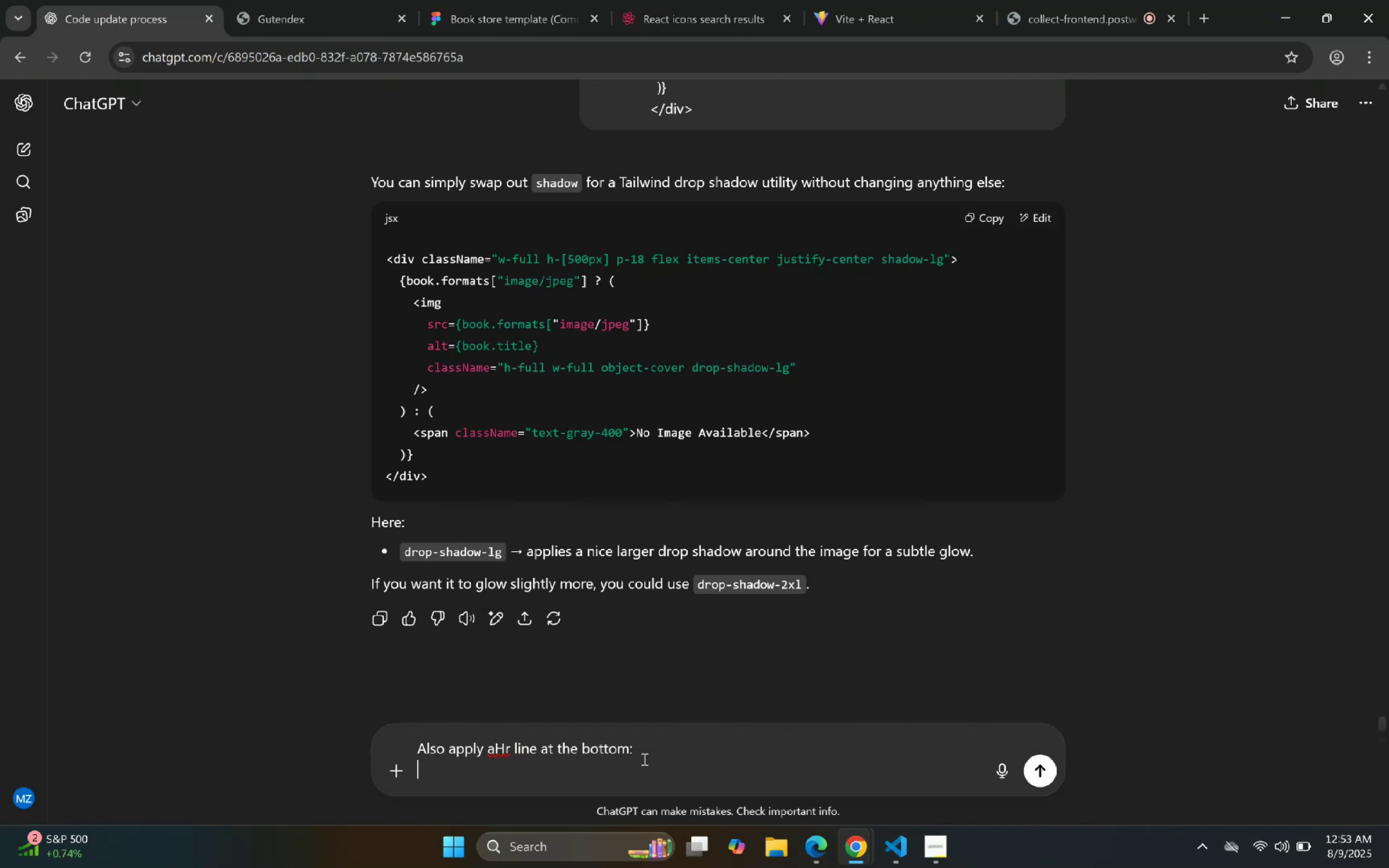 
key(Shift+Enter)
 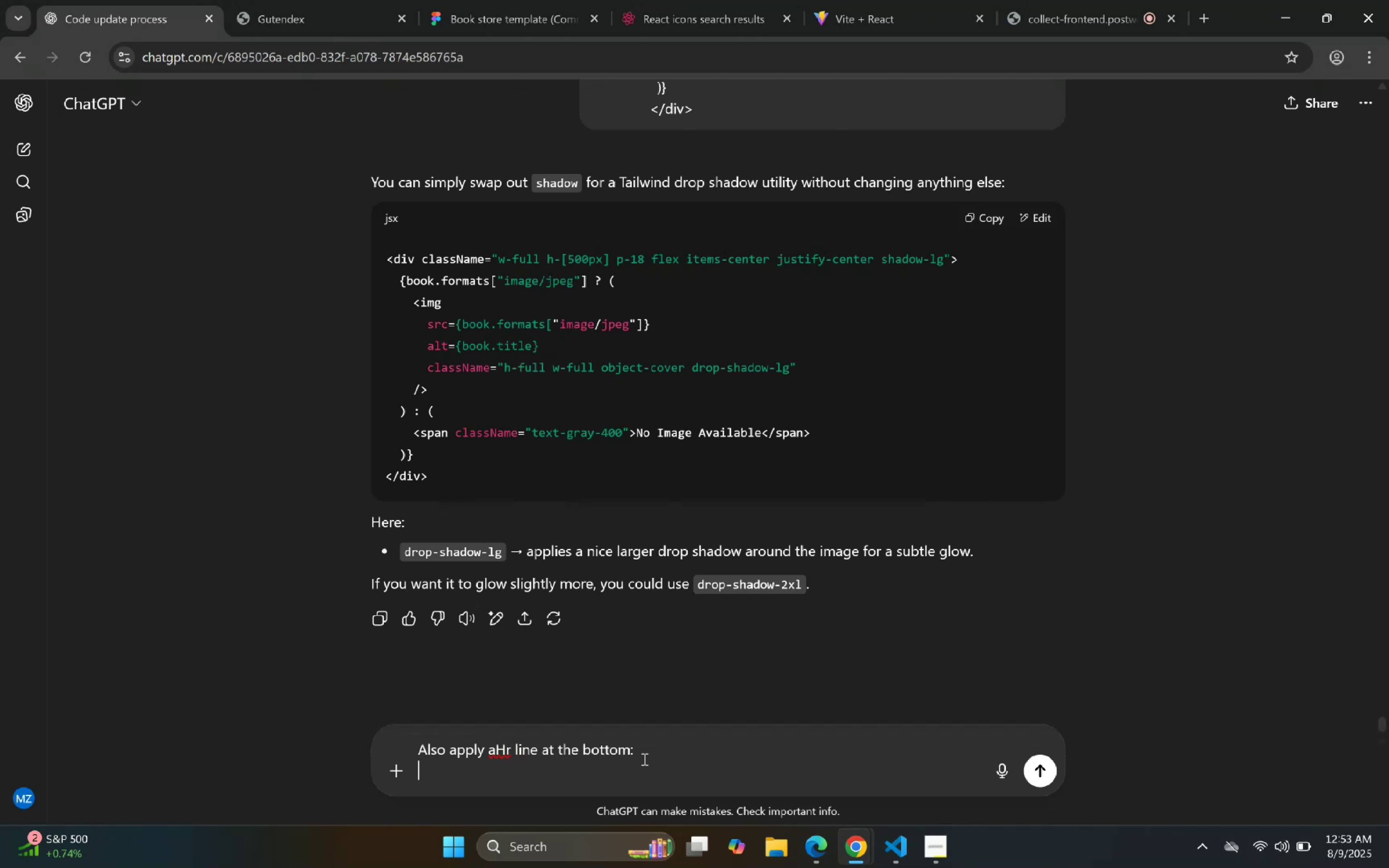 
key(Control+ControlLeft)
 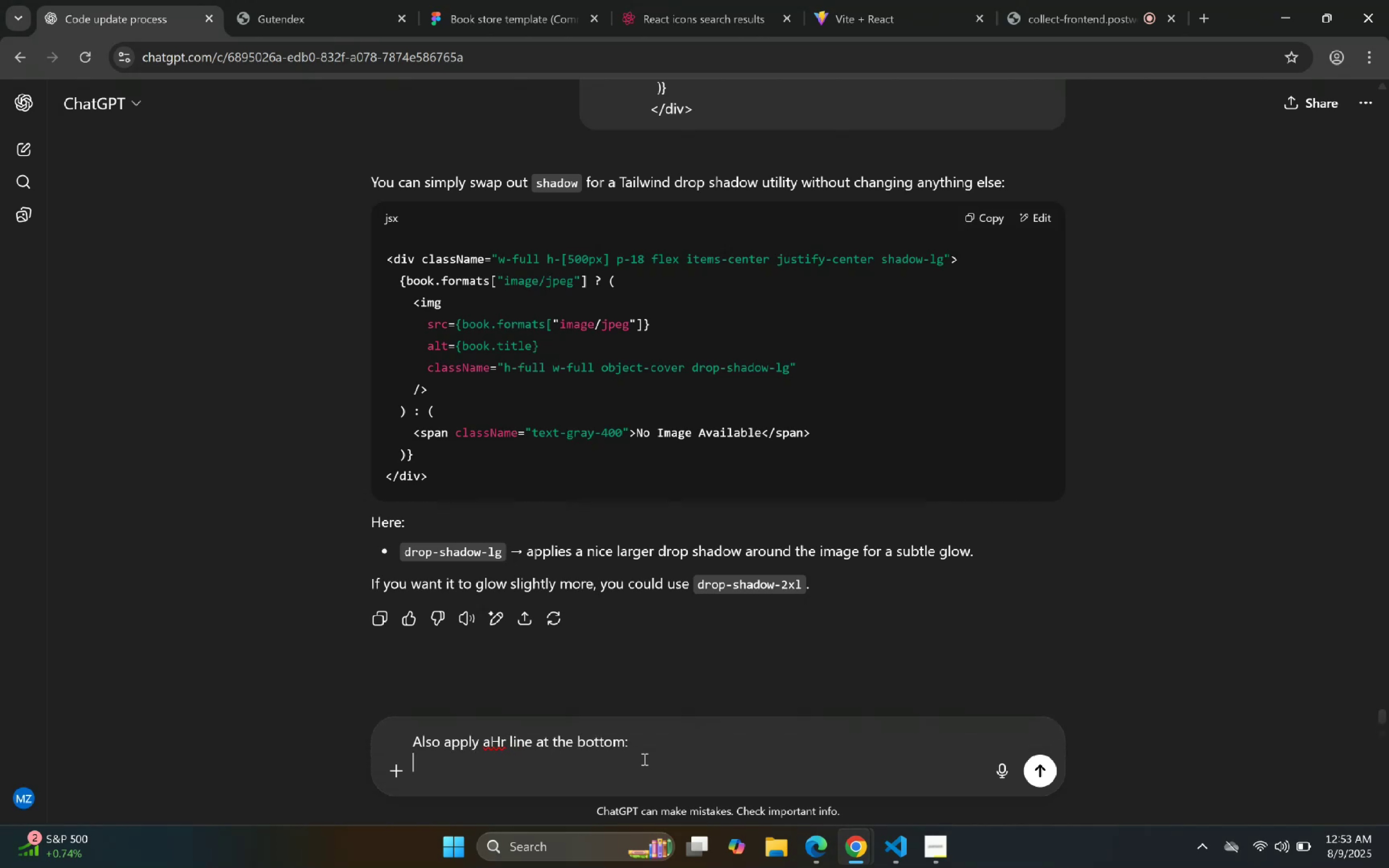 
key(Control+V)
 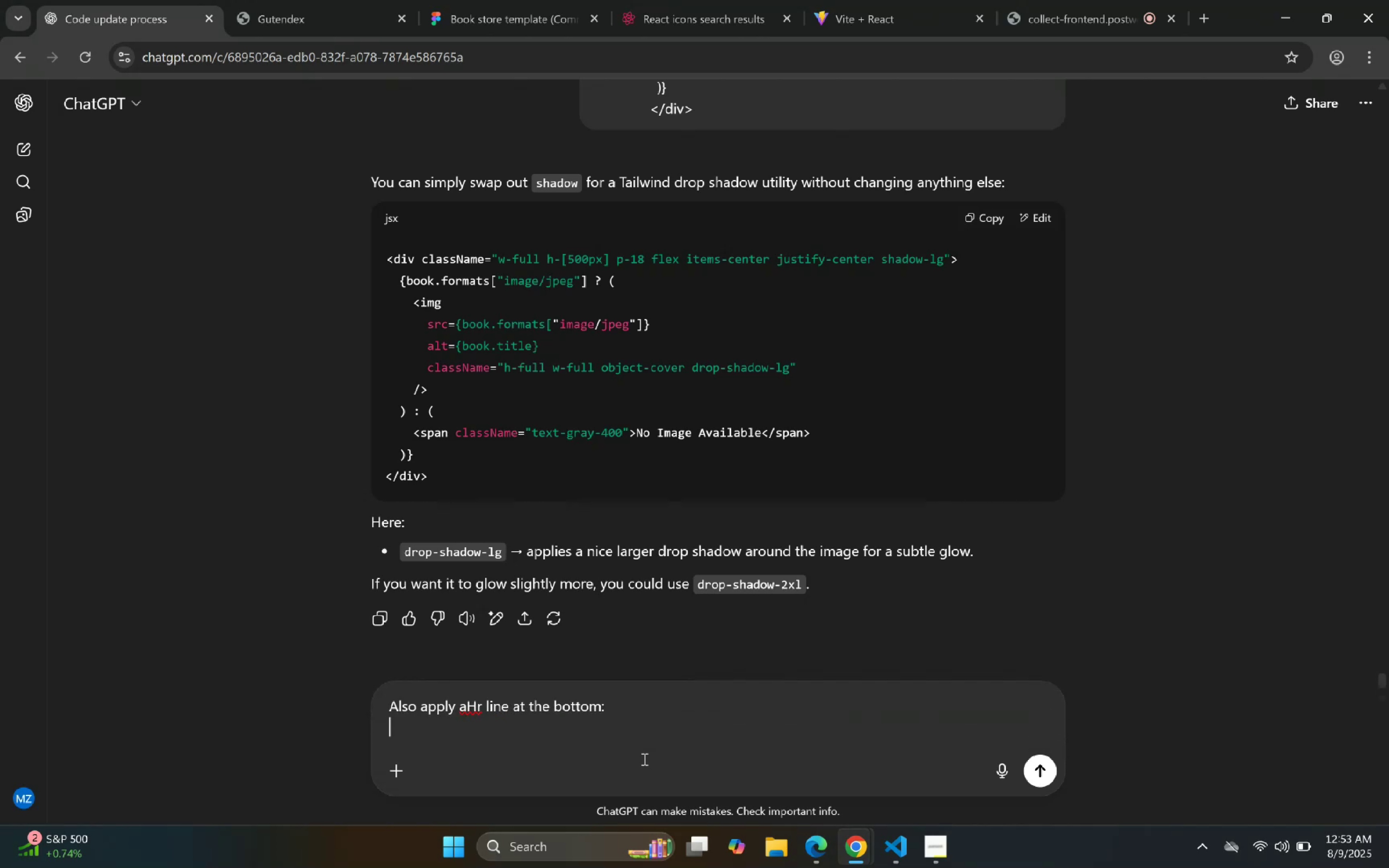 
key(Enter)
 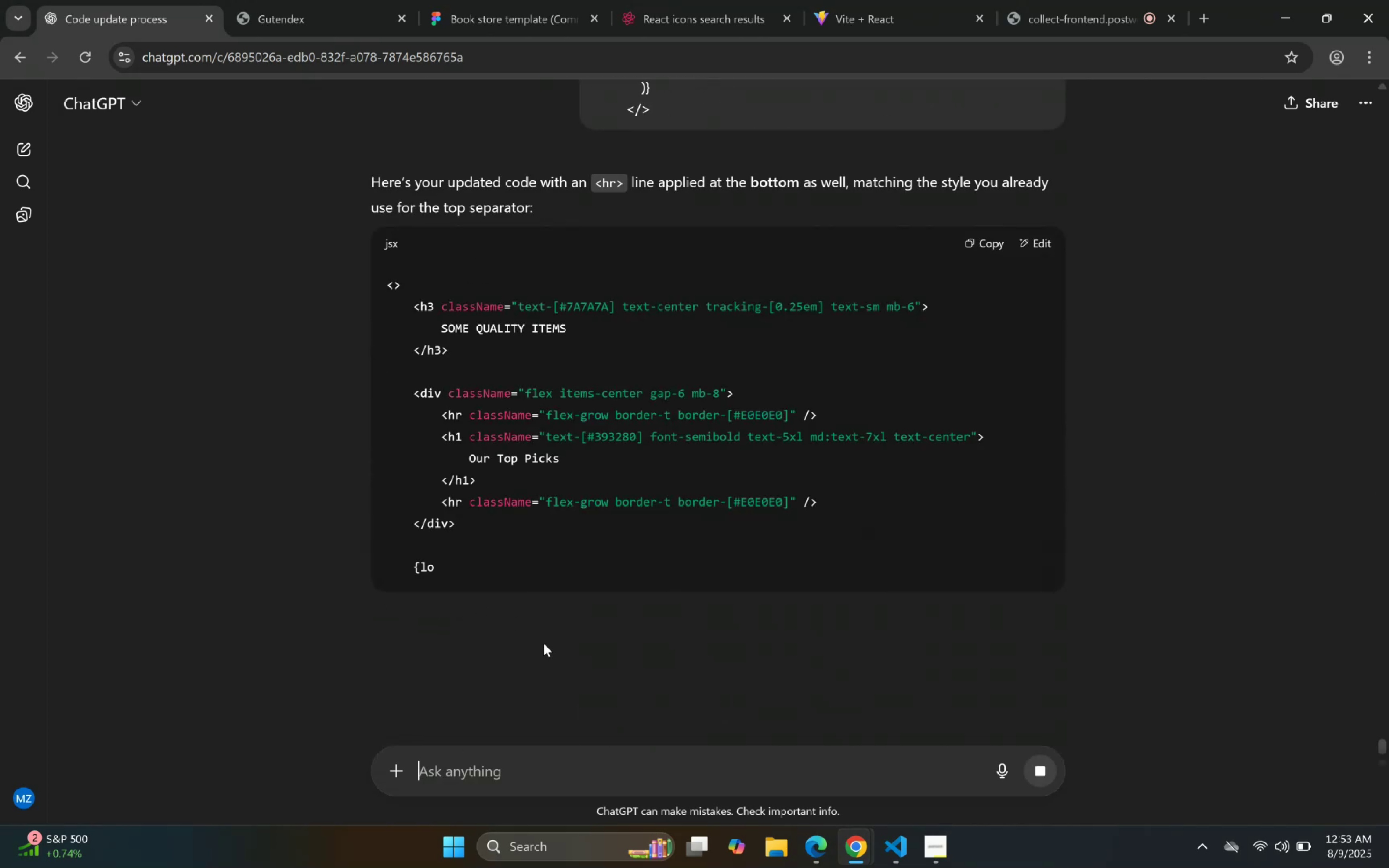 
scroll: coordinate [588, 353], scroll_direction: down, amount: 25.0
 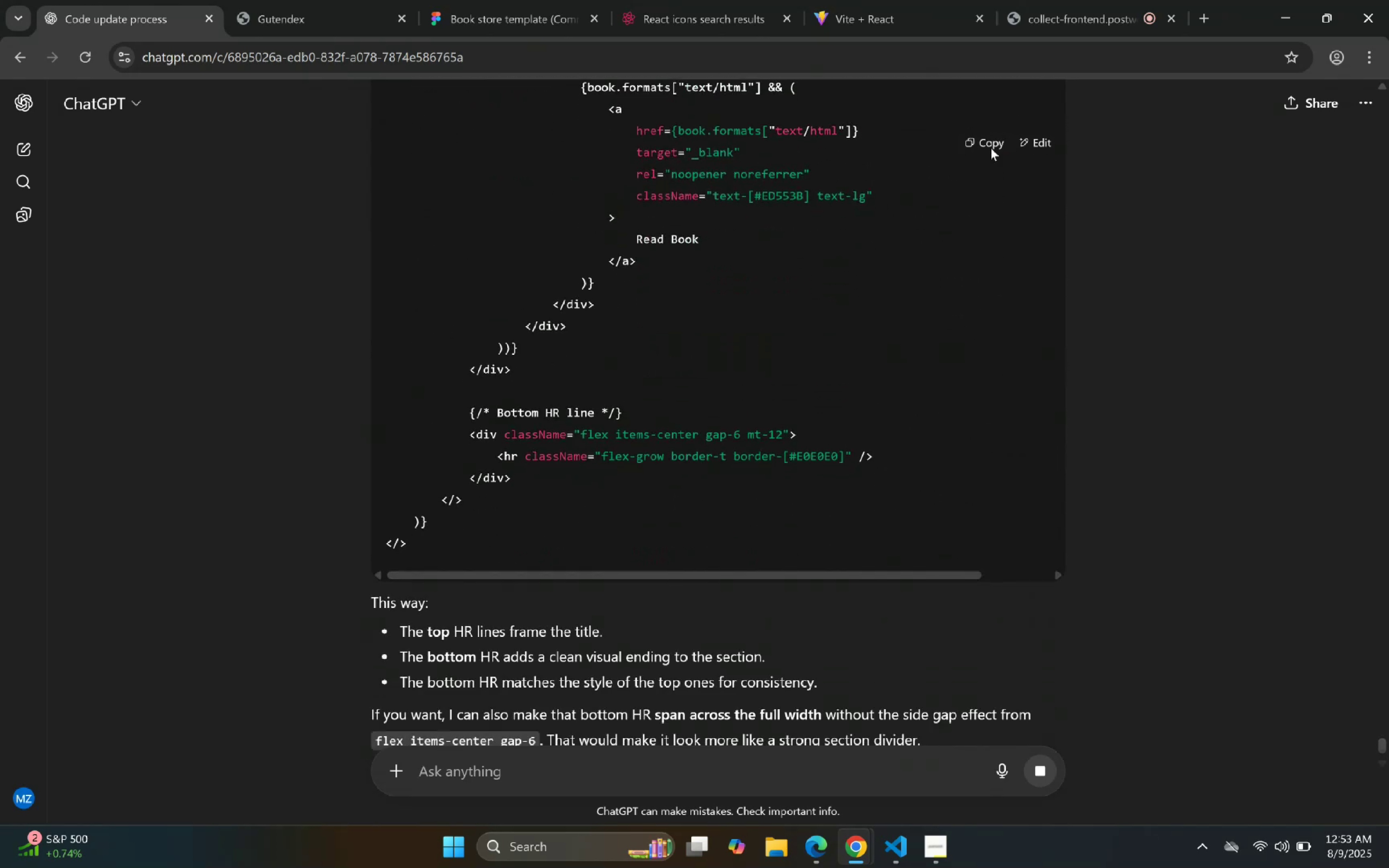 
left_click([977, 142])
 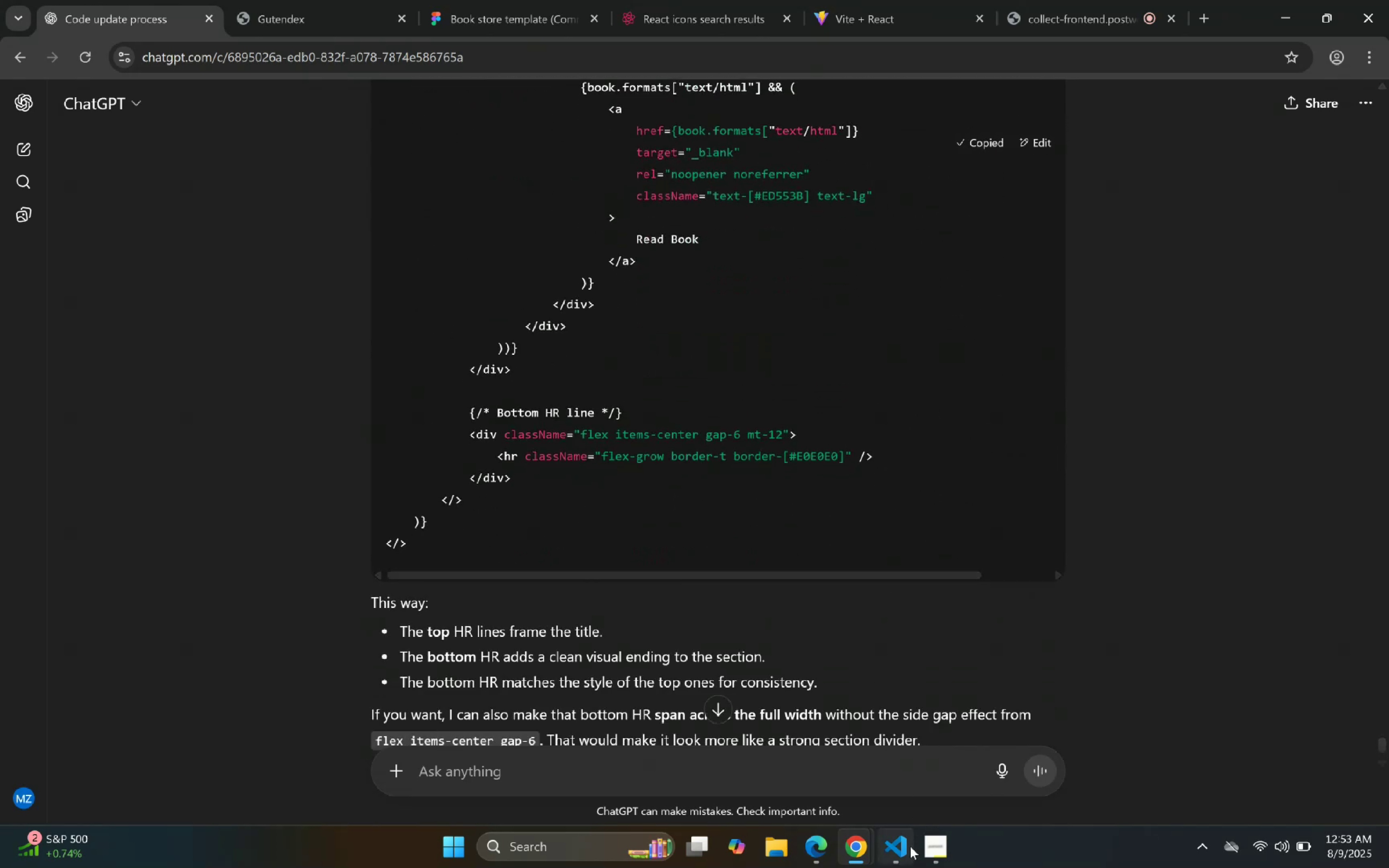 
key(Control+V)
 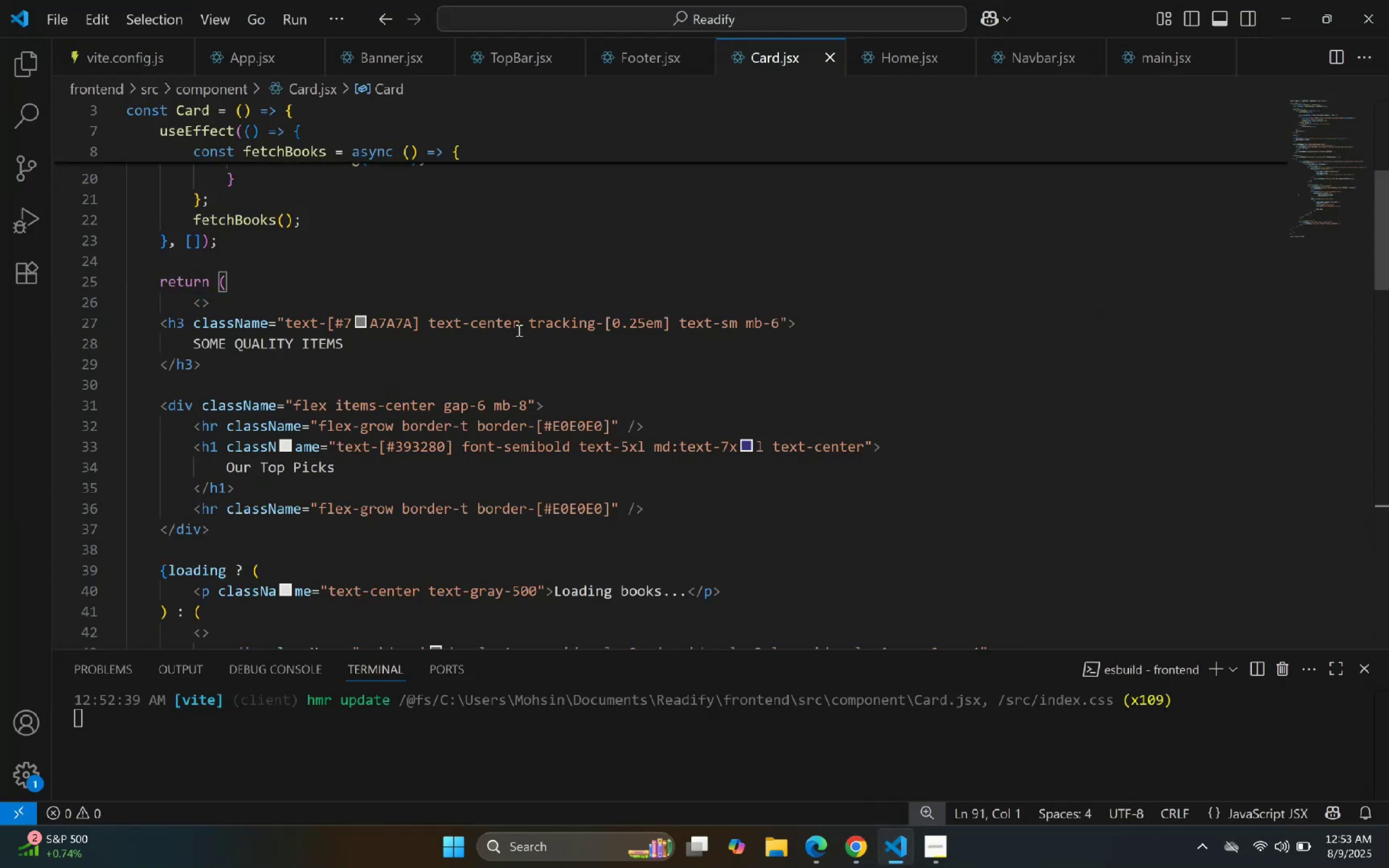 
right_click([524, 310])
 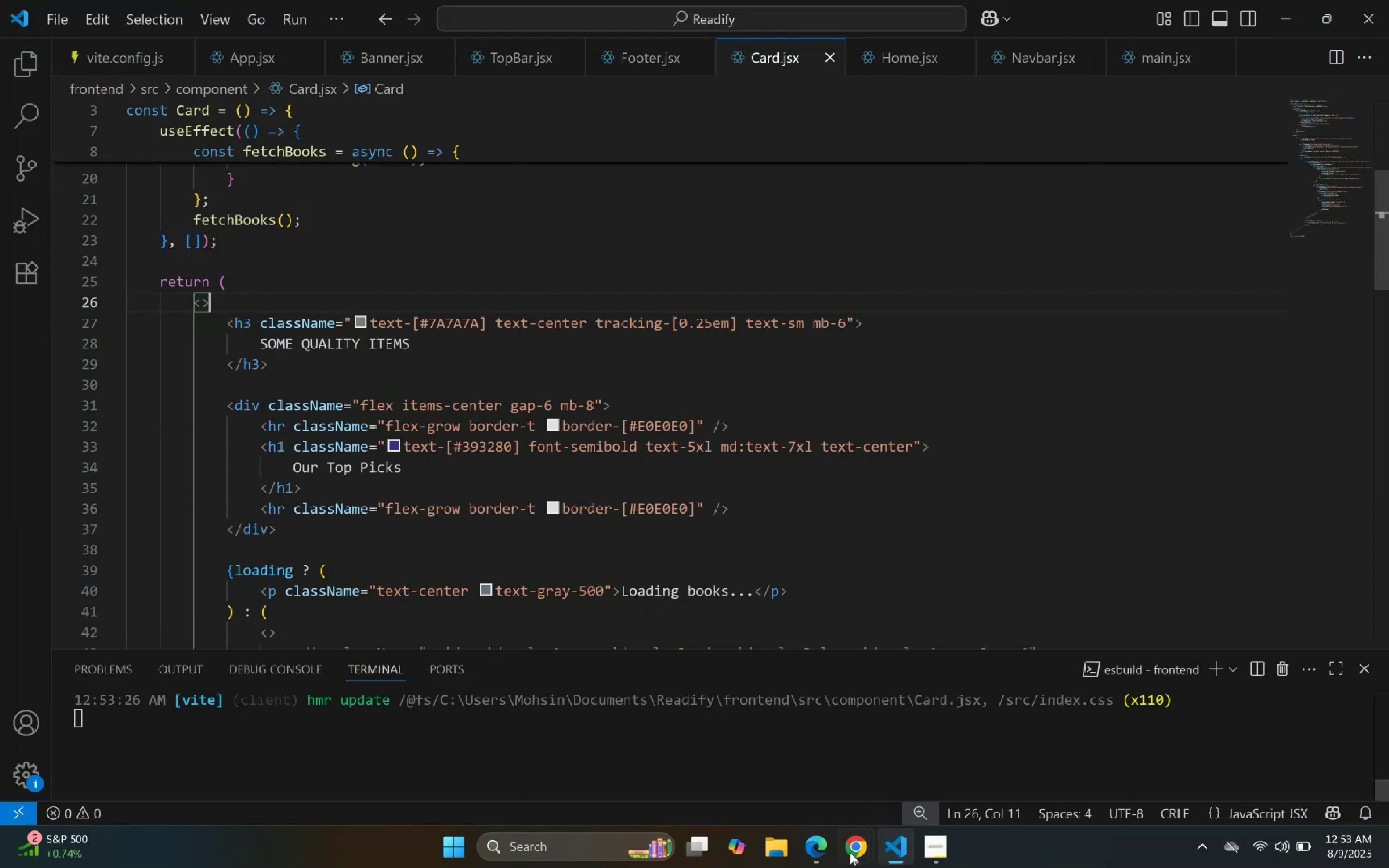 
left_click([887, 867])
 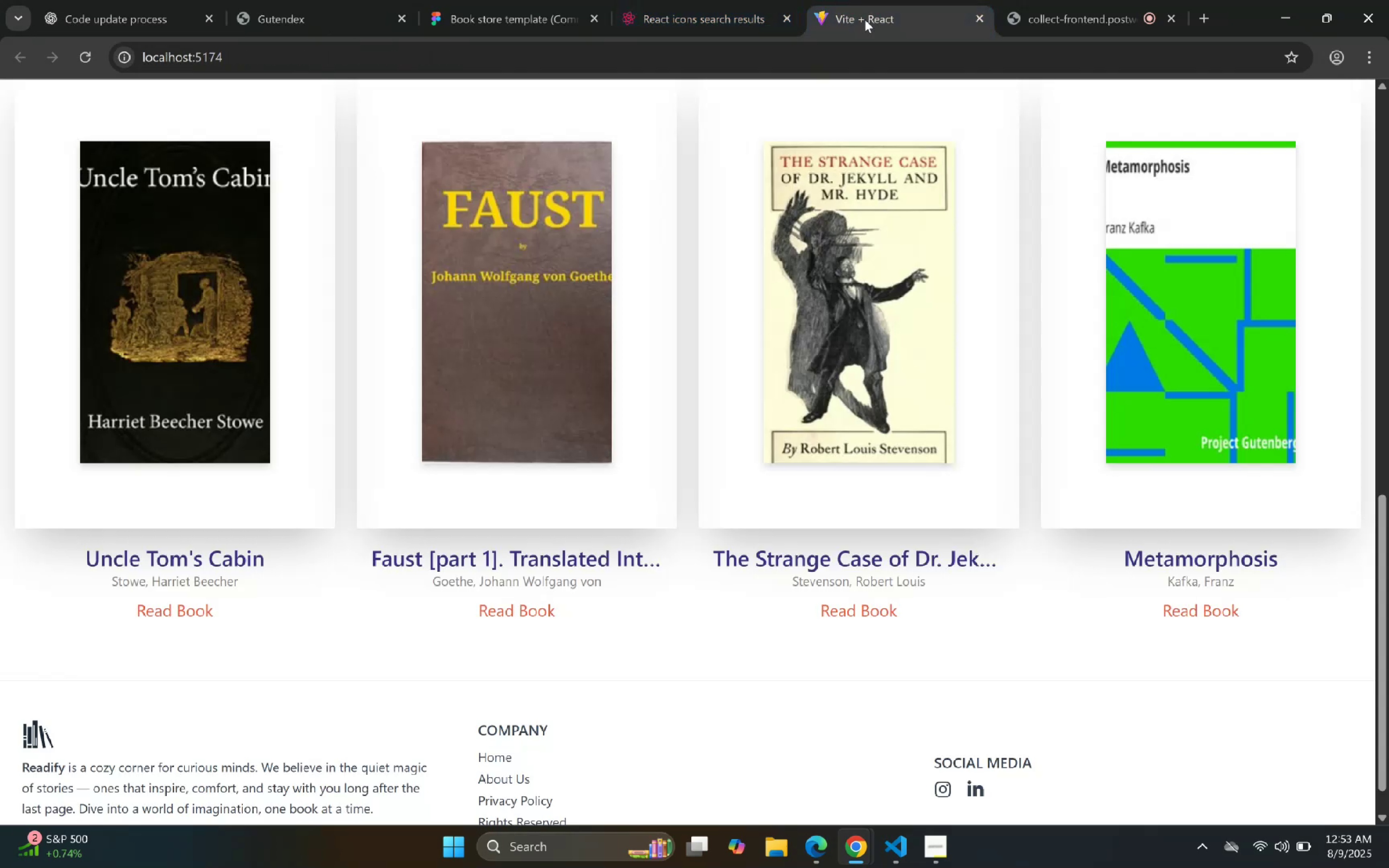 
scroll: coordinate [595, 509], scroll_direction: up, amount: 1.0
 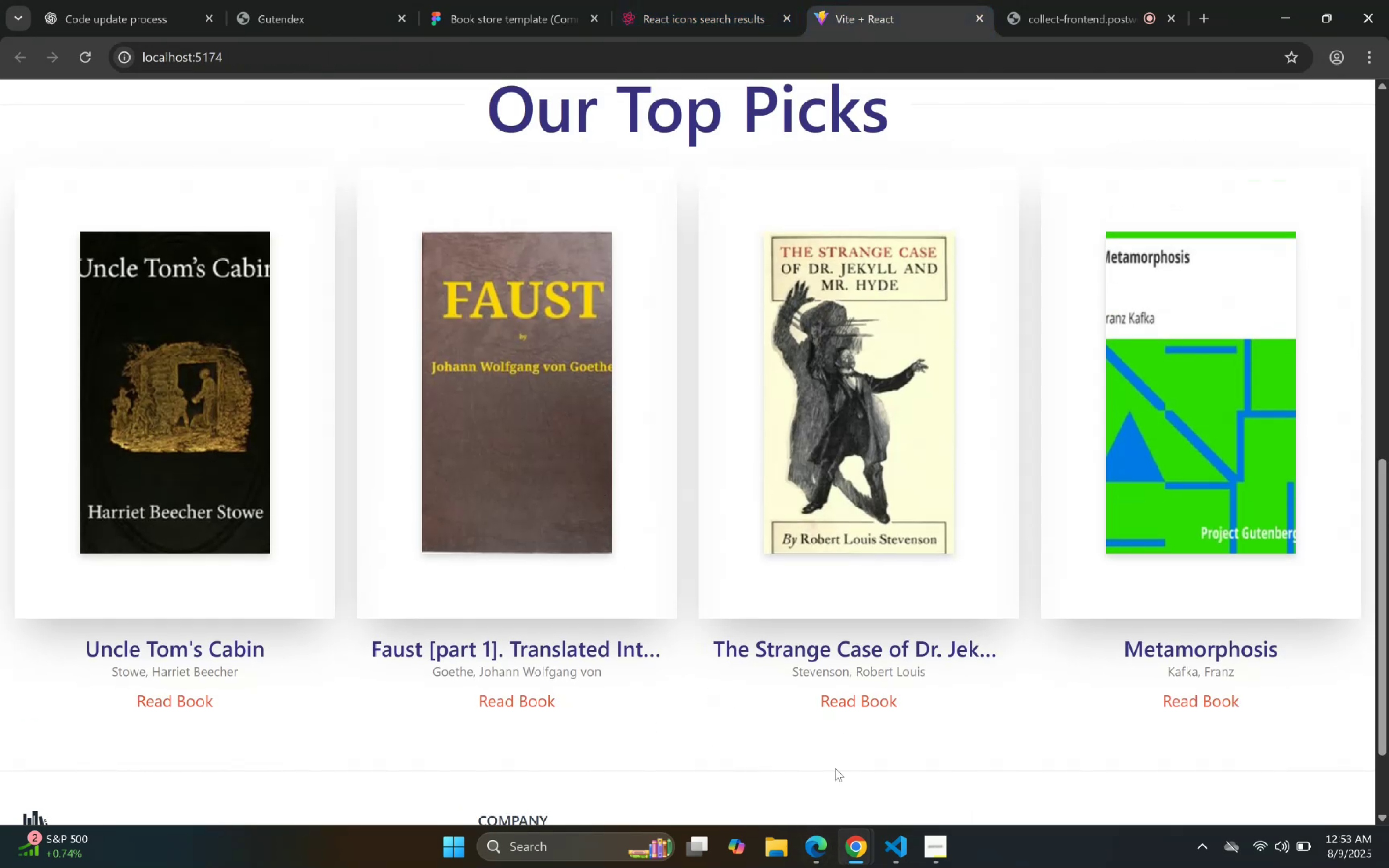 
wait(5.22)
 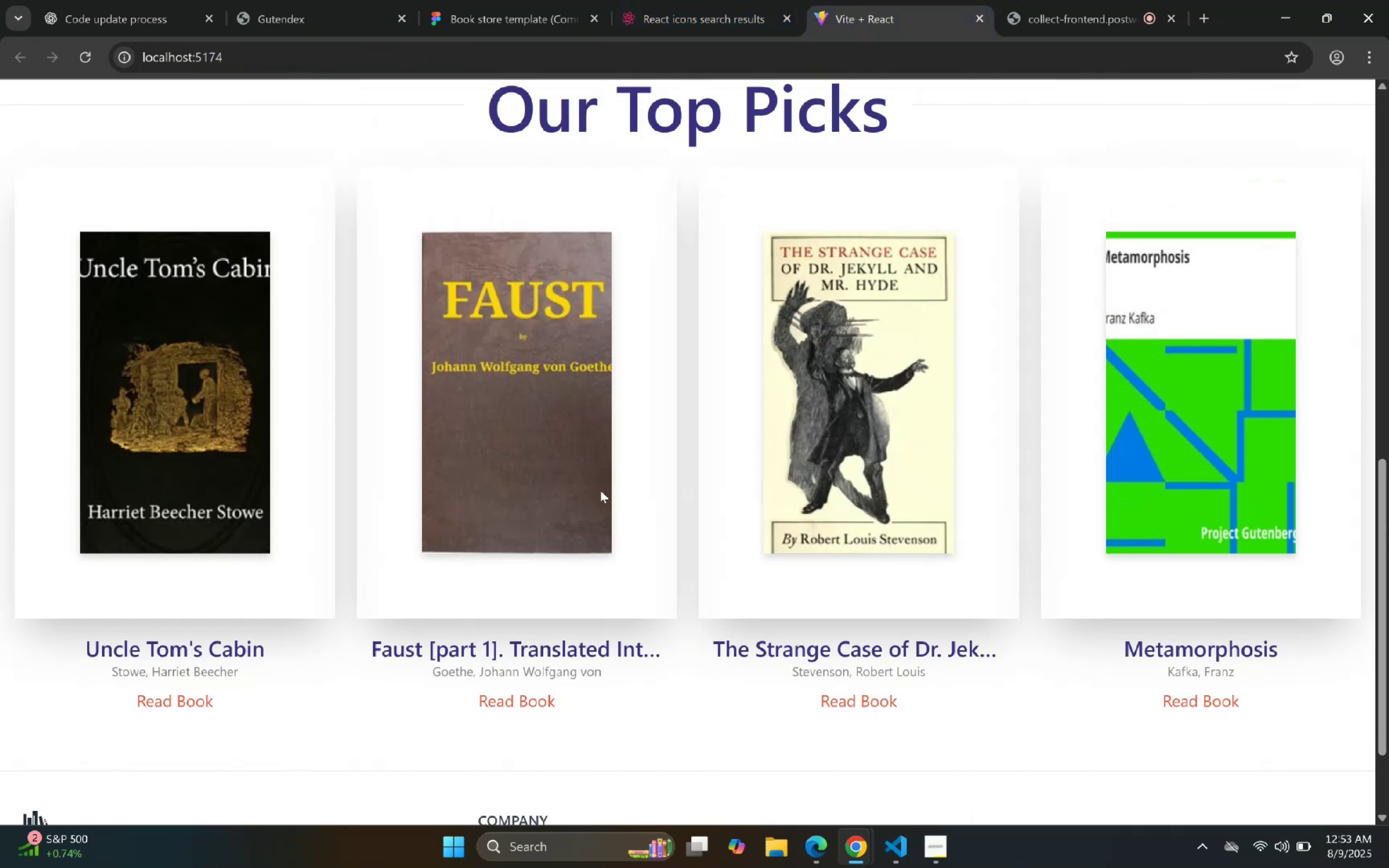 
scroll: coordinate [628, 566], scroll_direction: down, amount: 6.0
 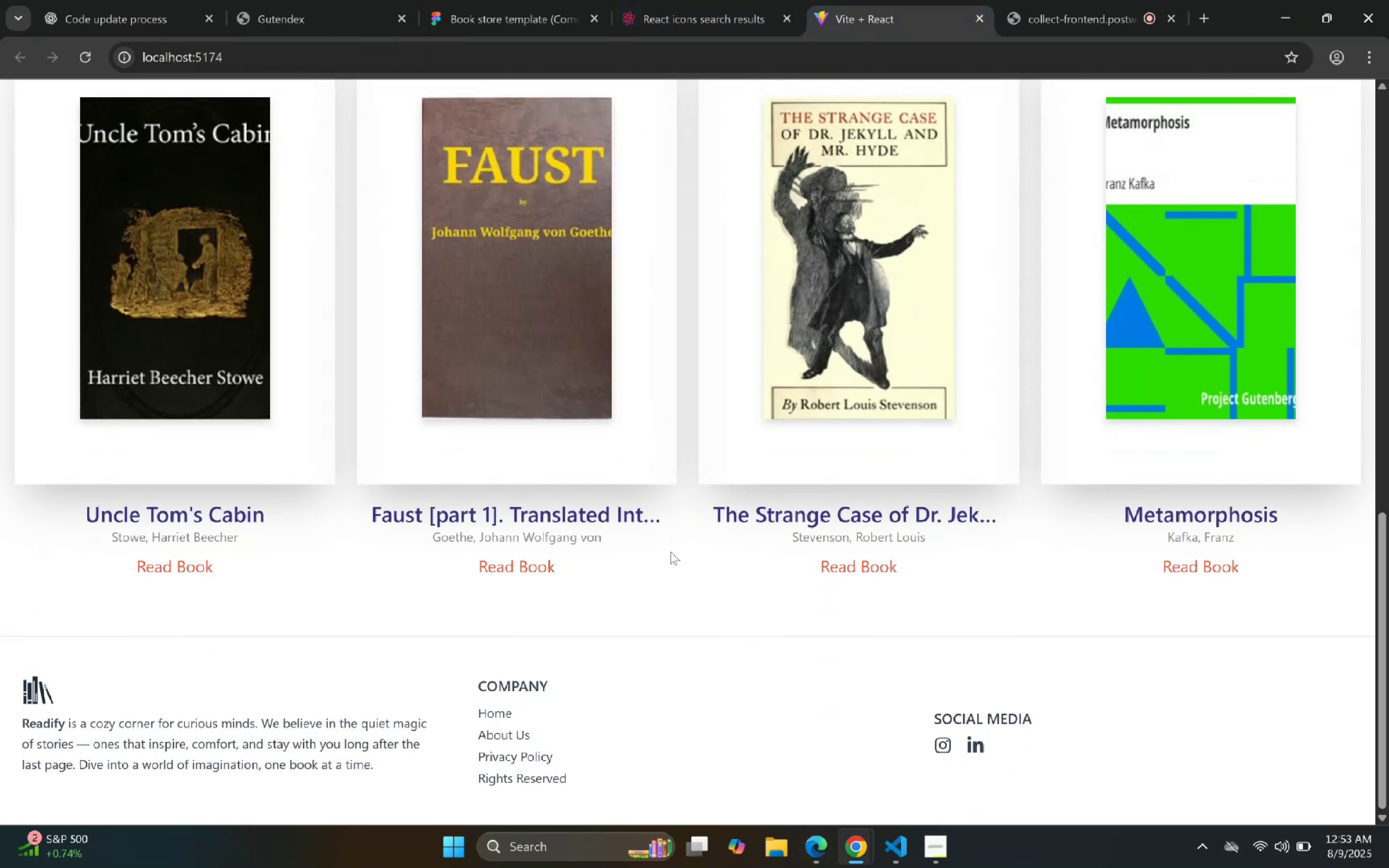 
scroll: coordinate [650, 392], scroll_direction: up, amount: 5.0
 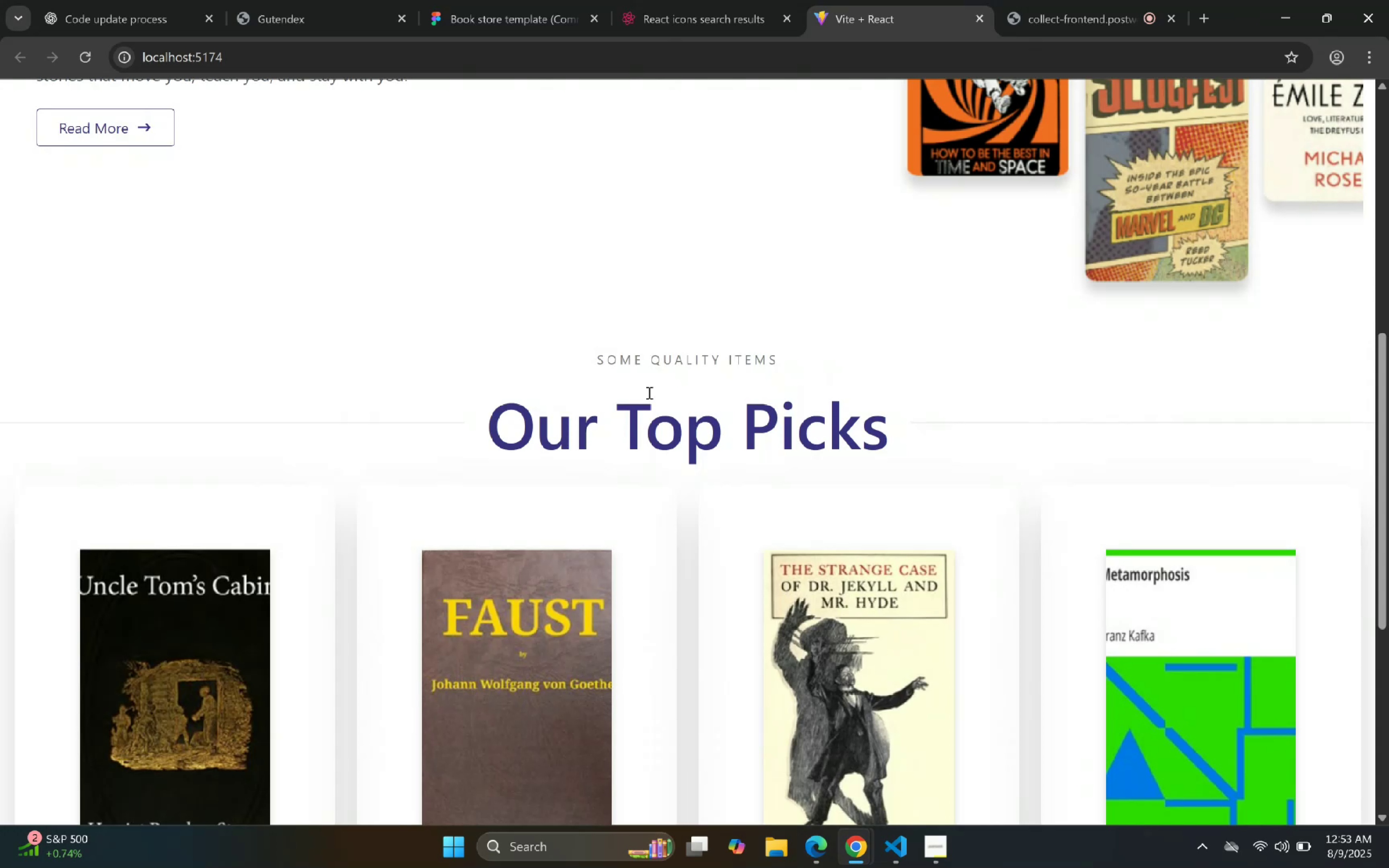 
scroll: coordinate [648, 392], scroll_direction: down, amount: 2.0
 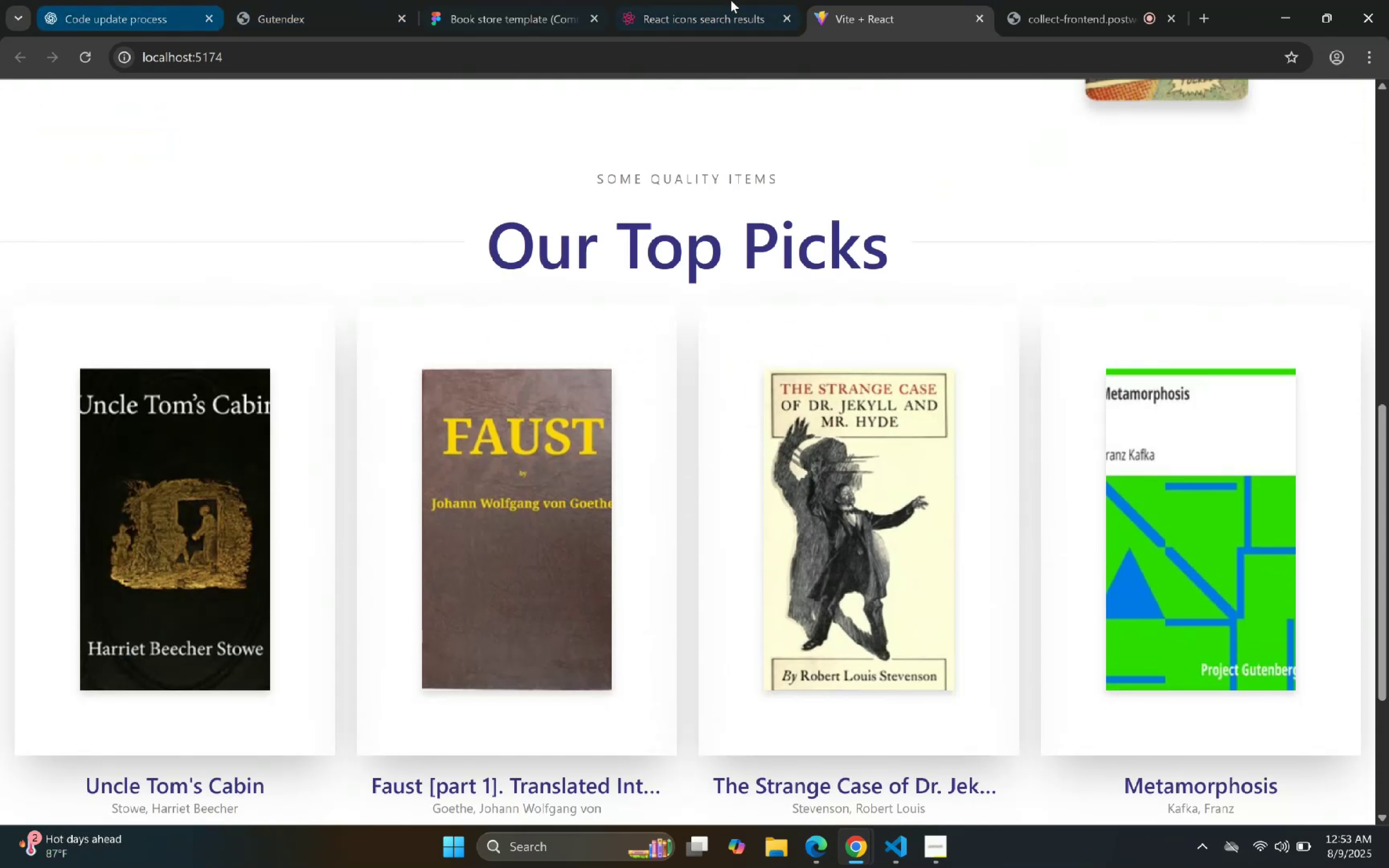 
left_click([93, 0])
 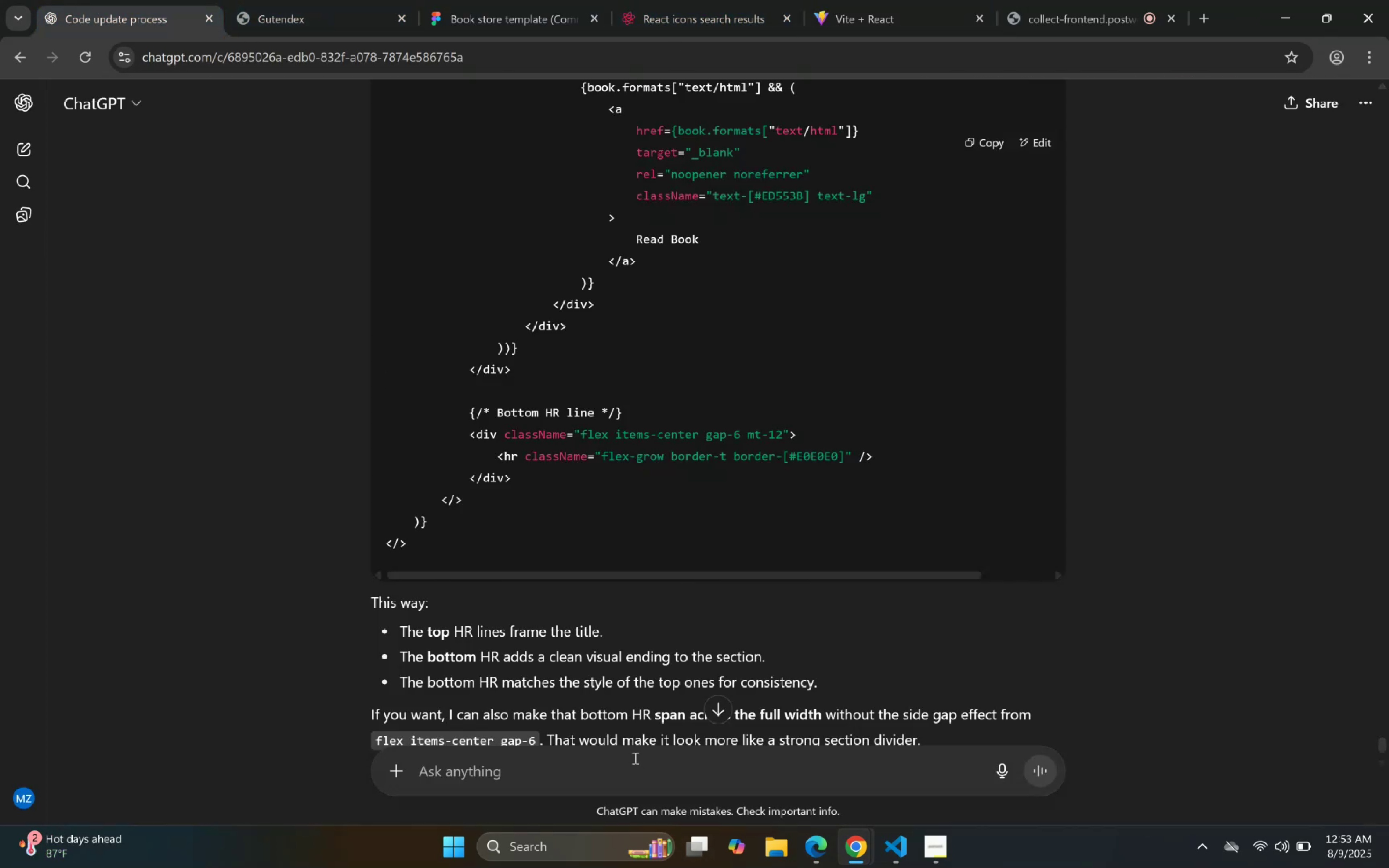 
left_click([632, 759])
 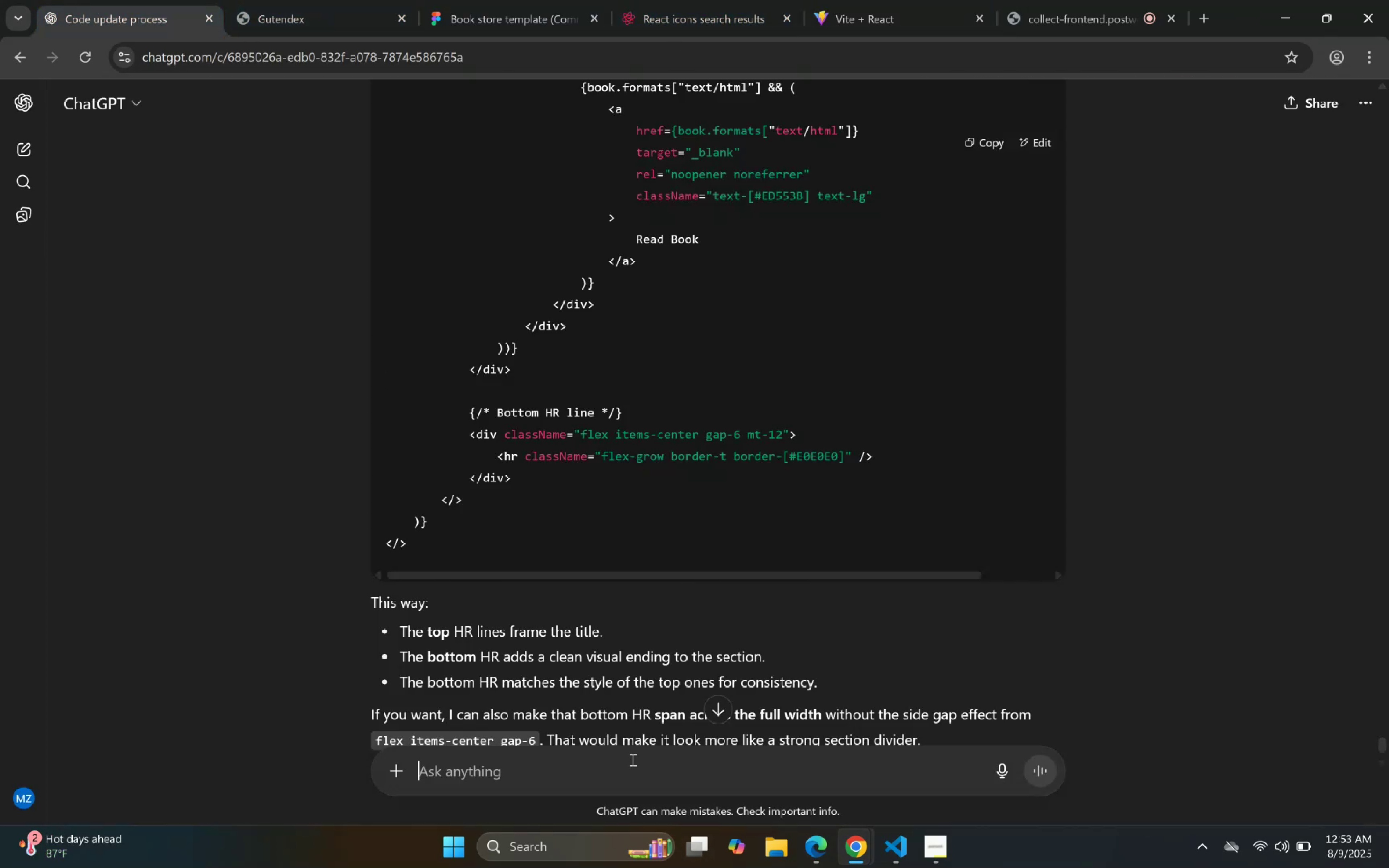 
type(Padding from left roght on both hr)
 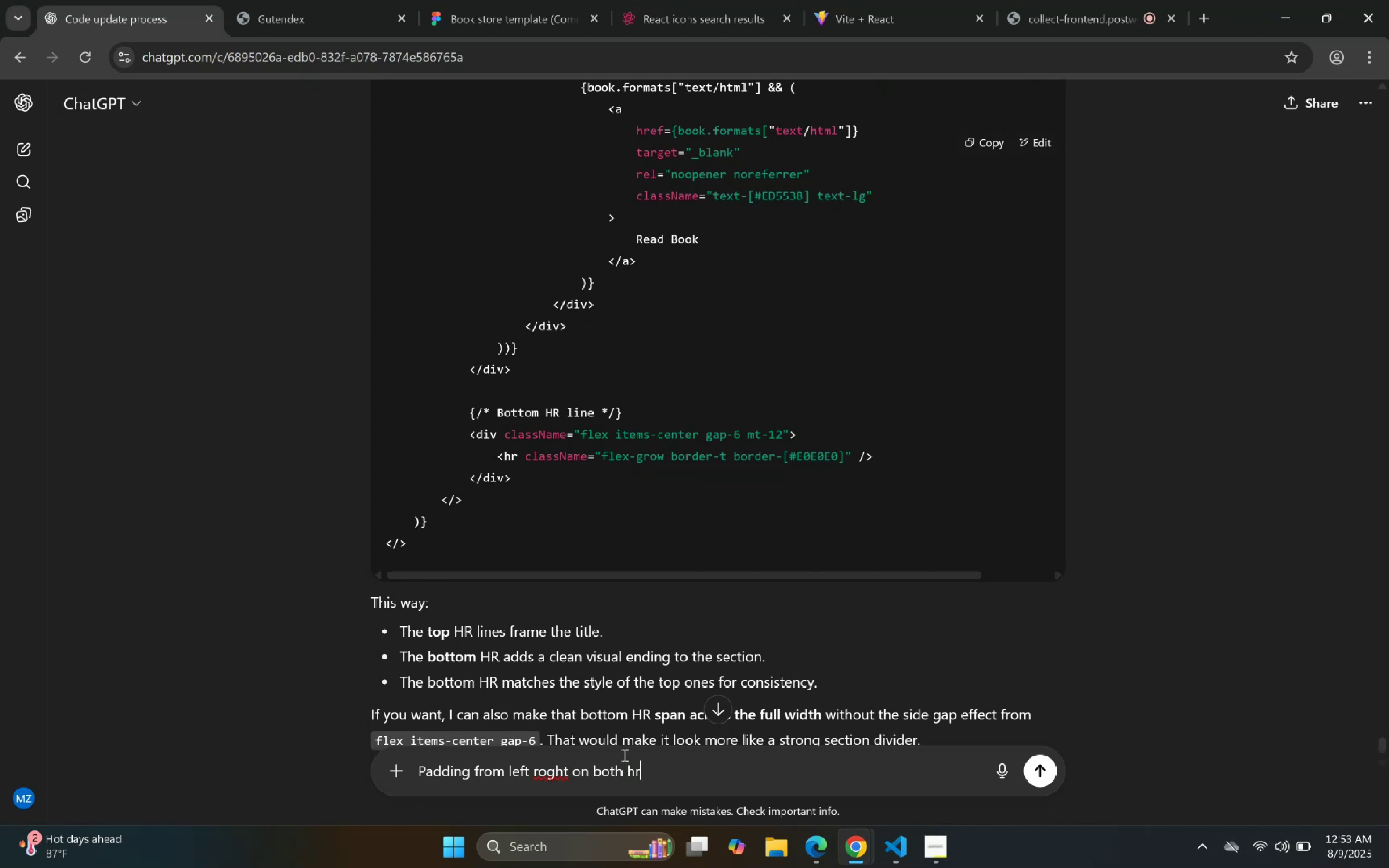 
key(Enter)
 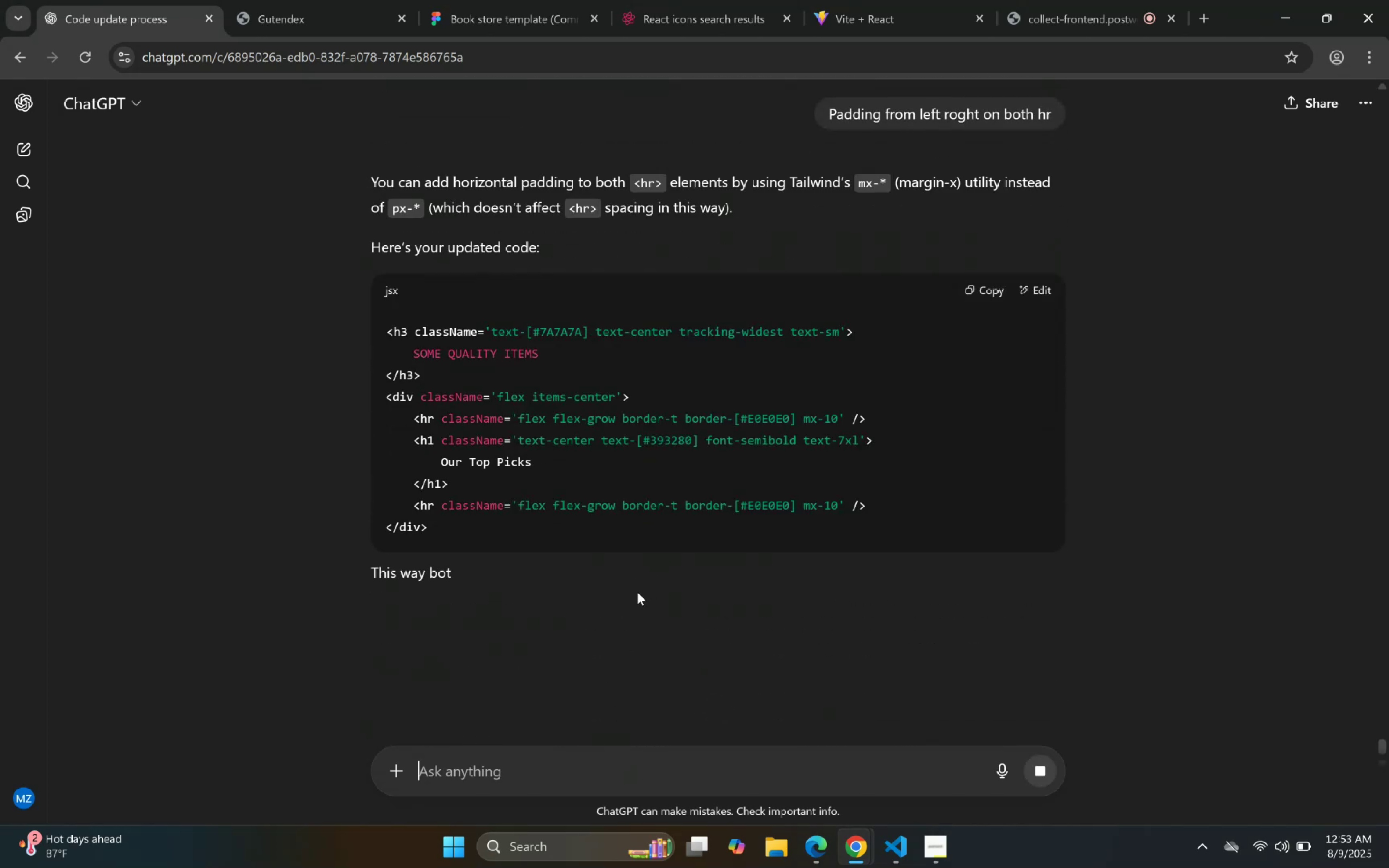 
wait(11.07)
 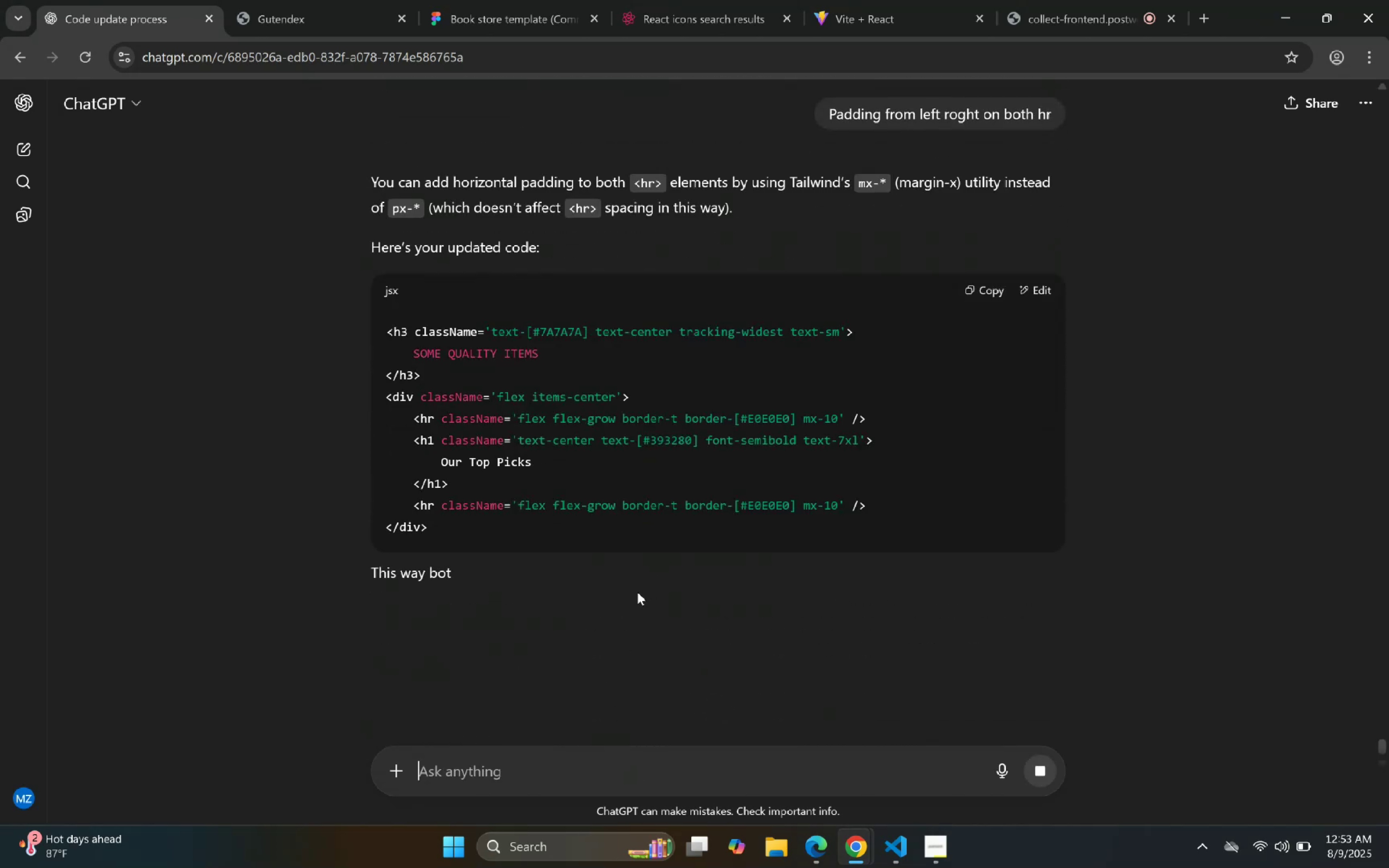 
scroll: coordinate [618, 493], scroll_direction: up, amount: 1.0
 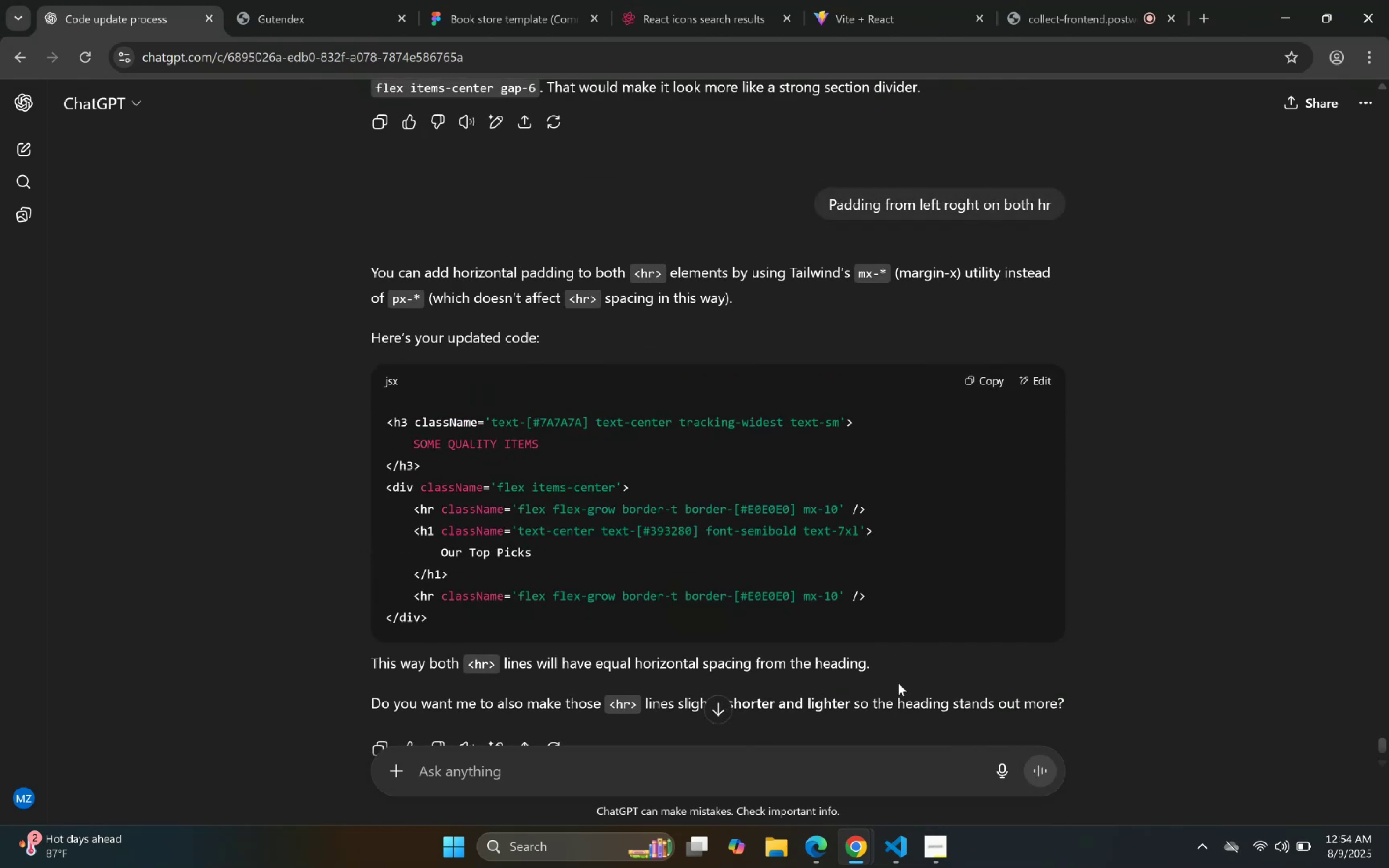 
left_click([902, 850])
 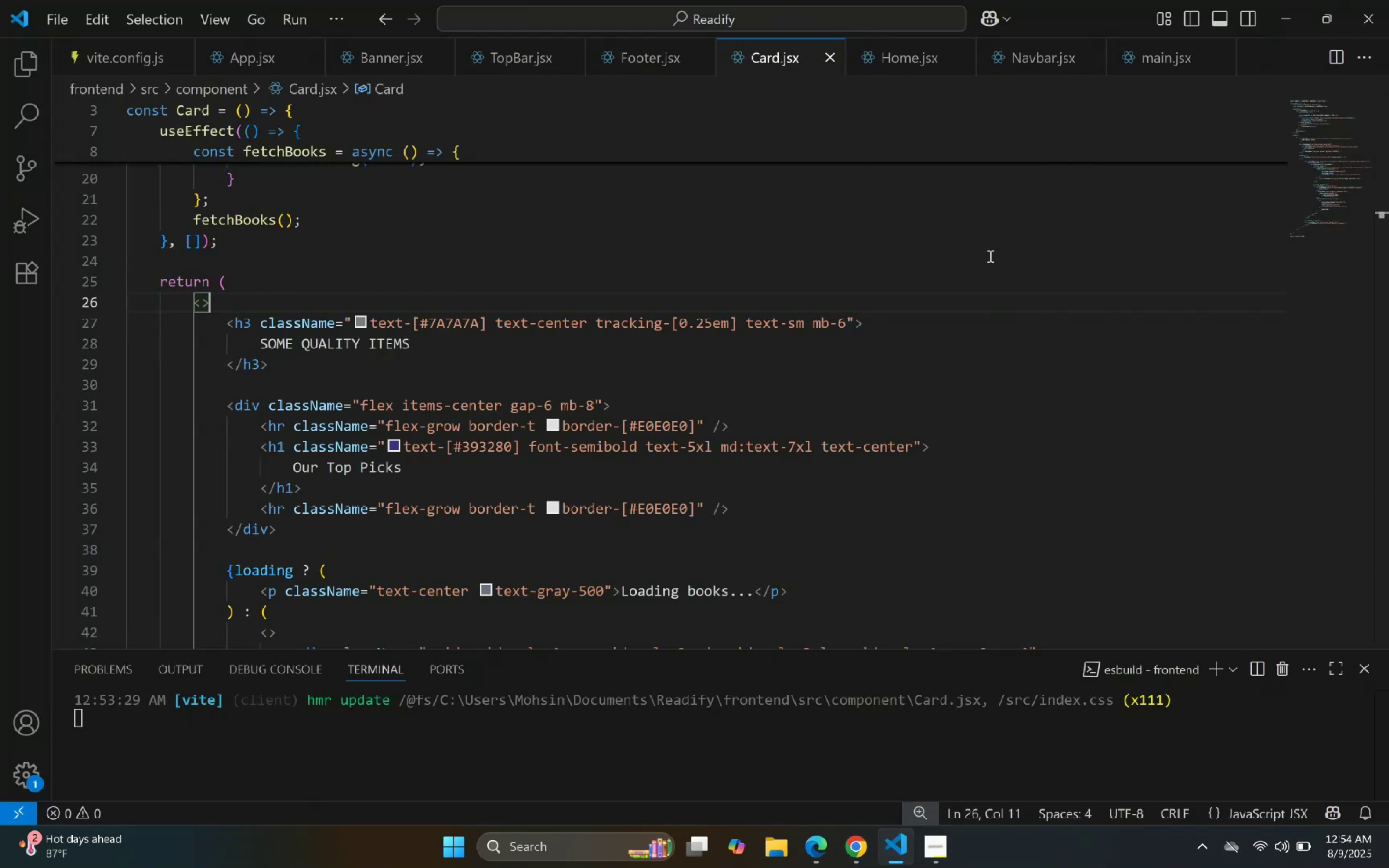 
scroll: coordinate [697, 314], scroll_direction: up, amount: 5.0
 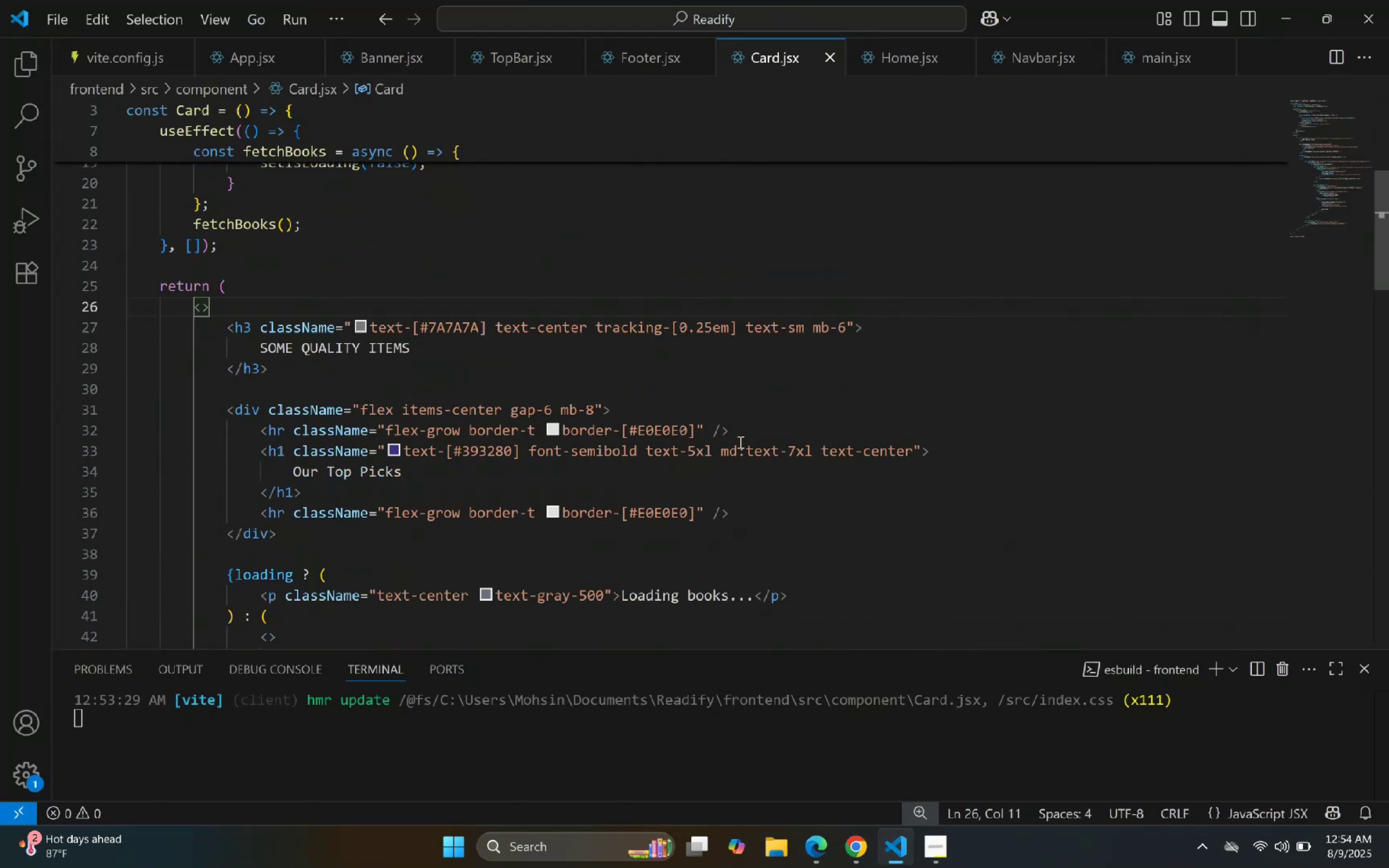 
left_click([913, 395])
 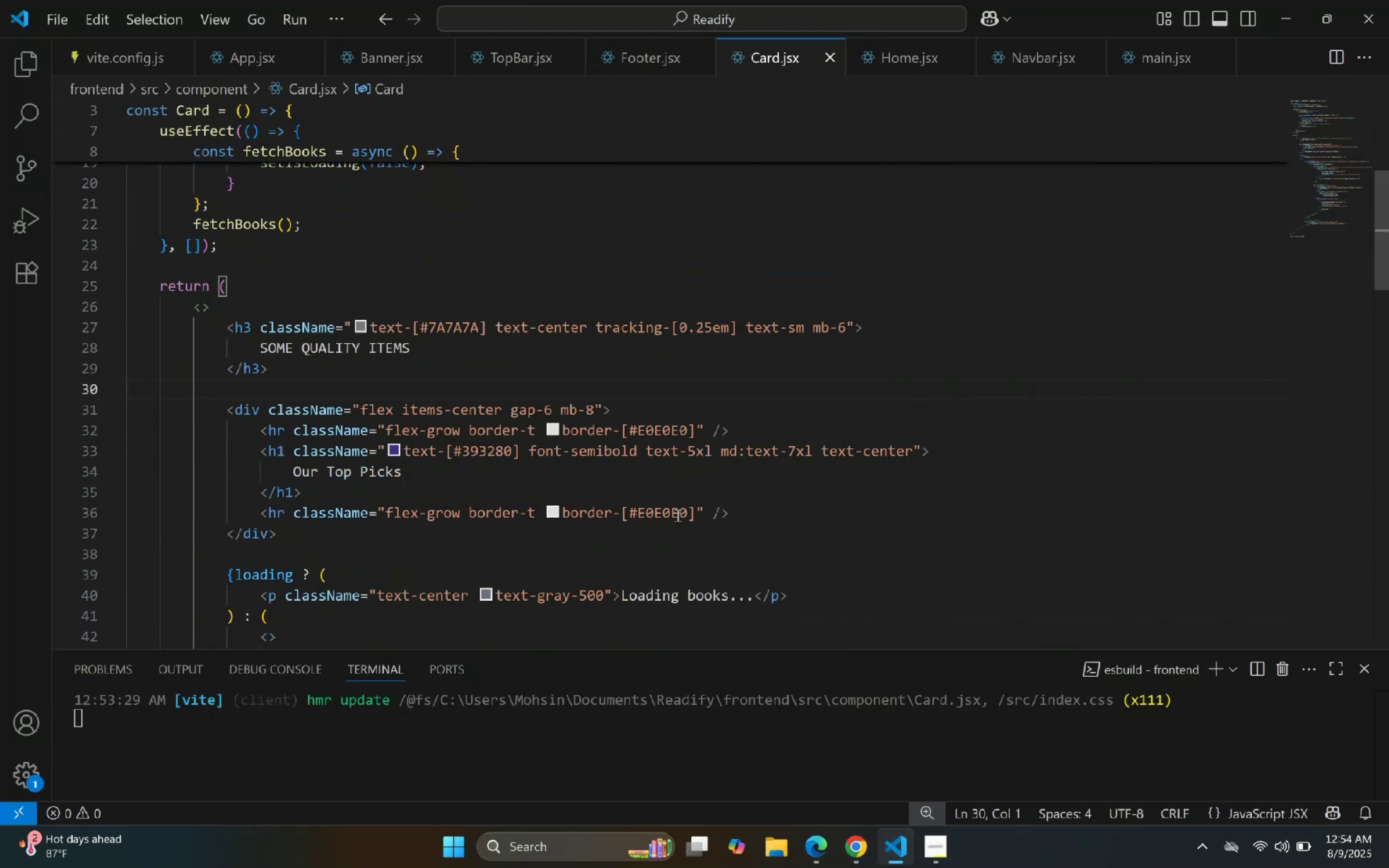 
left_click([562, 489])
 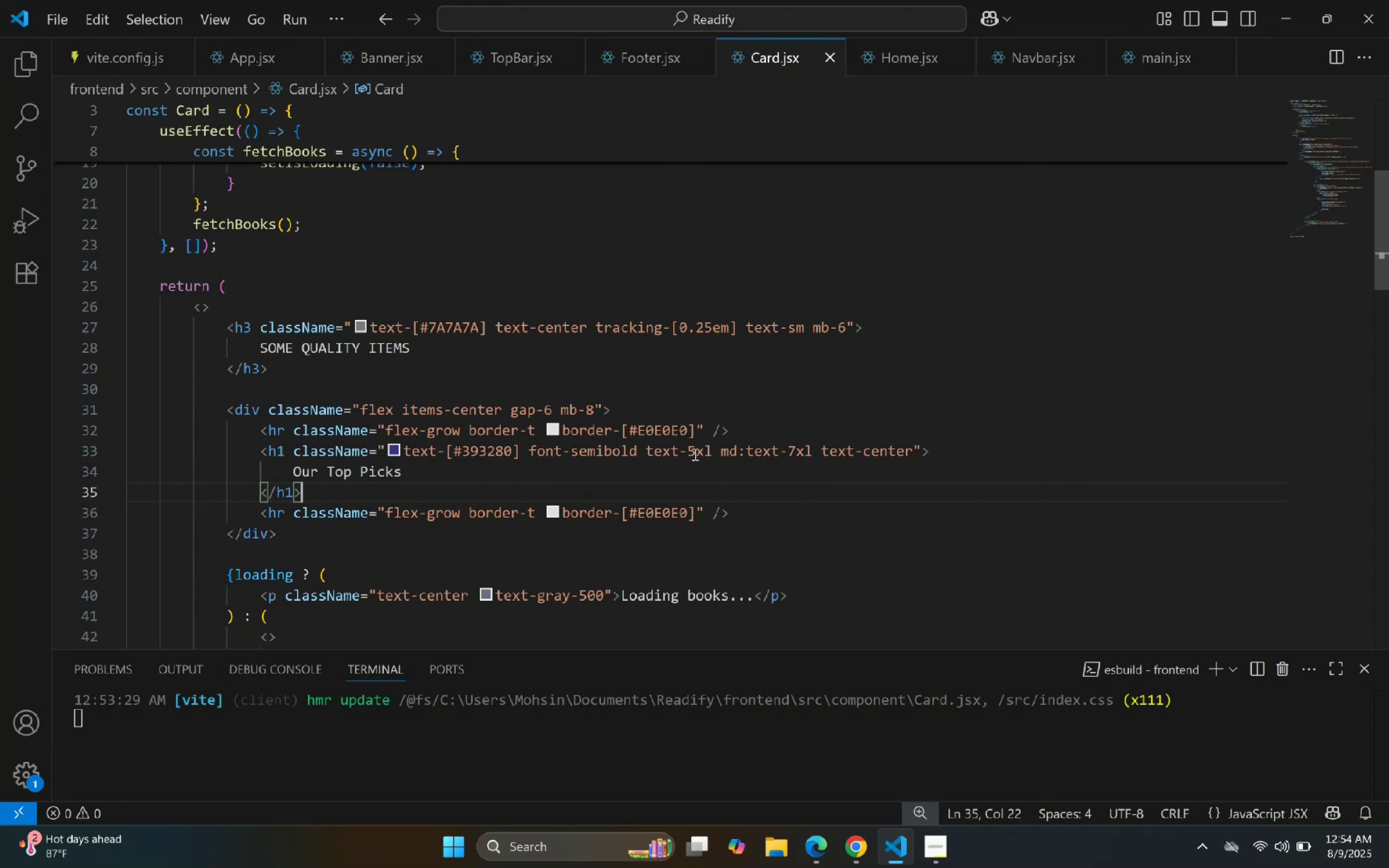 
left_click([697, 433])
 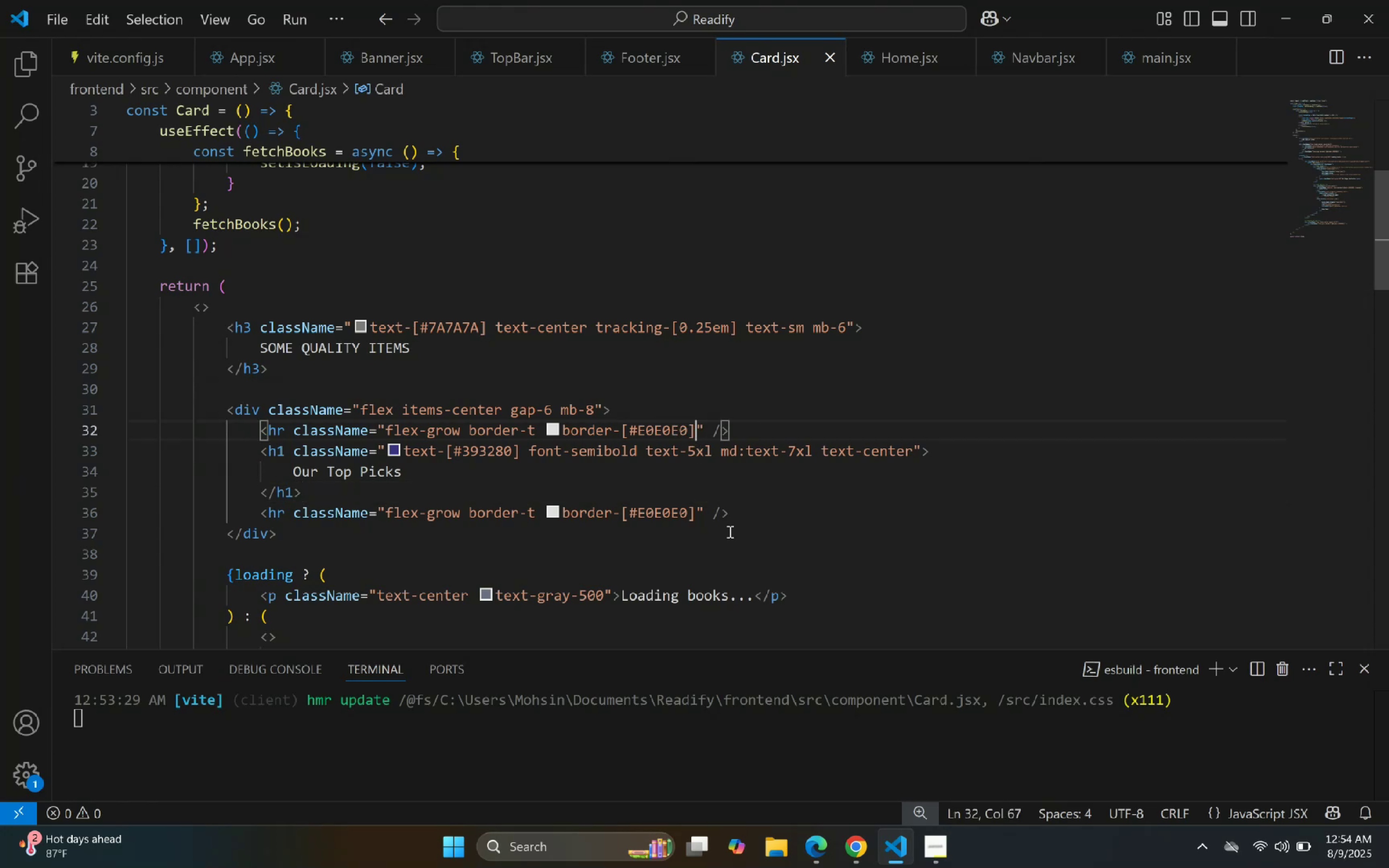 
type( mx-10)
 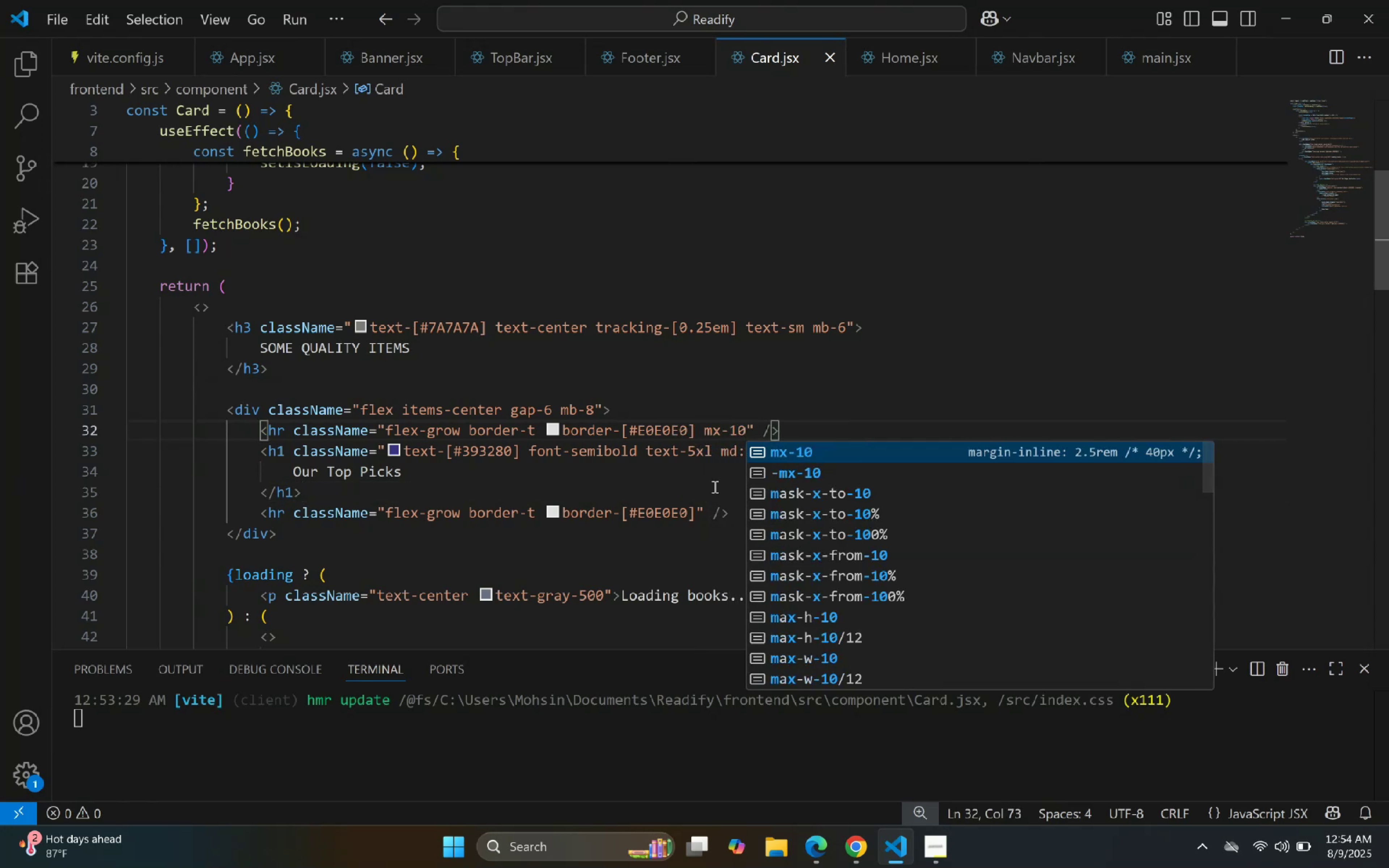 
left_click([837, 409])
 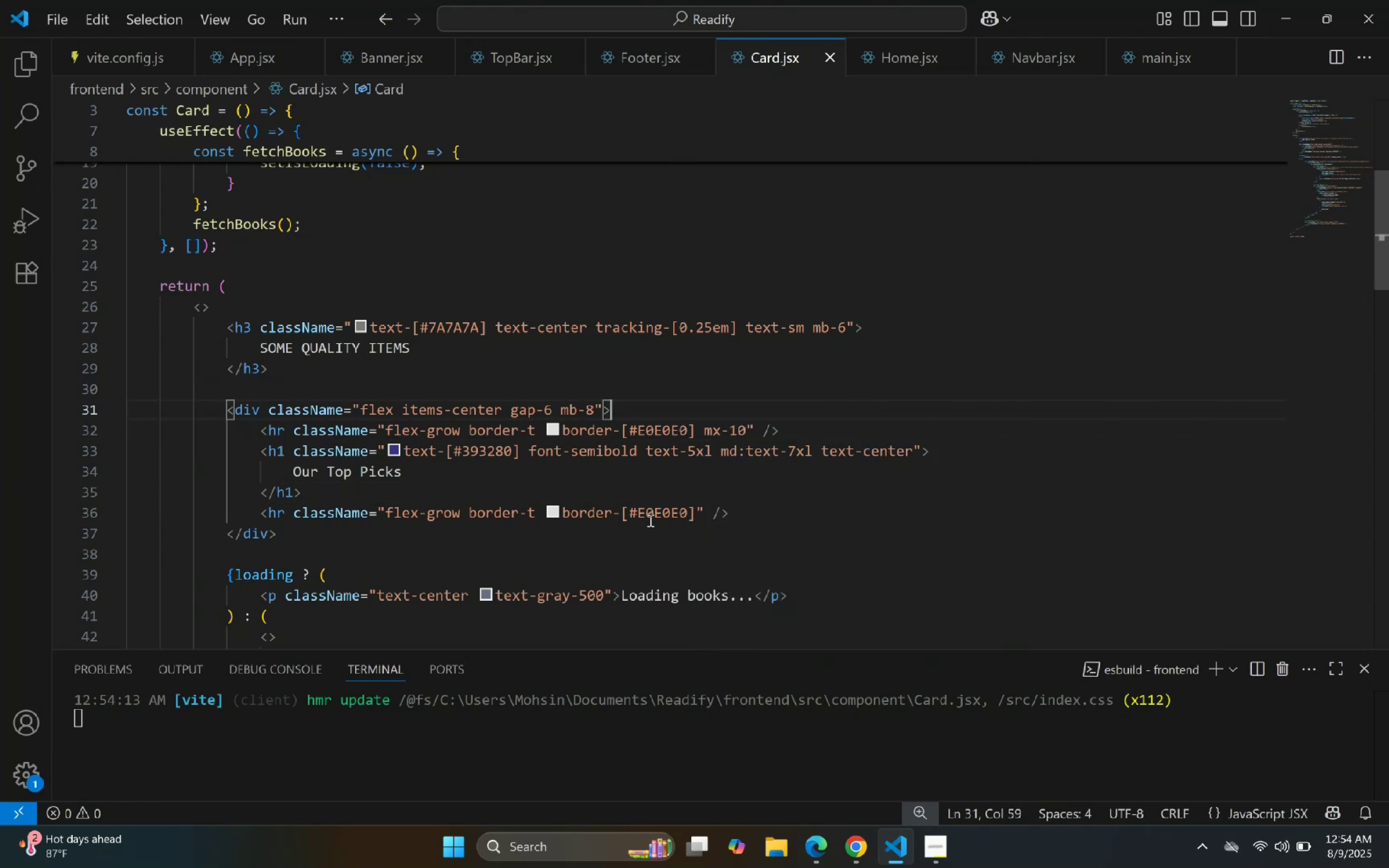 
left_click([695, 520])
 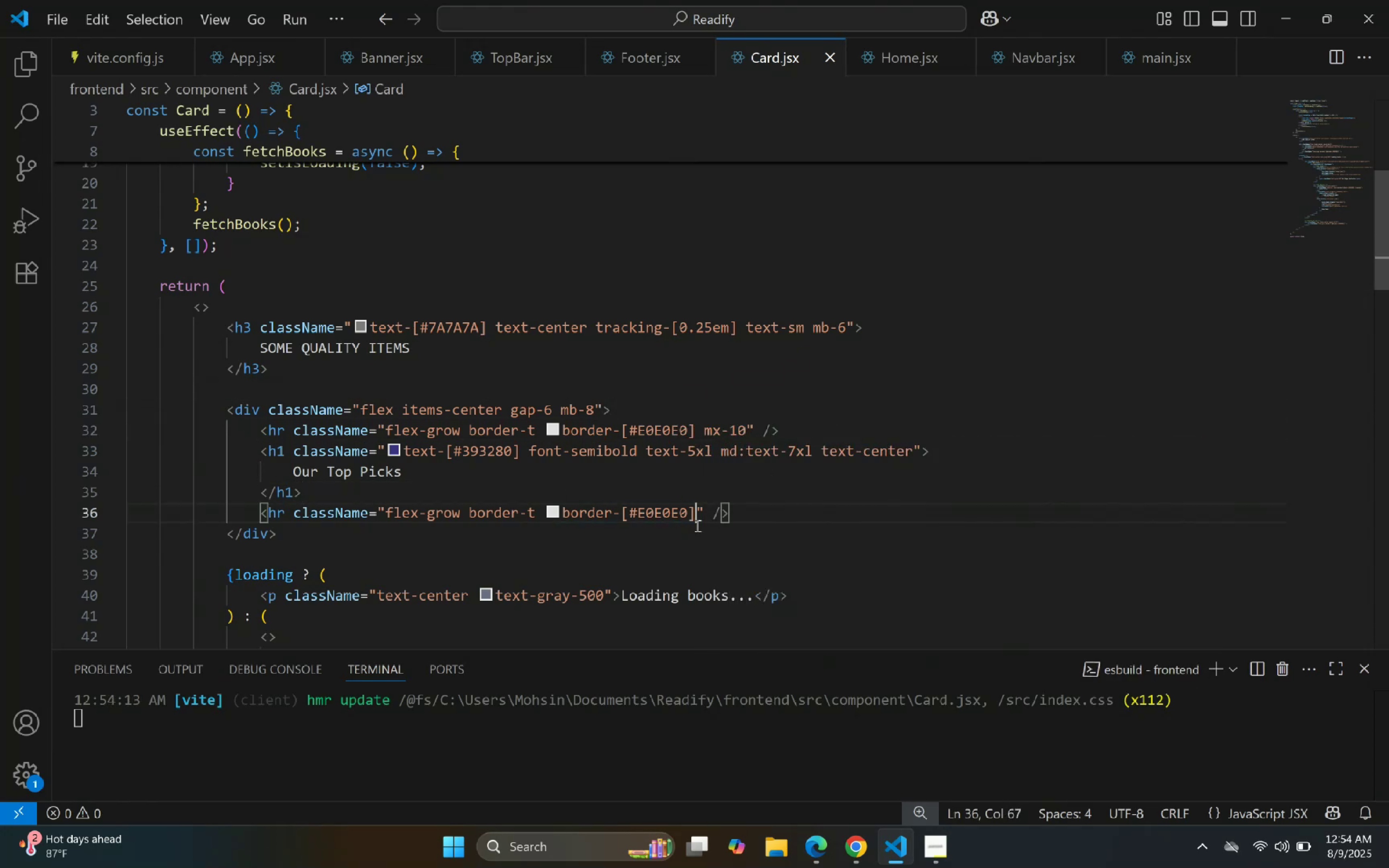 
type( mx-10)
 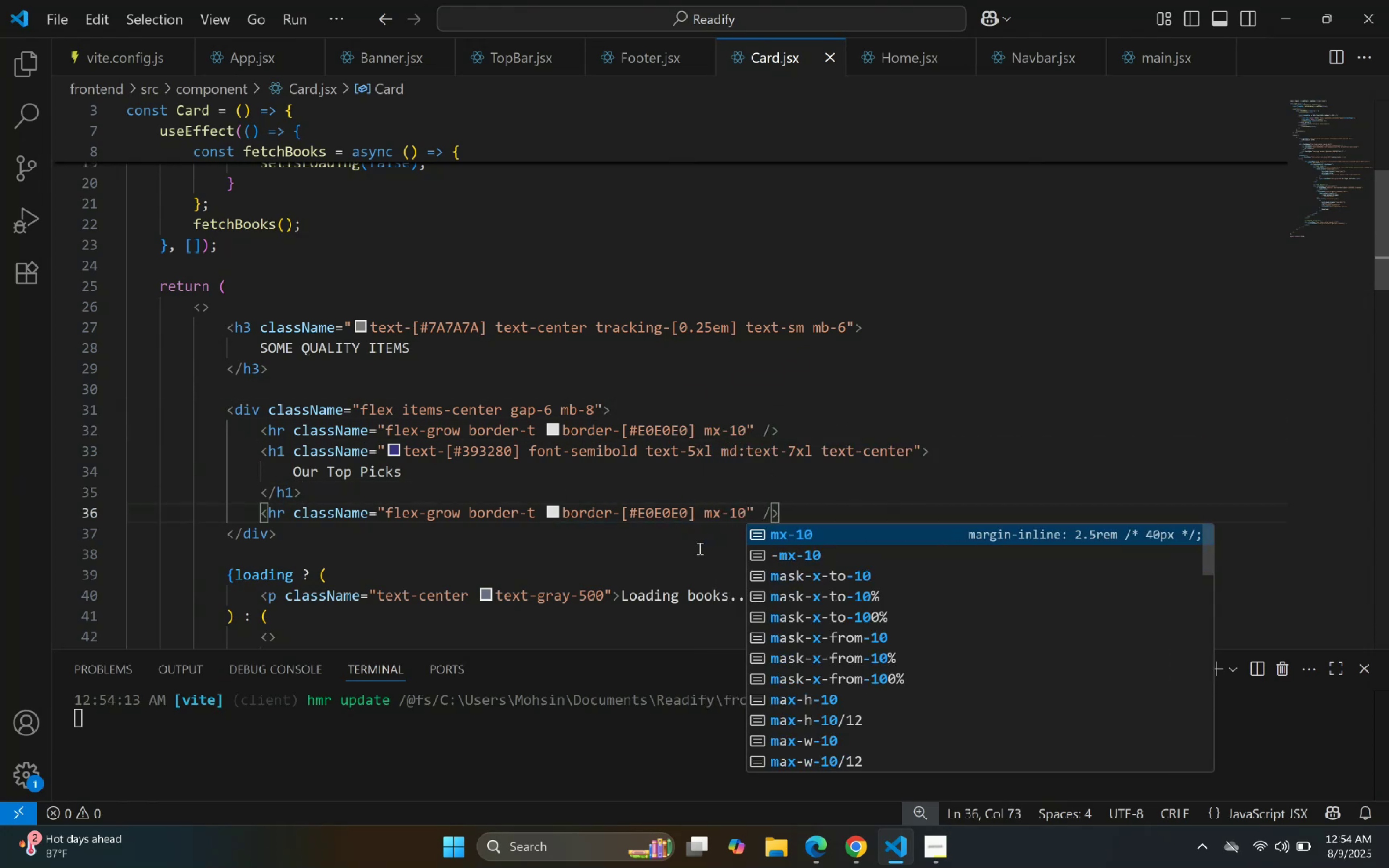 
scroll: coordinate [667, 448], scroll_direction: down, amount: 34.0
 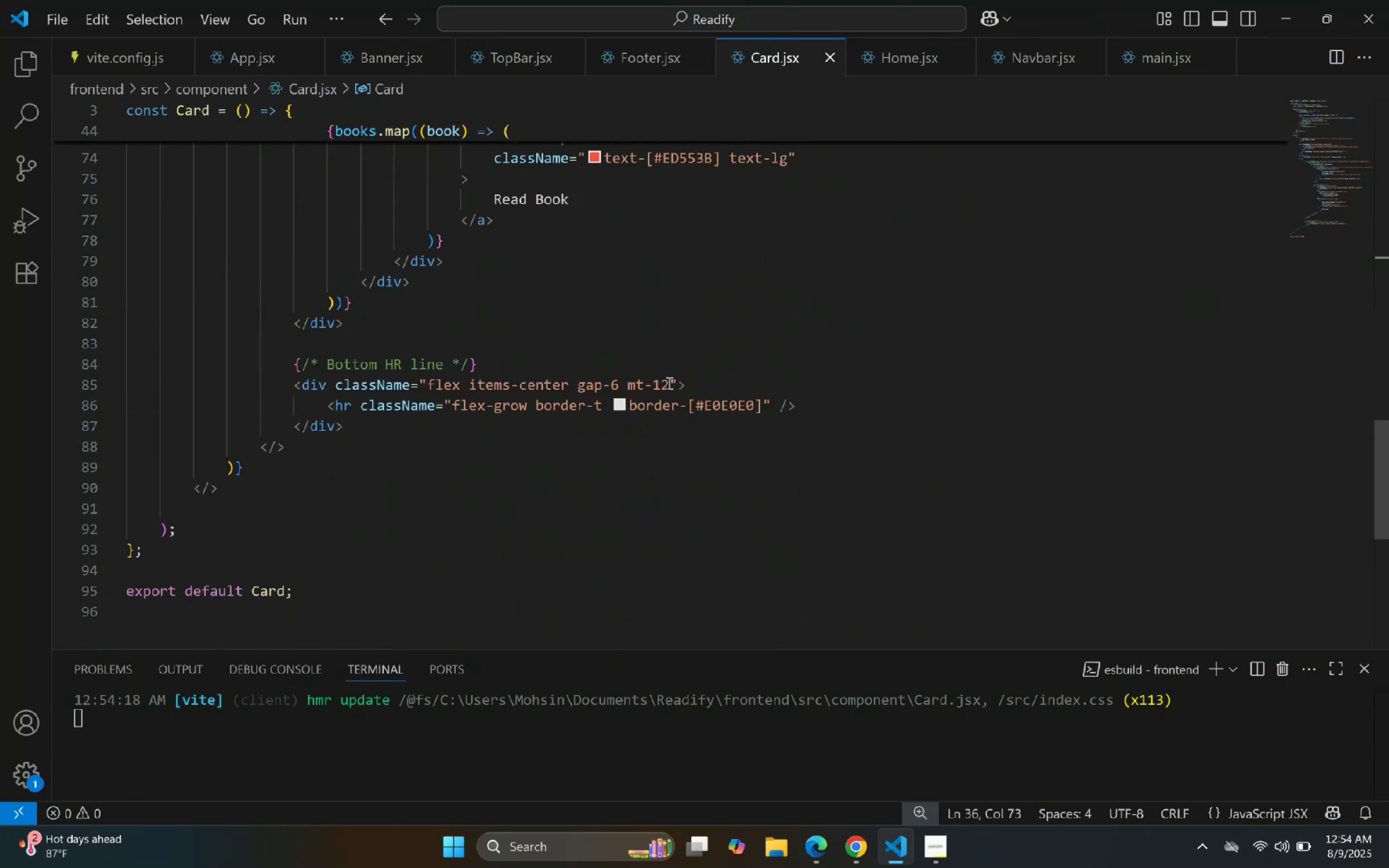 
type( mx-10)
 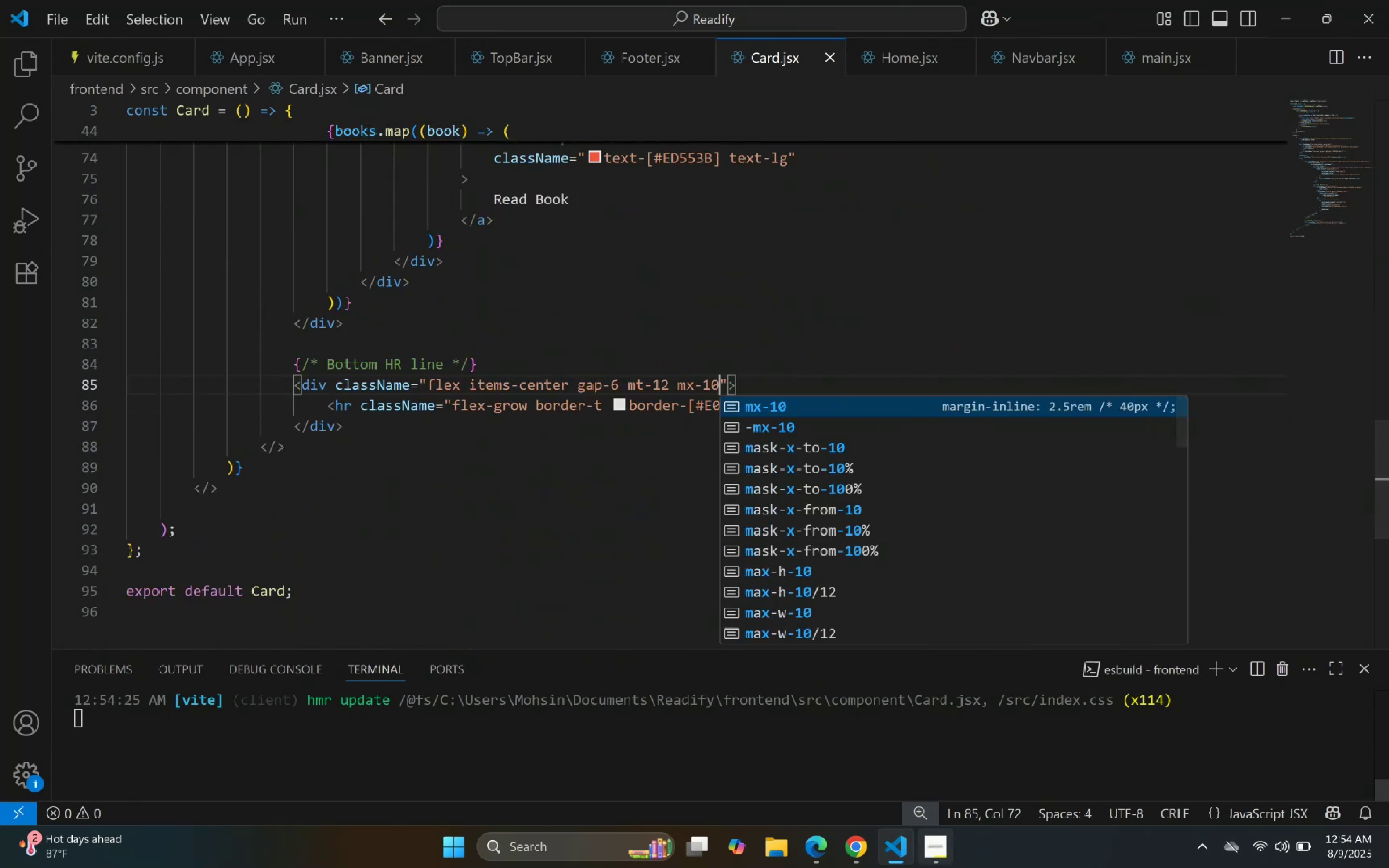 
left_click([897, 856])
 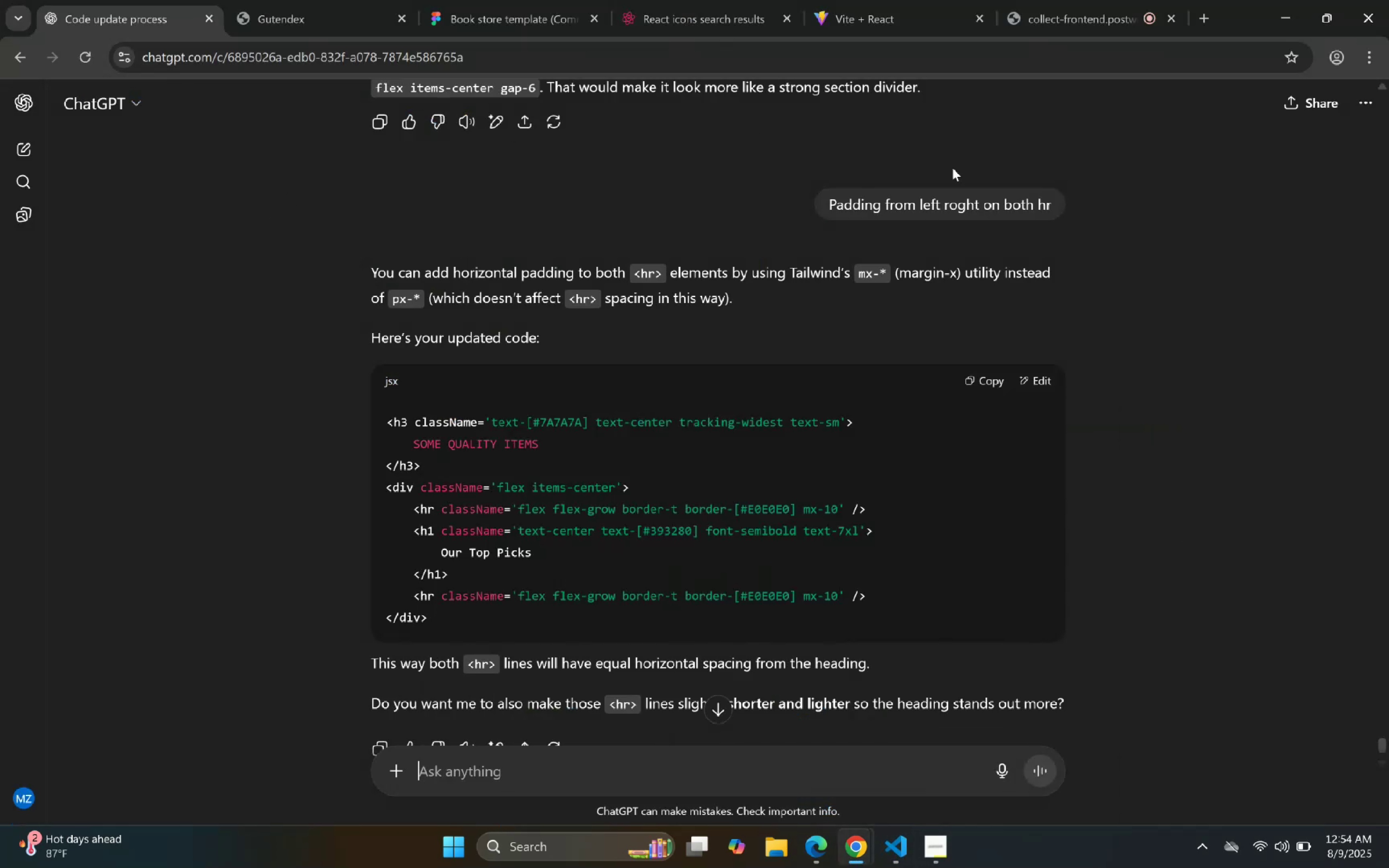 
left_click([850, 0])
 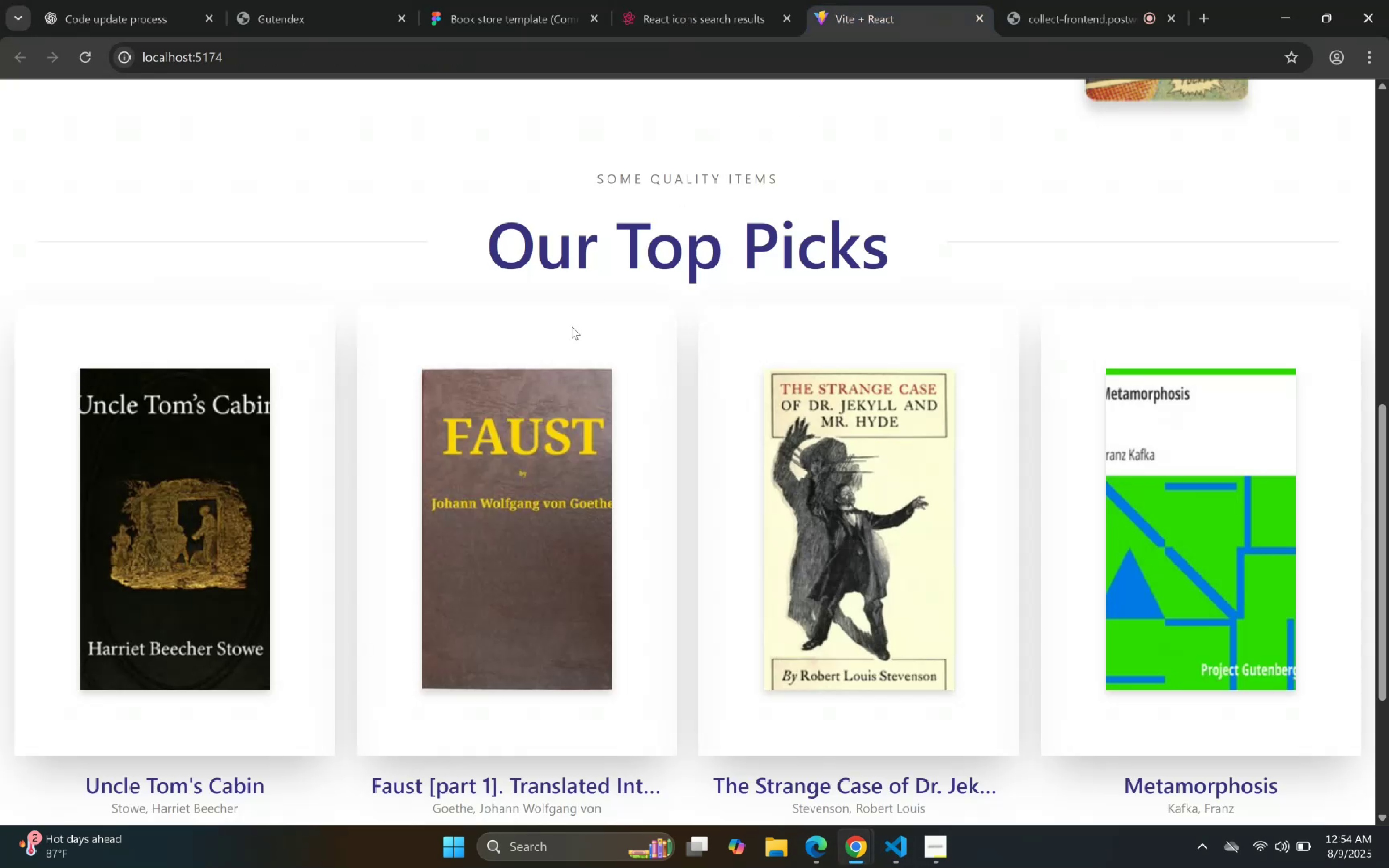 
scroll: coordinate [586, 315], scroll_direction: down, amount: 3.0
 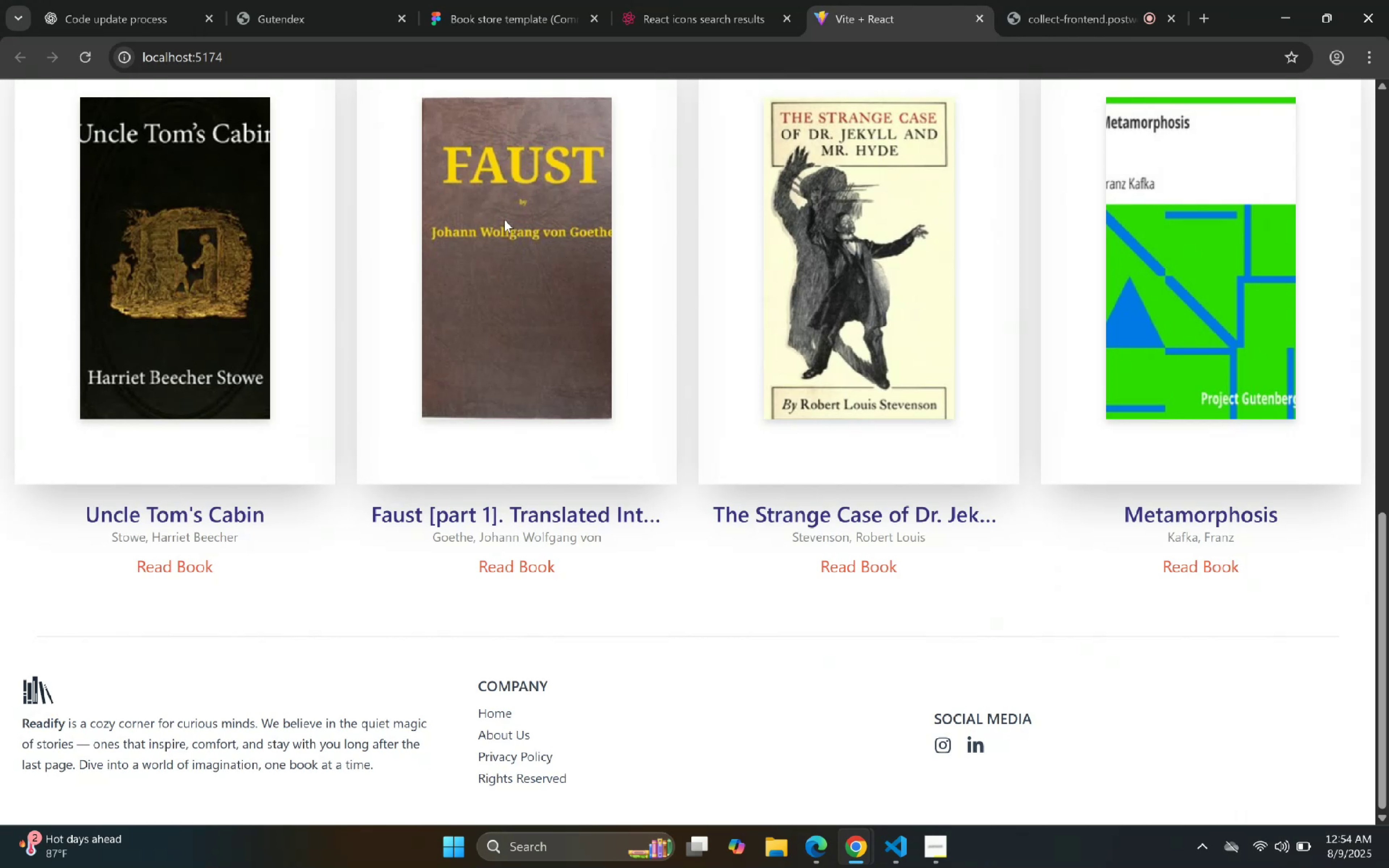 
left_click([516, 0])
 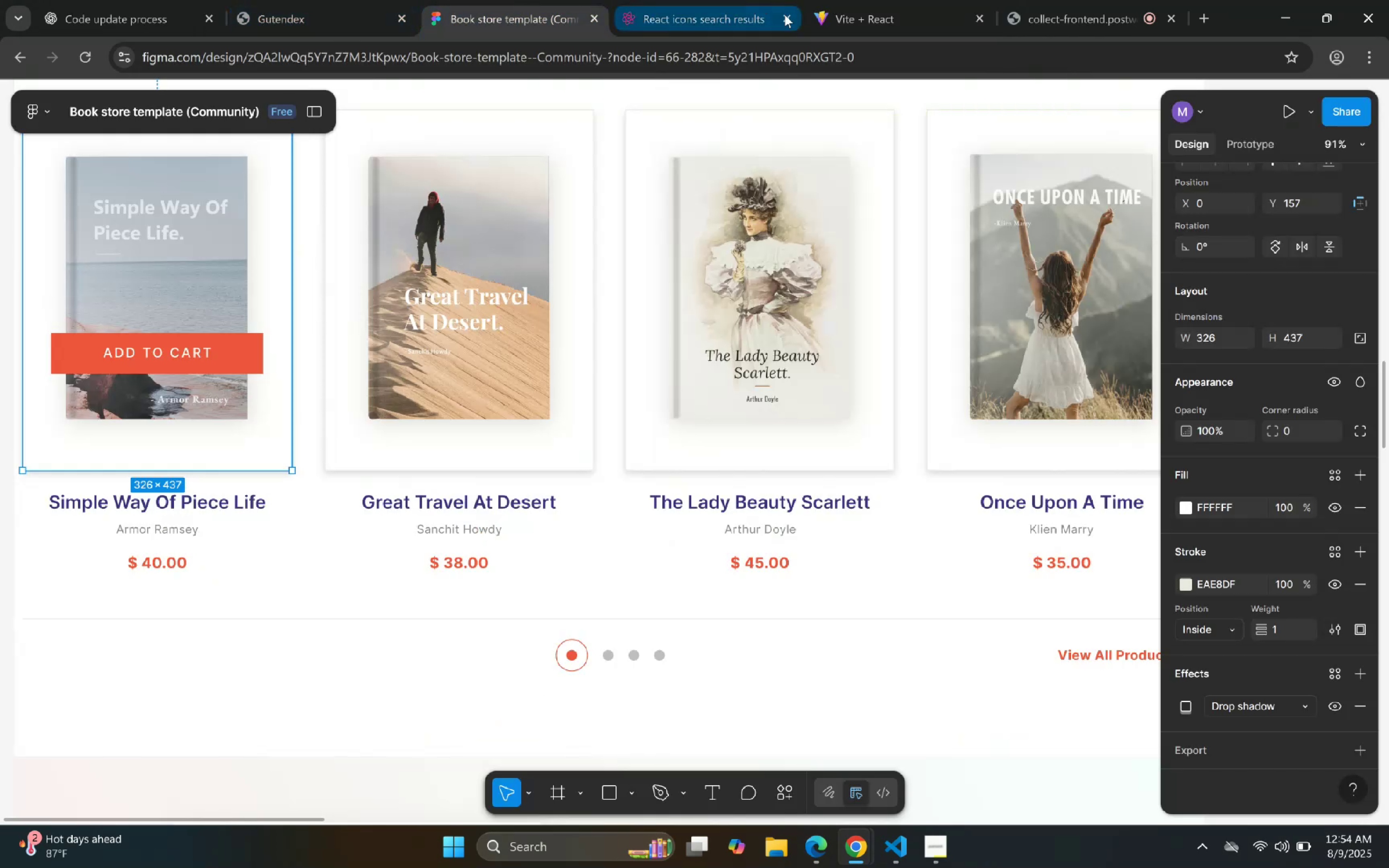 
left_click([890, 857])
 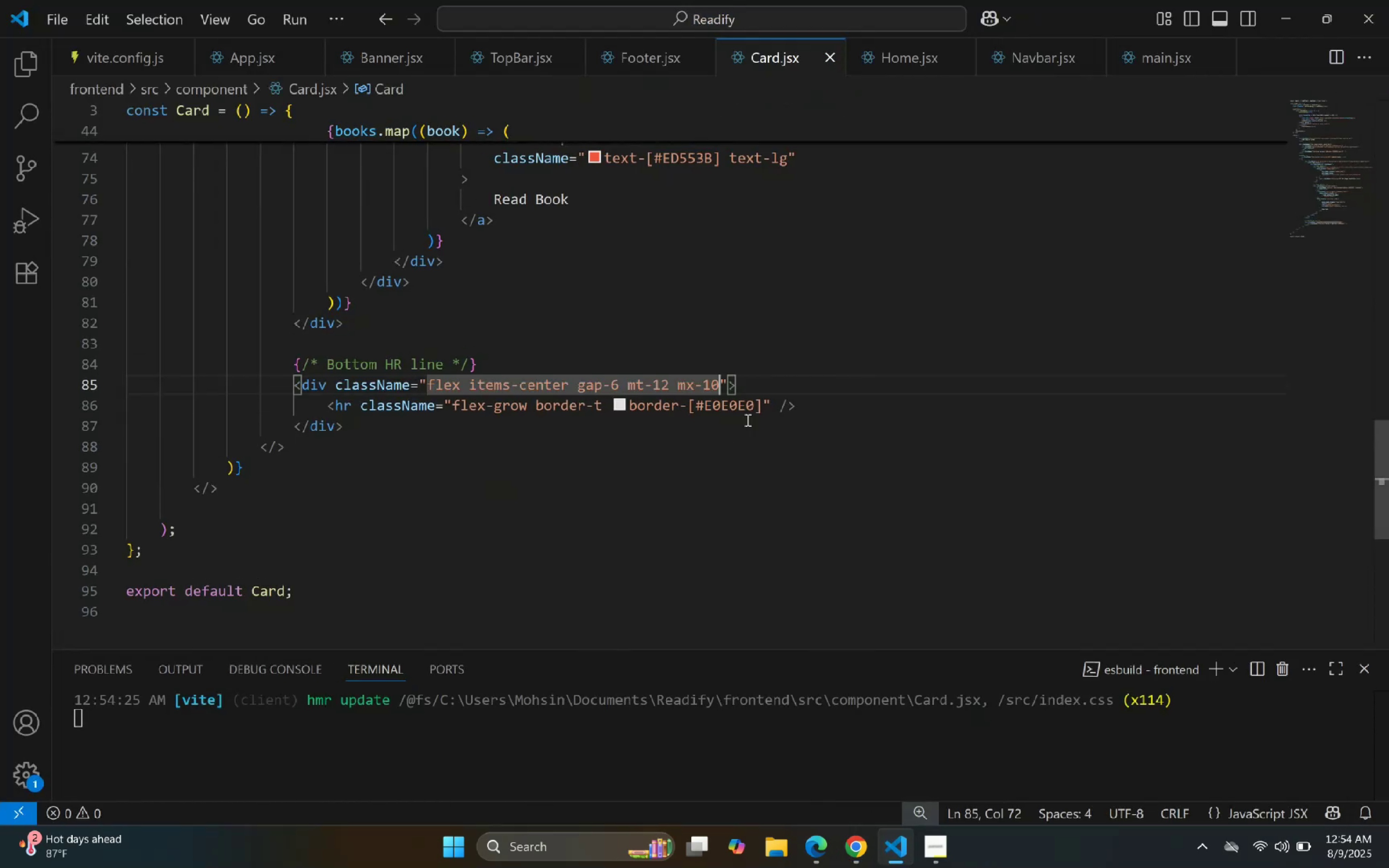 
key(Backspace)
 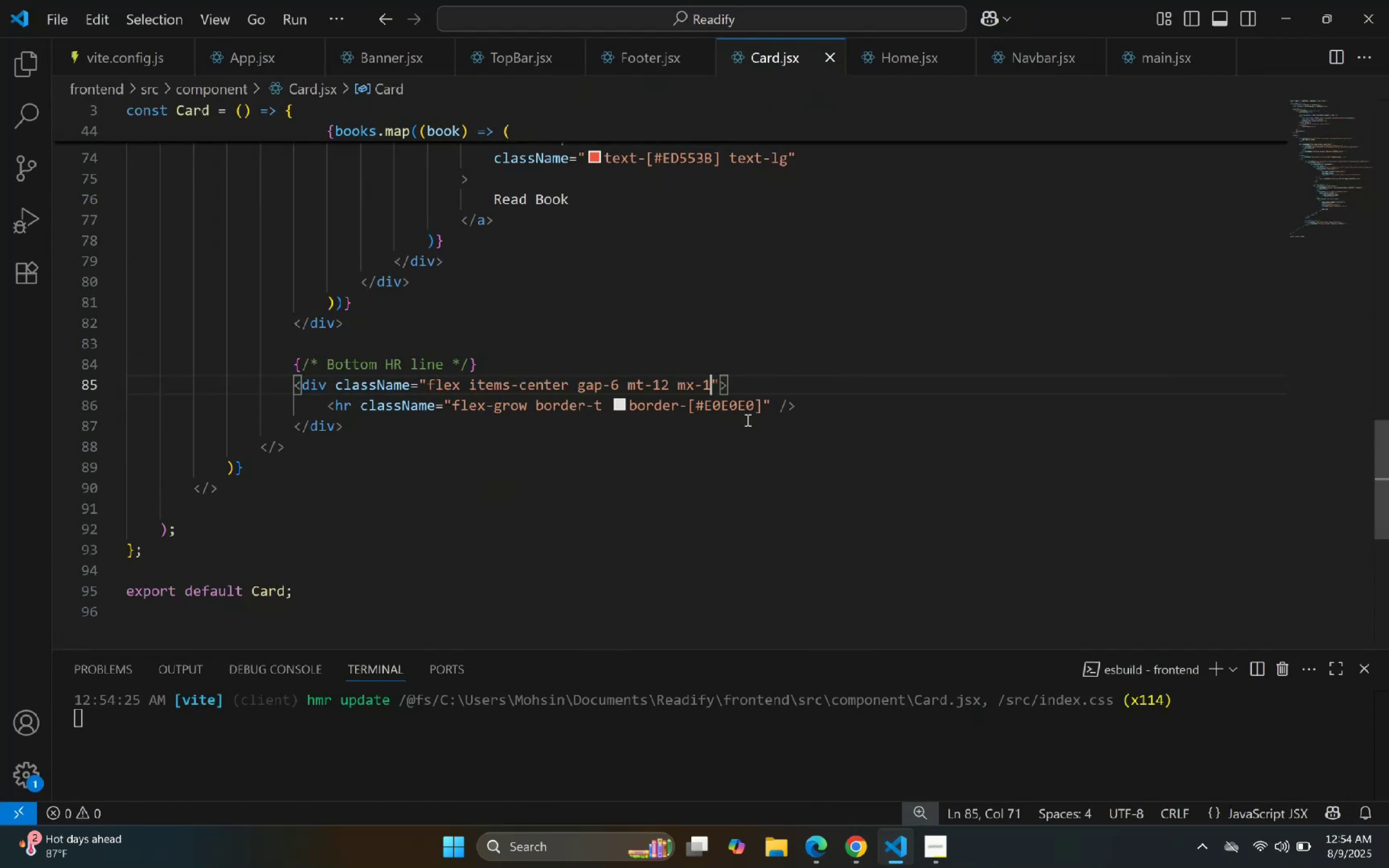 
key(Backspace)
 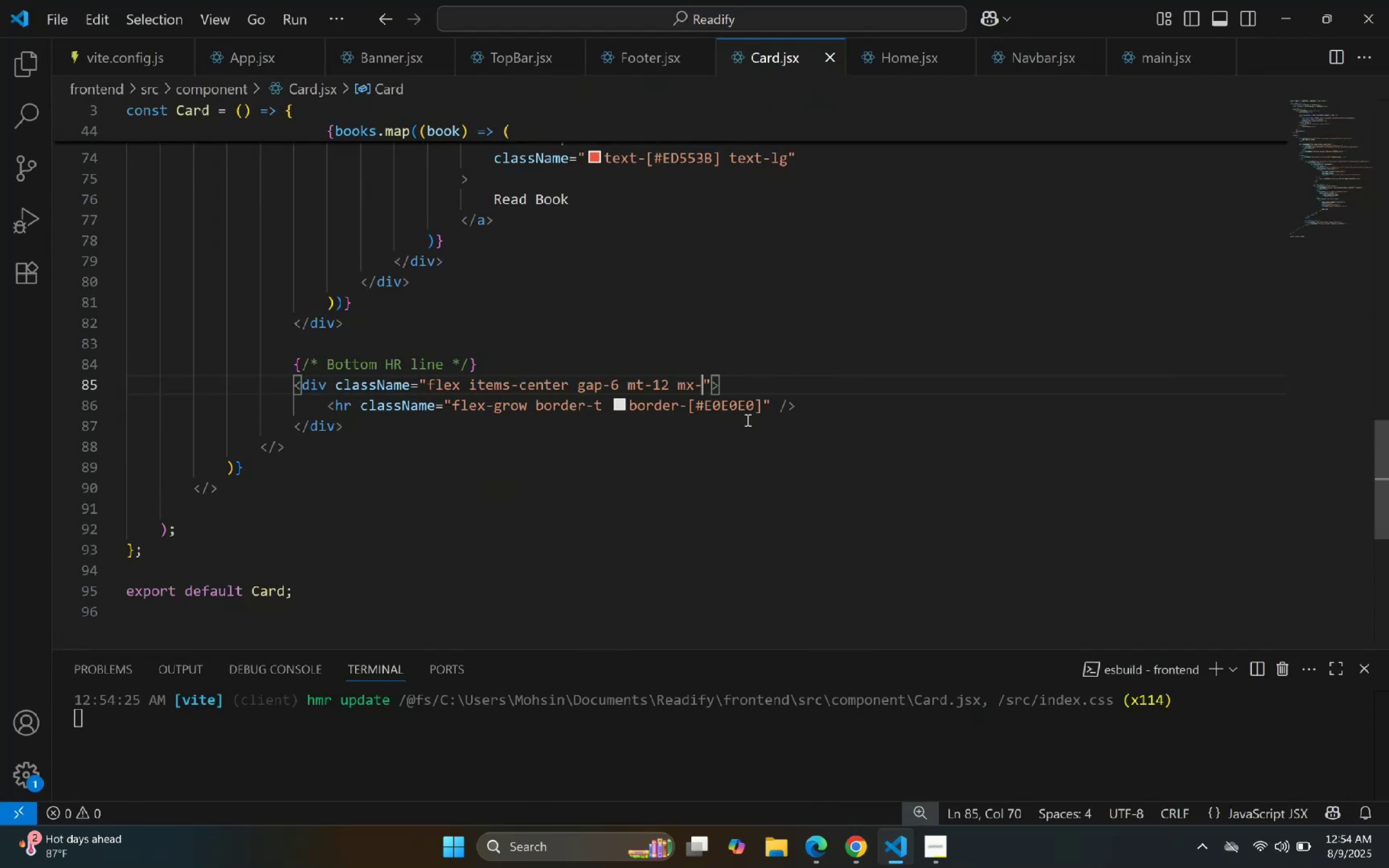 
key(5)
 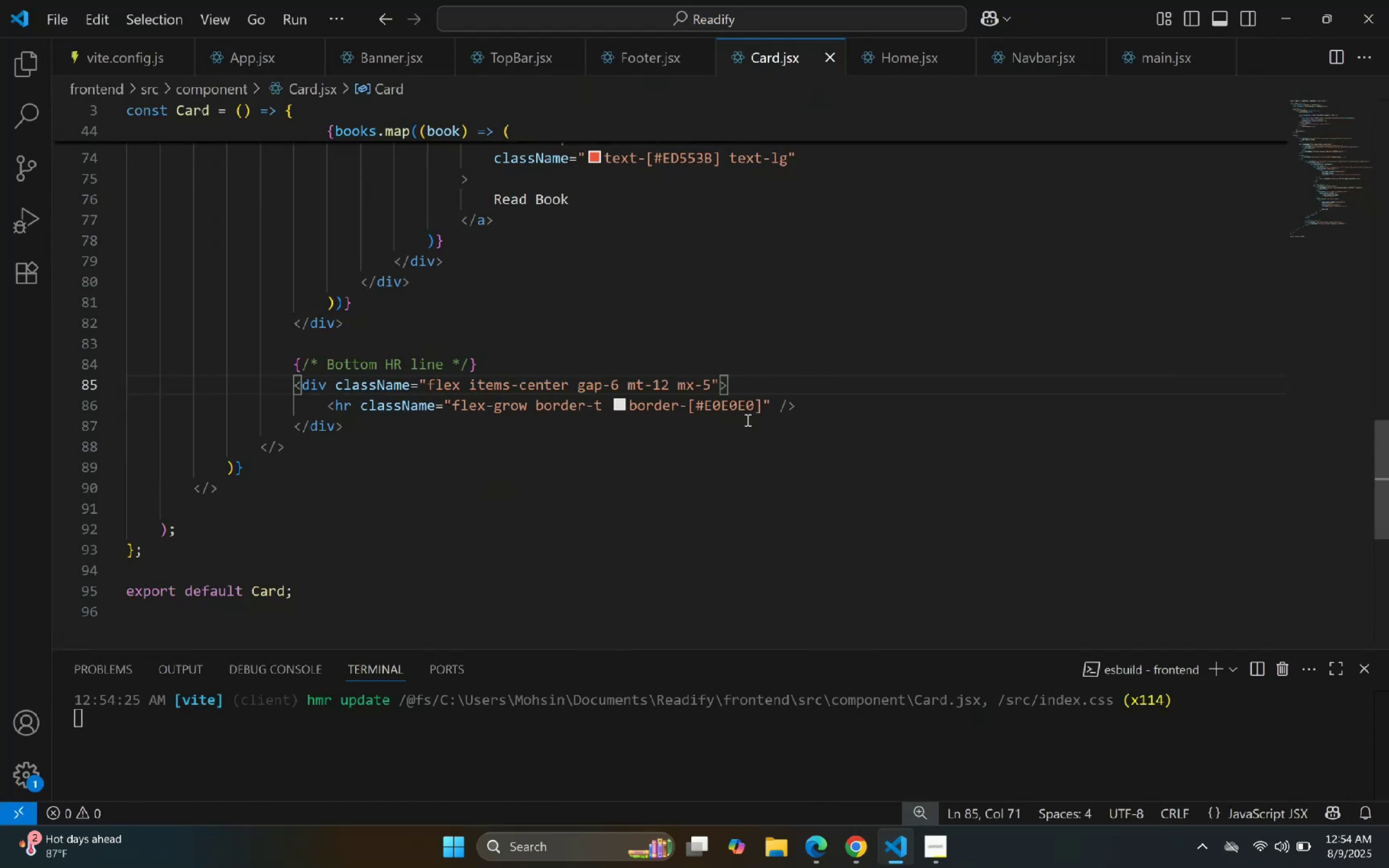 
scroll: coordinate [753, 379], scroll_direction: up, amount: 20.0
 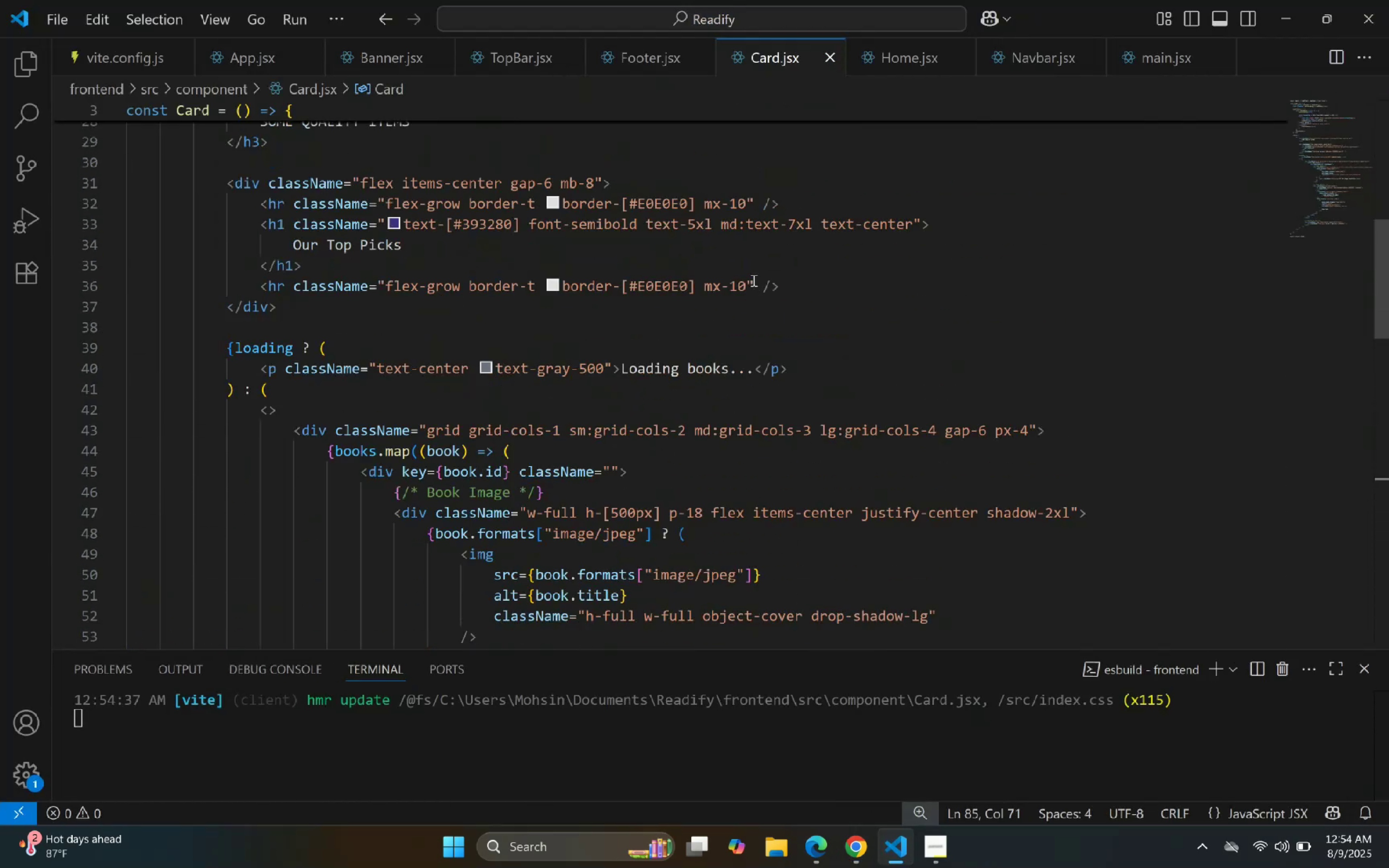 
left_click([747, 281])
 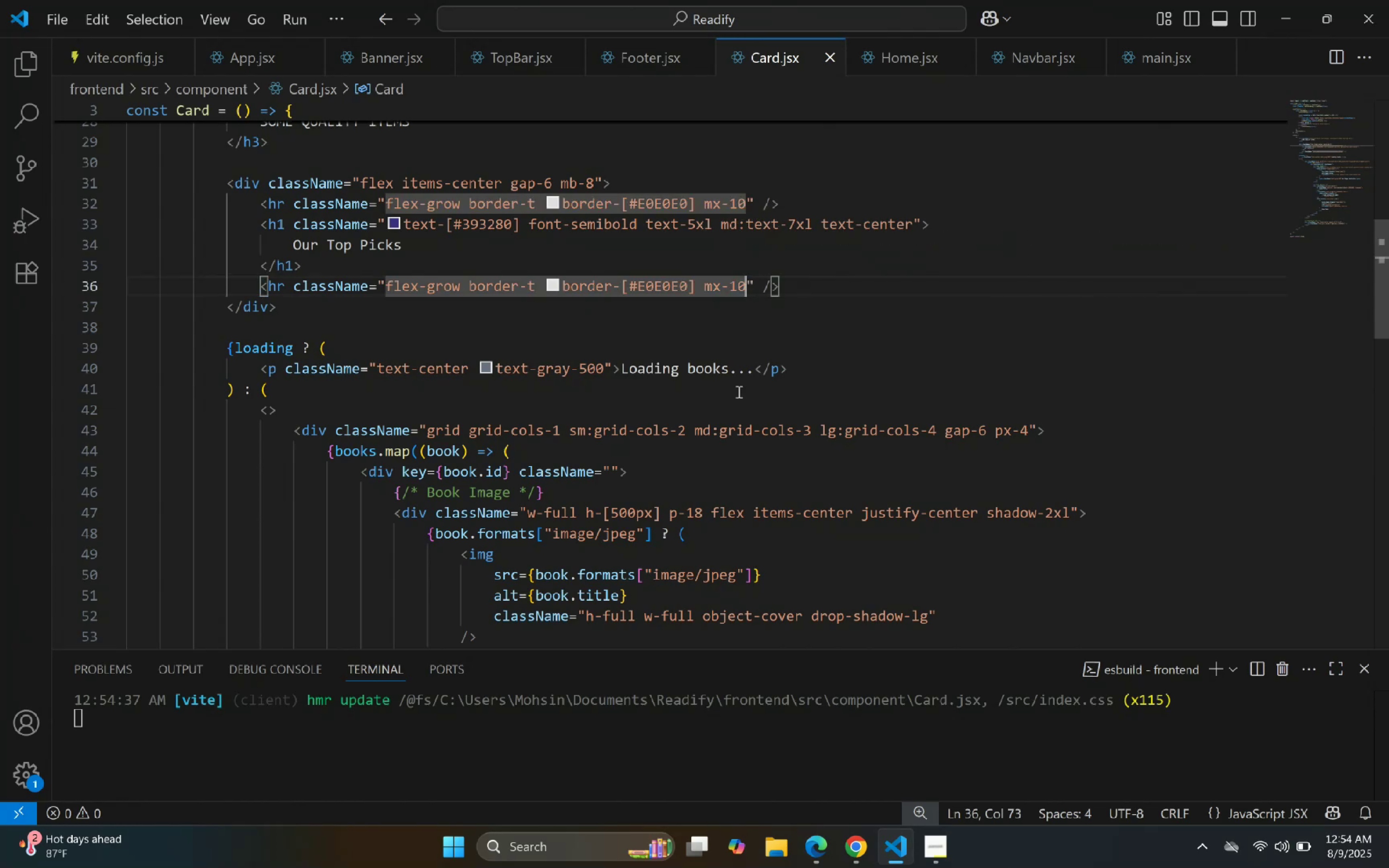 
key(Backspace)
 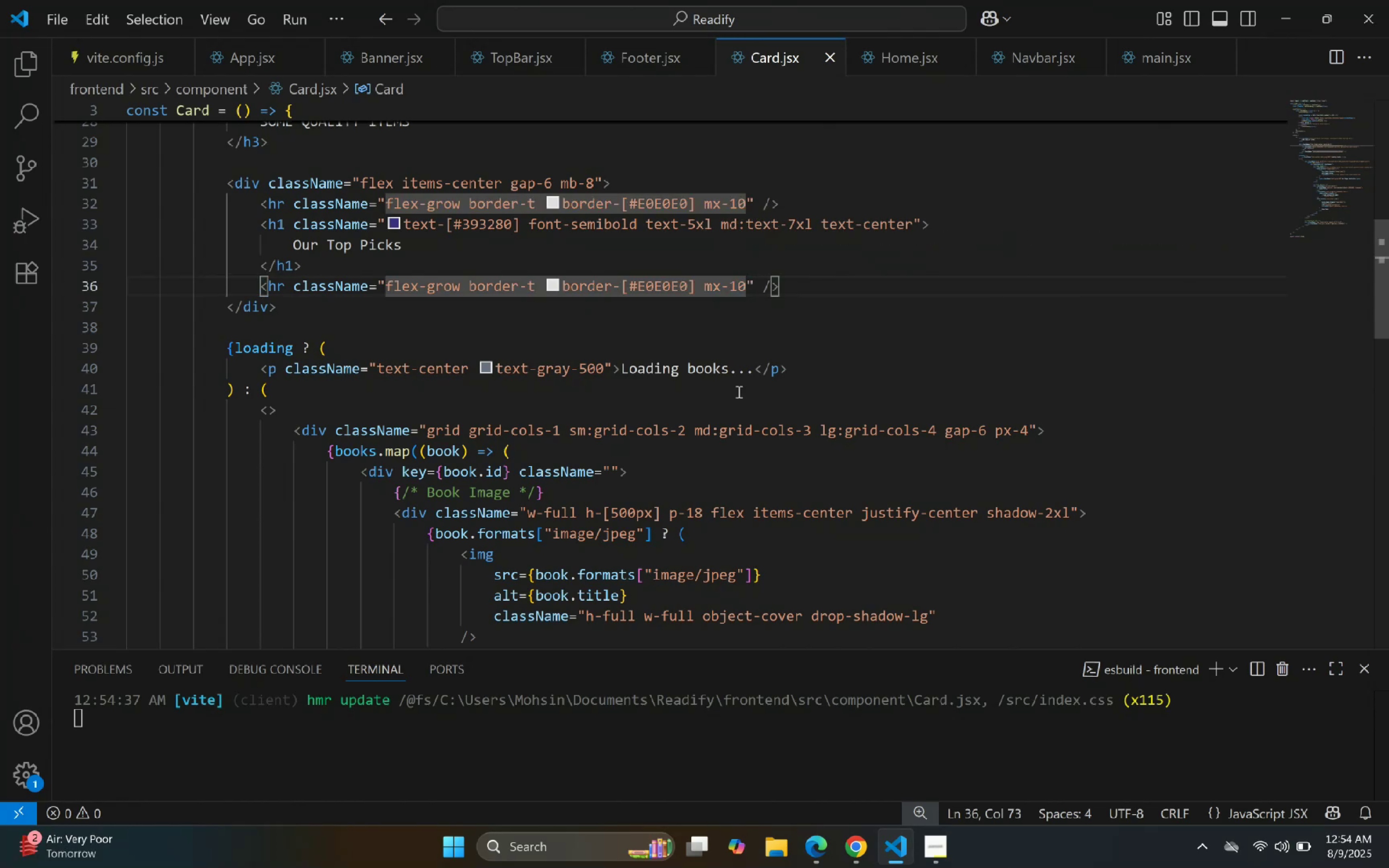 
key(Backspace)
 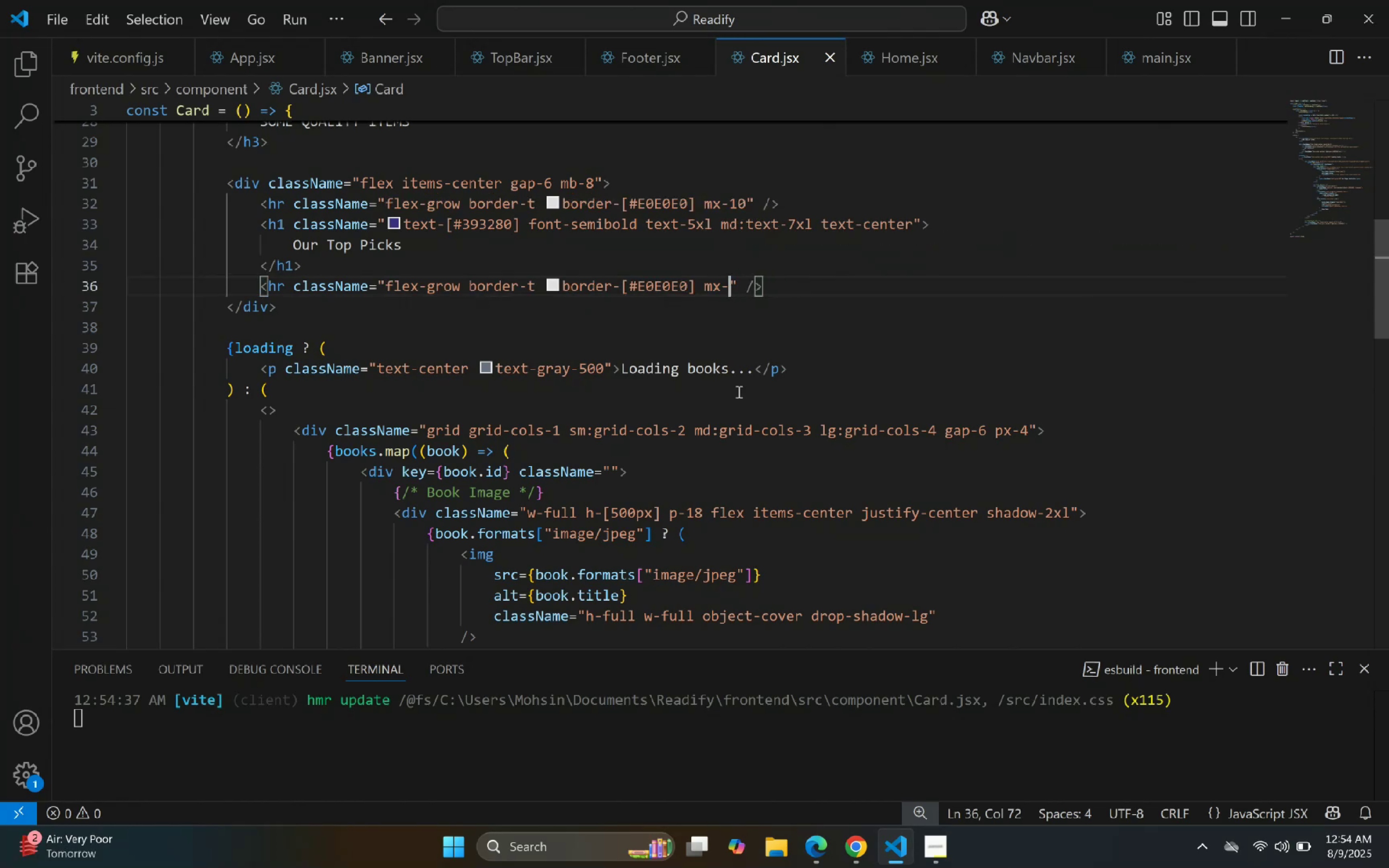 
key(5)
 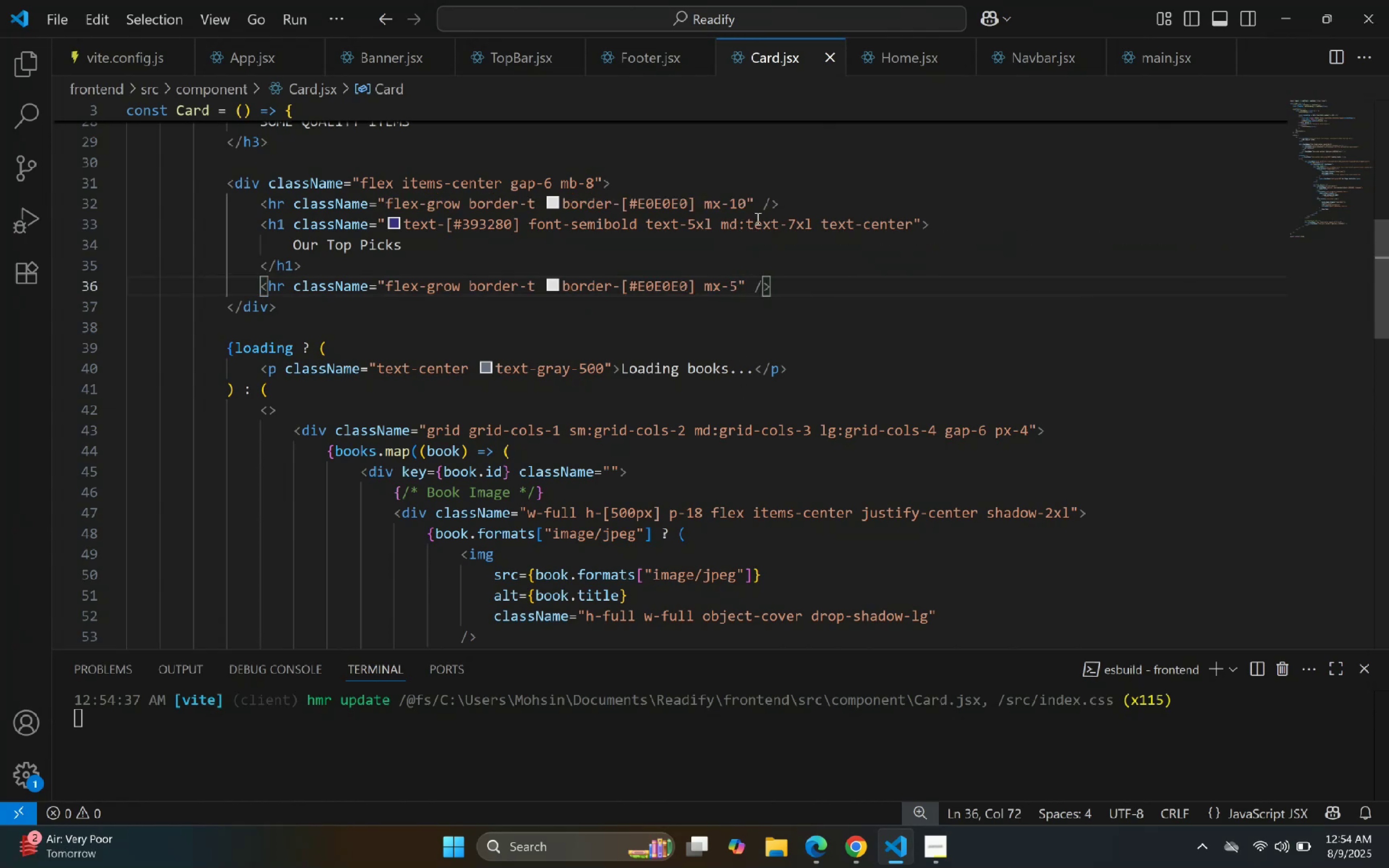 
left_click([741, 201])
 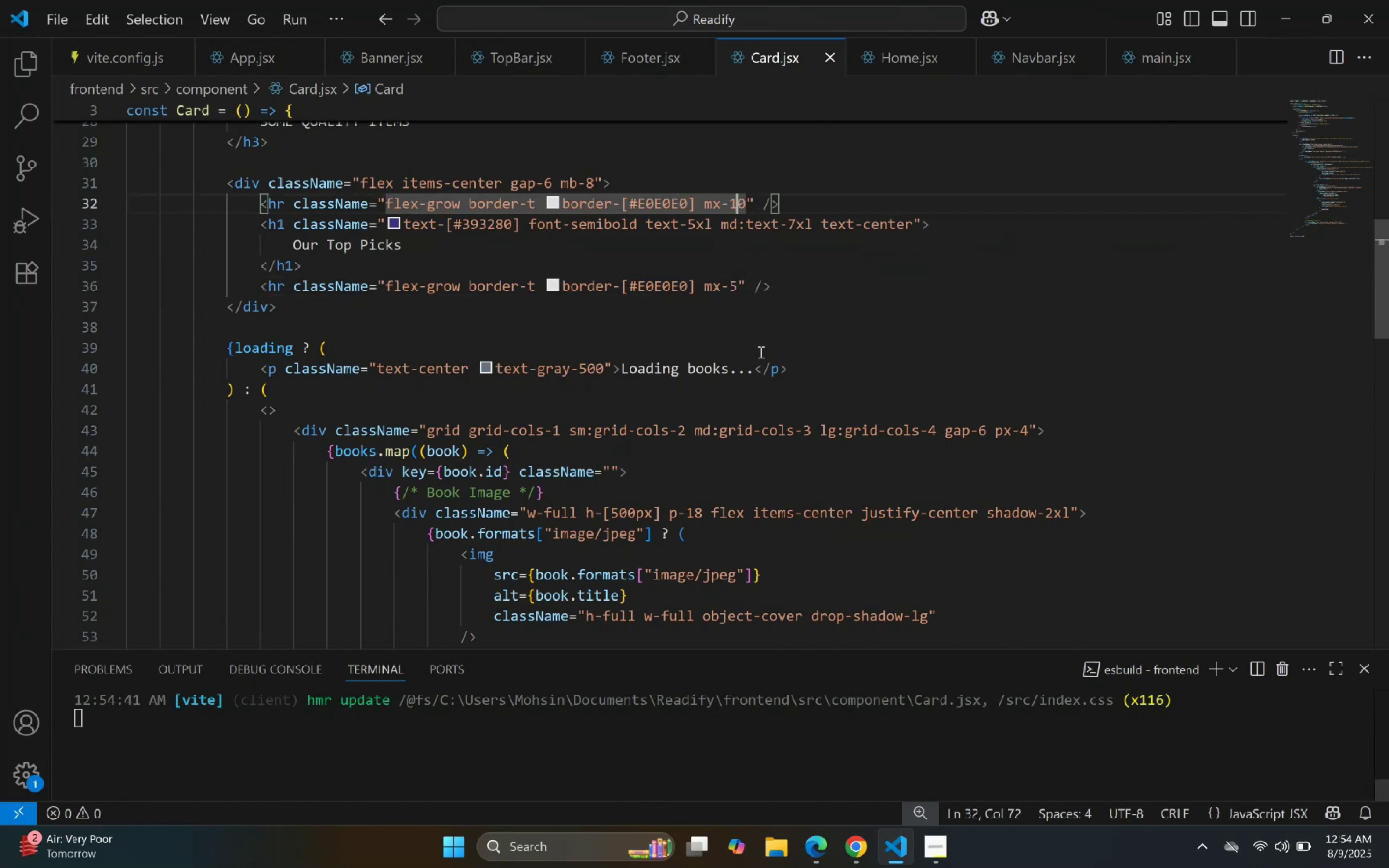 
key(ArrowRight)
 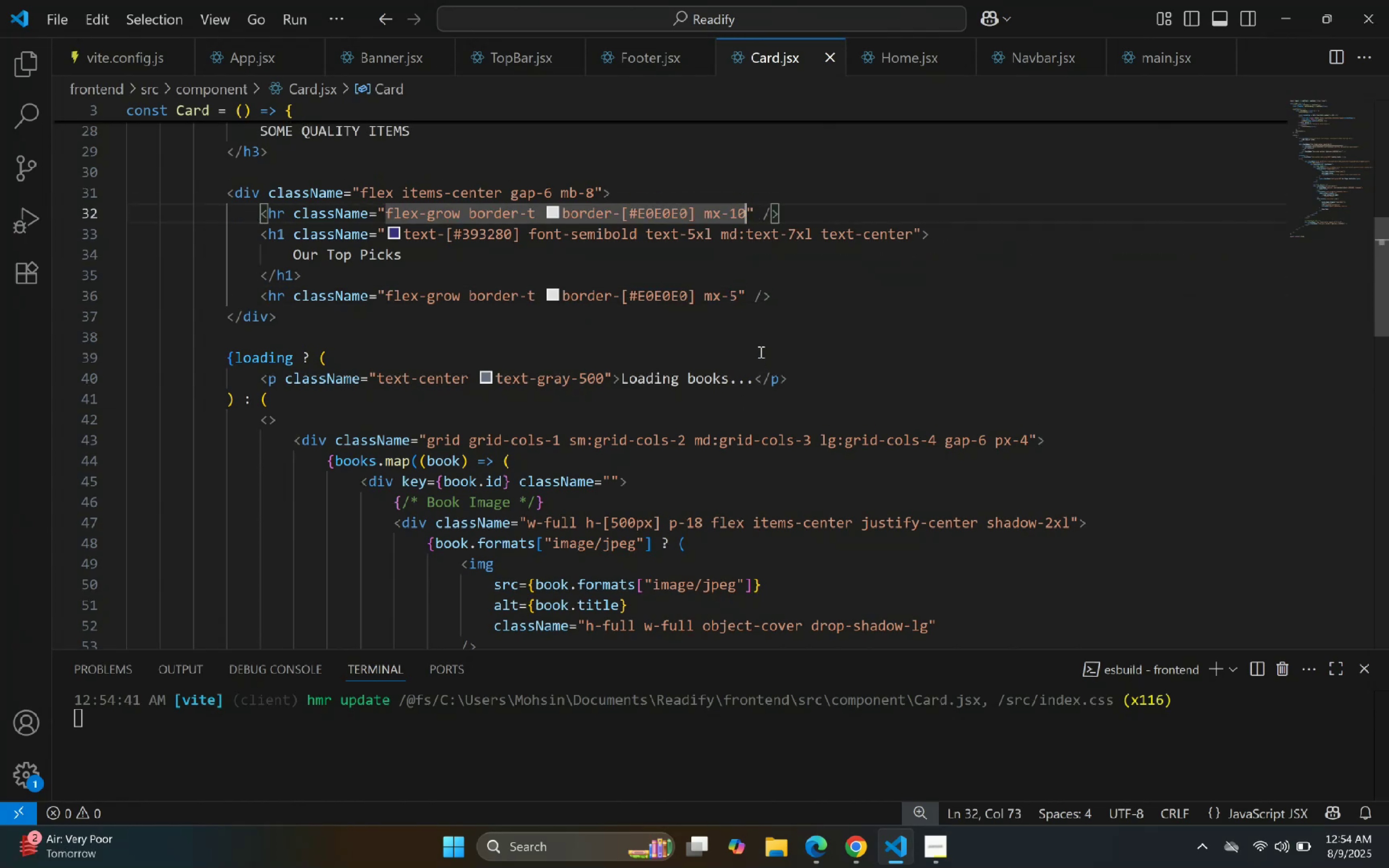 
key(Backspace)
 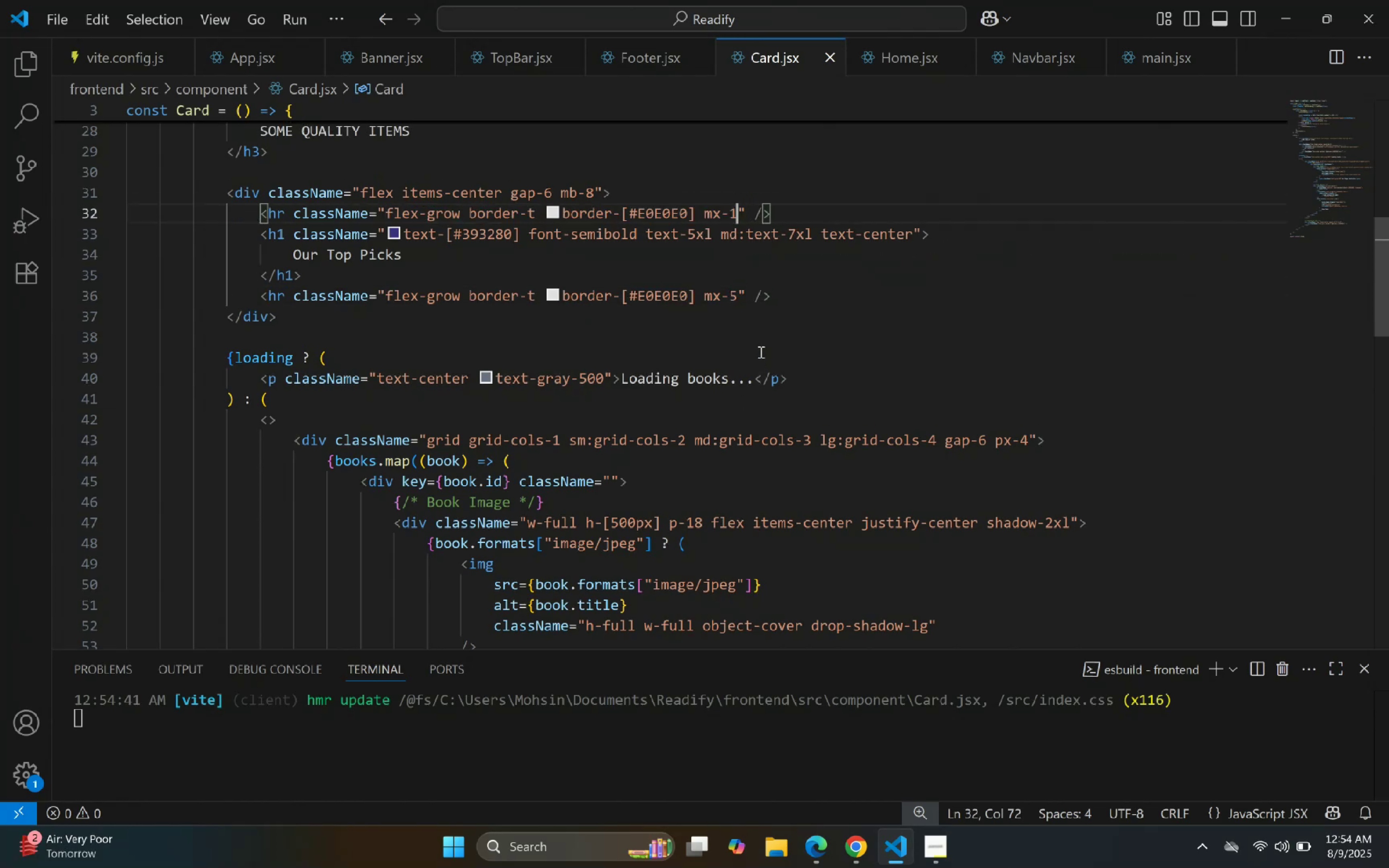 
key(Backspace)
 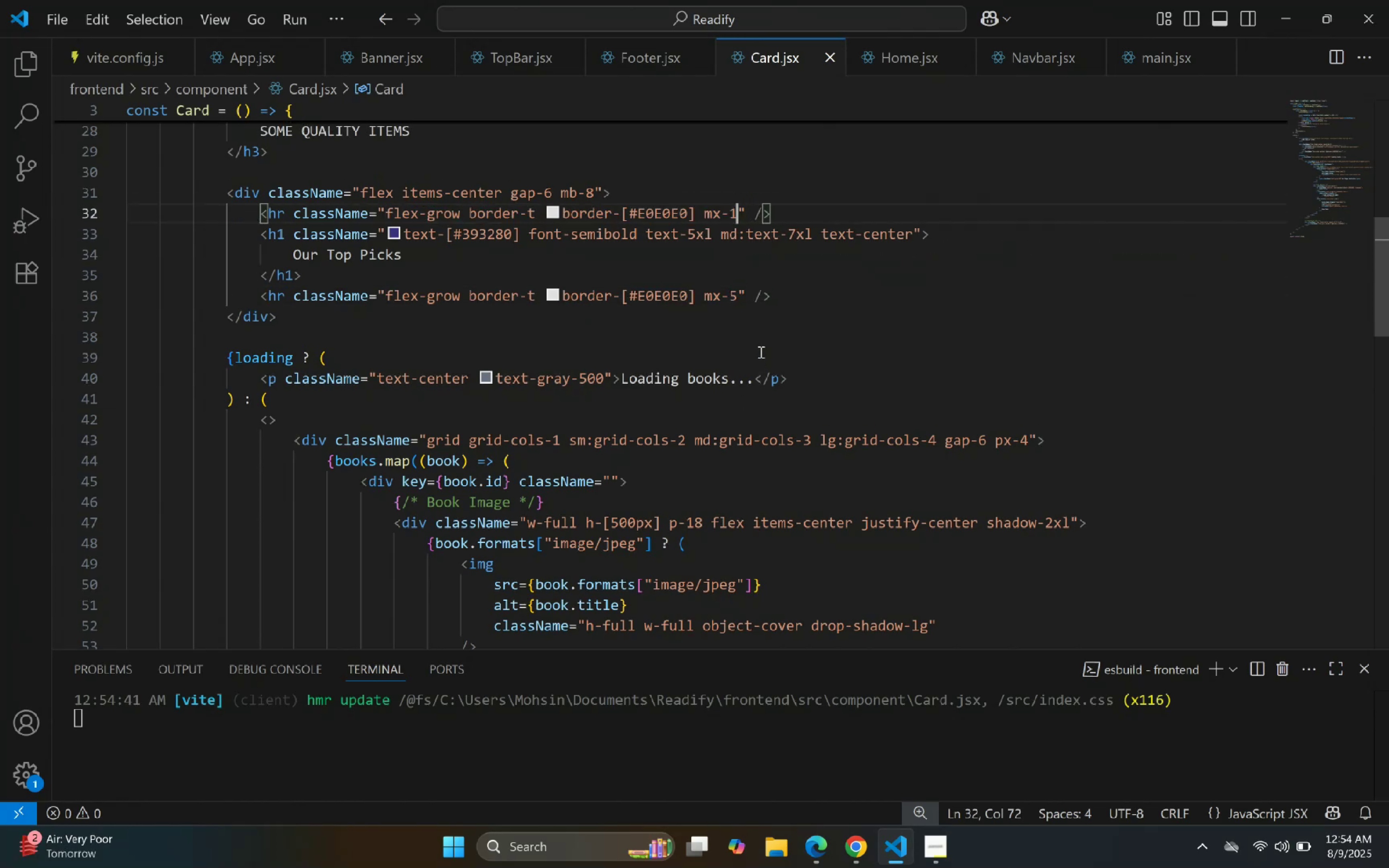 
key(5)
 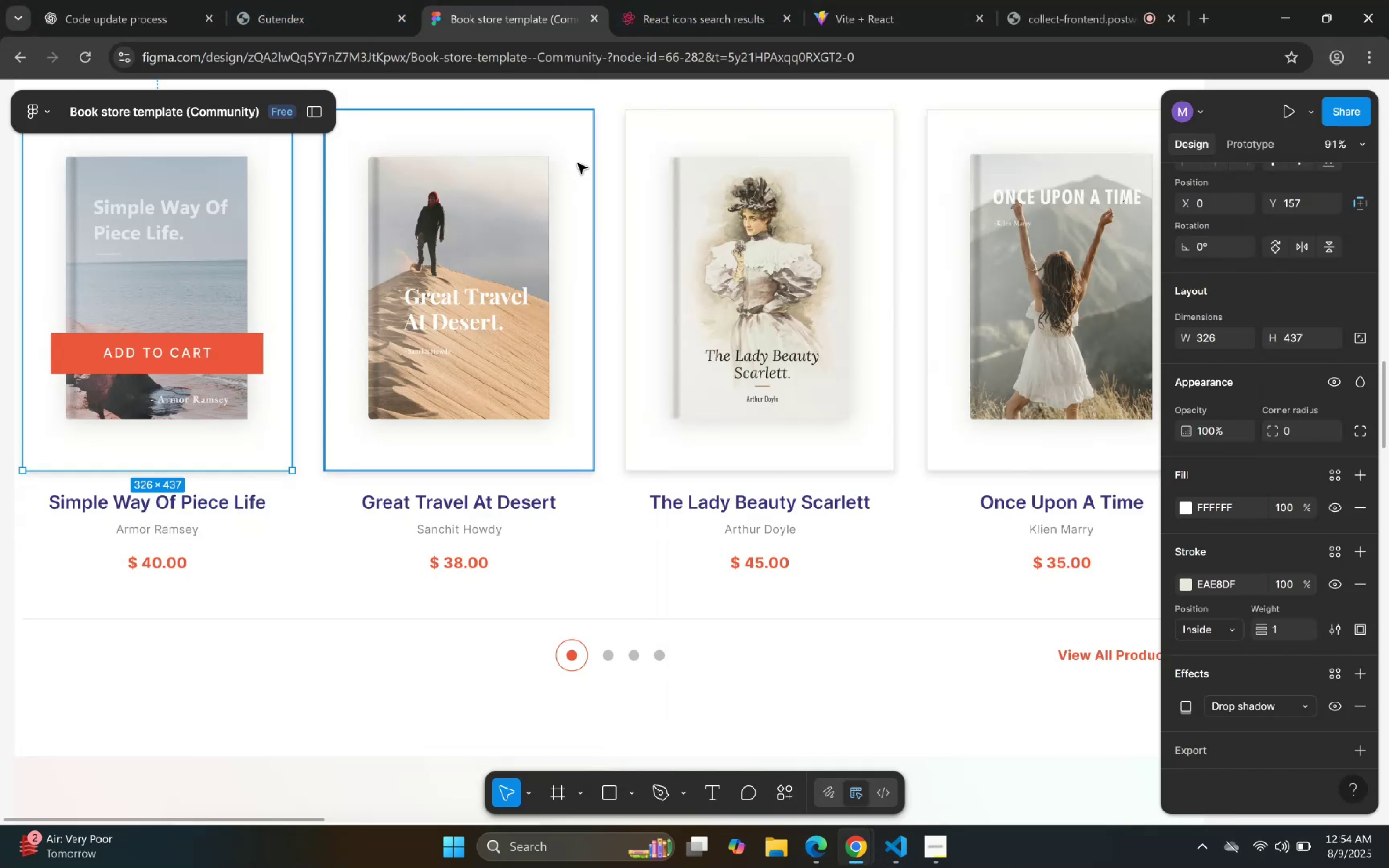 
left_click([1021, 0])
 